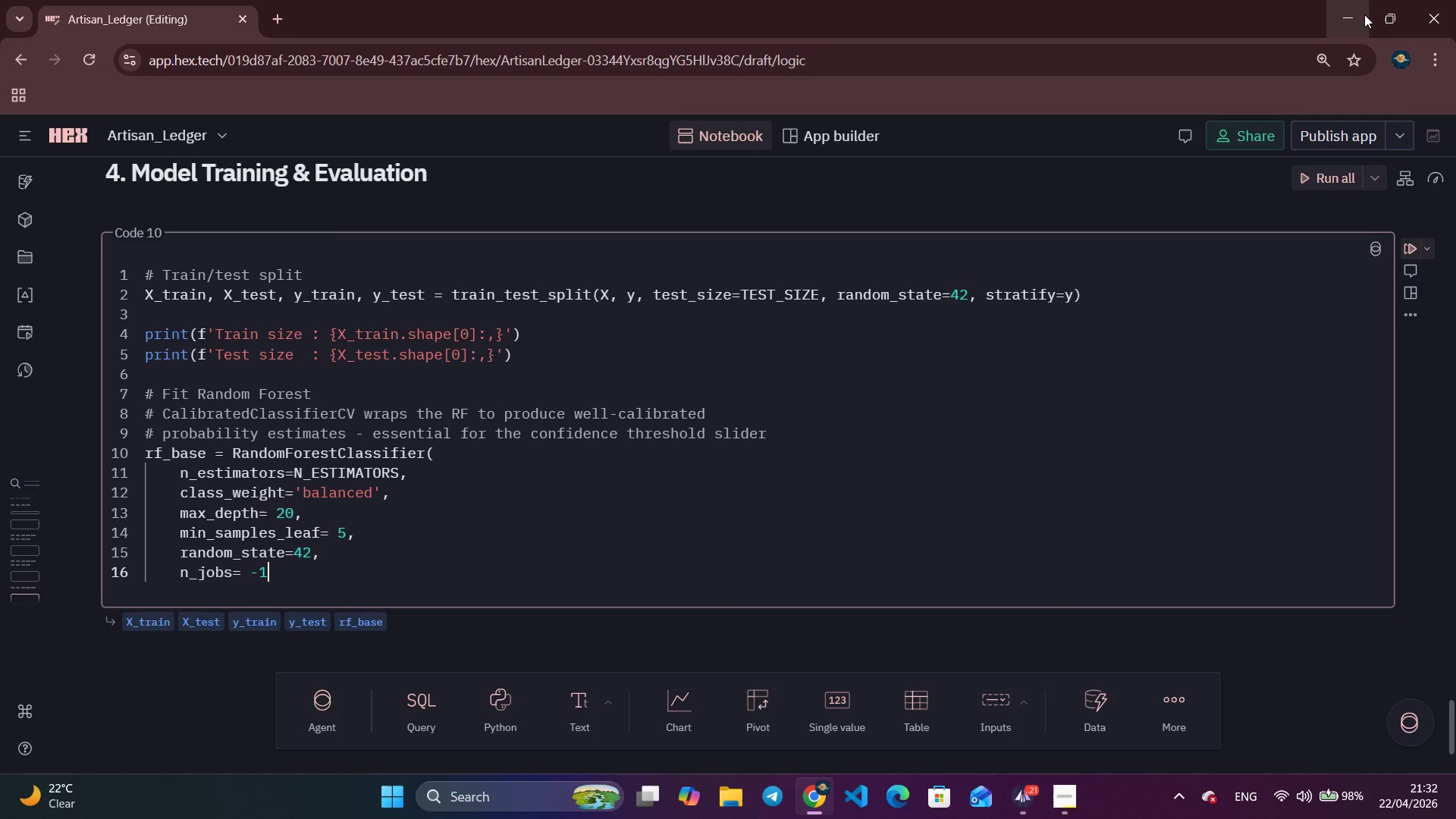 
key(1)
 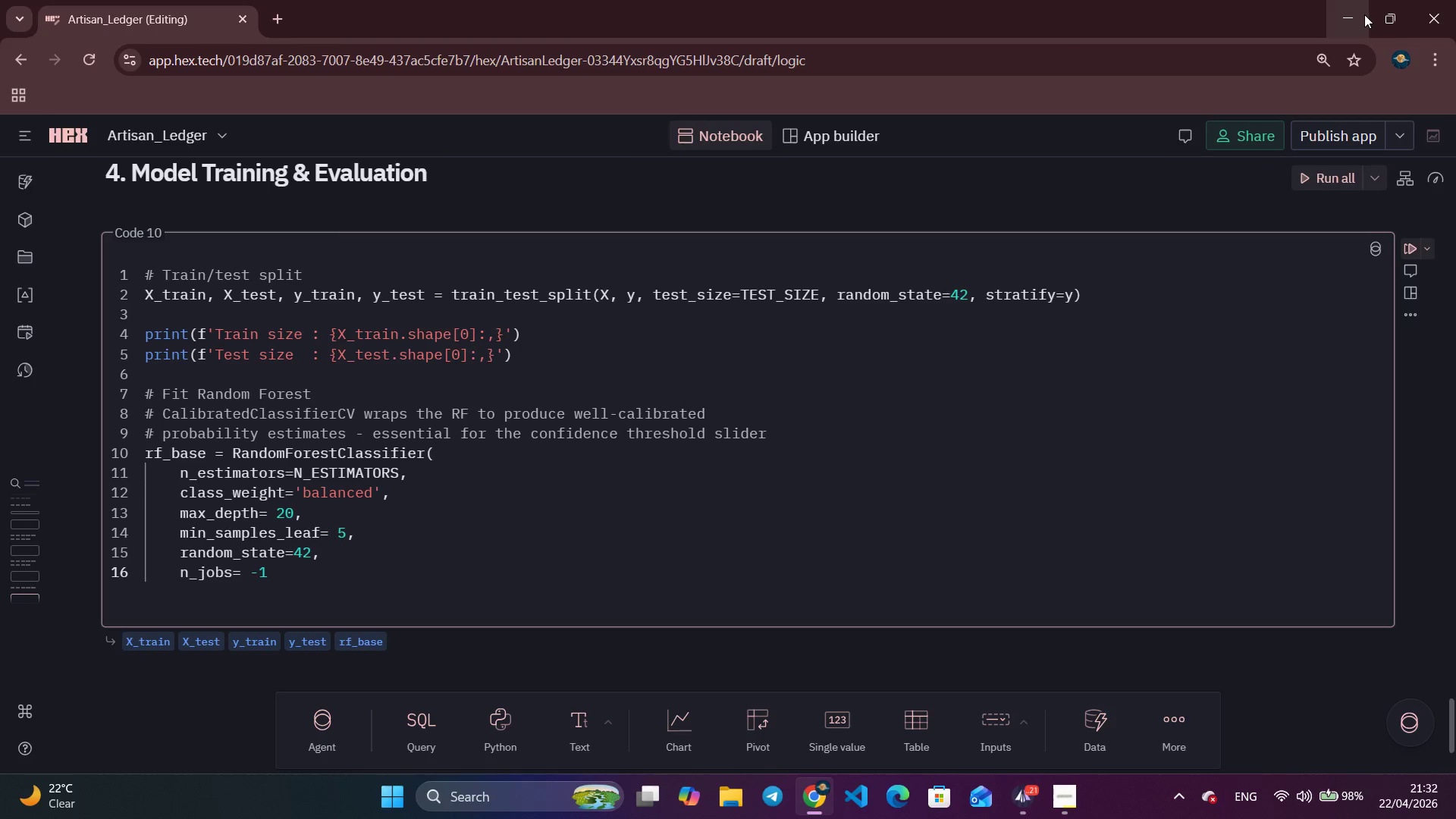 
key(Comma)
 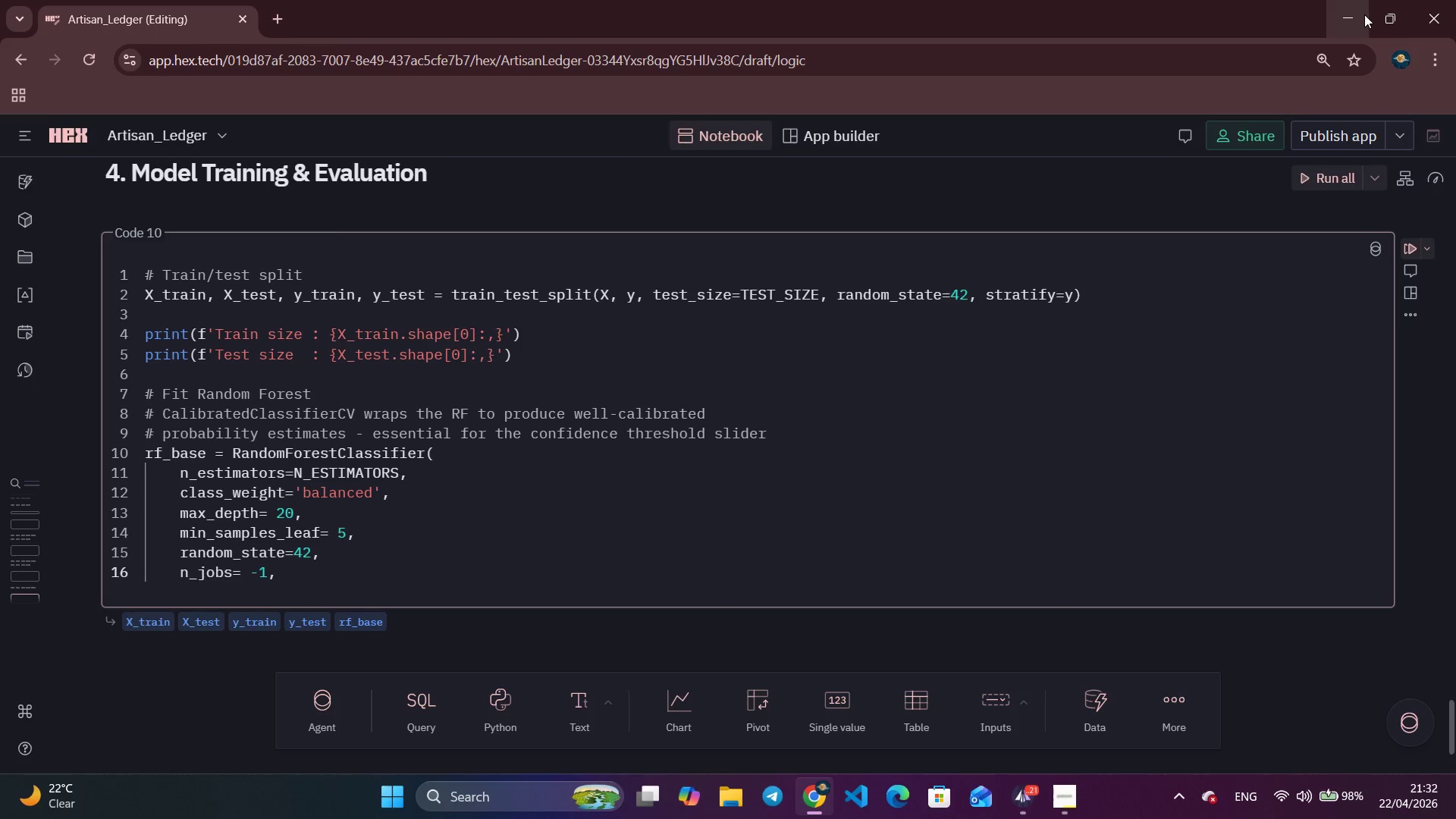 
key(ArrowDown)
 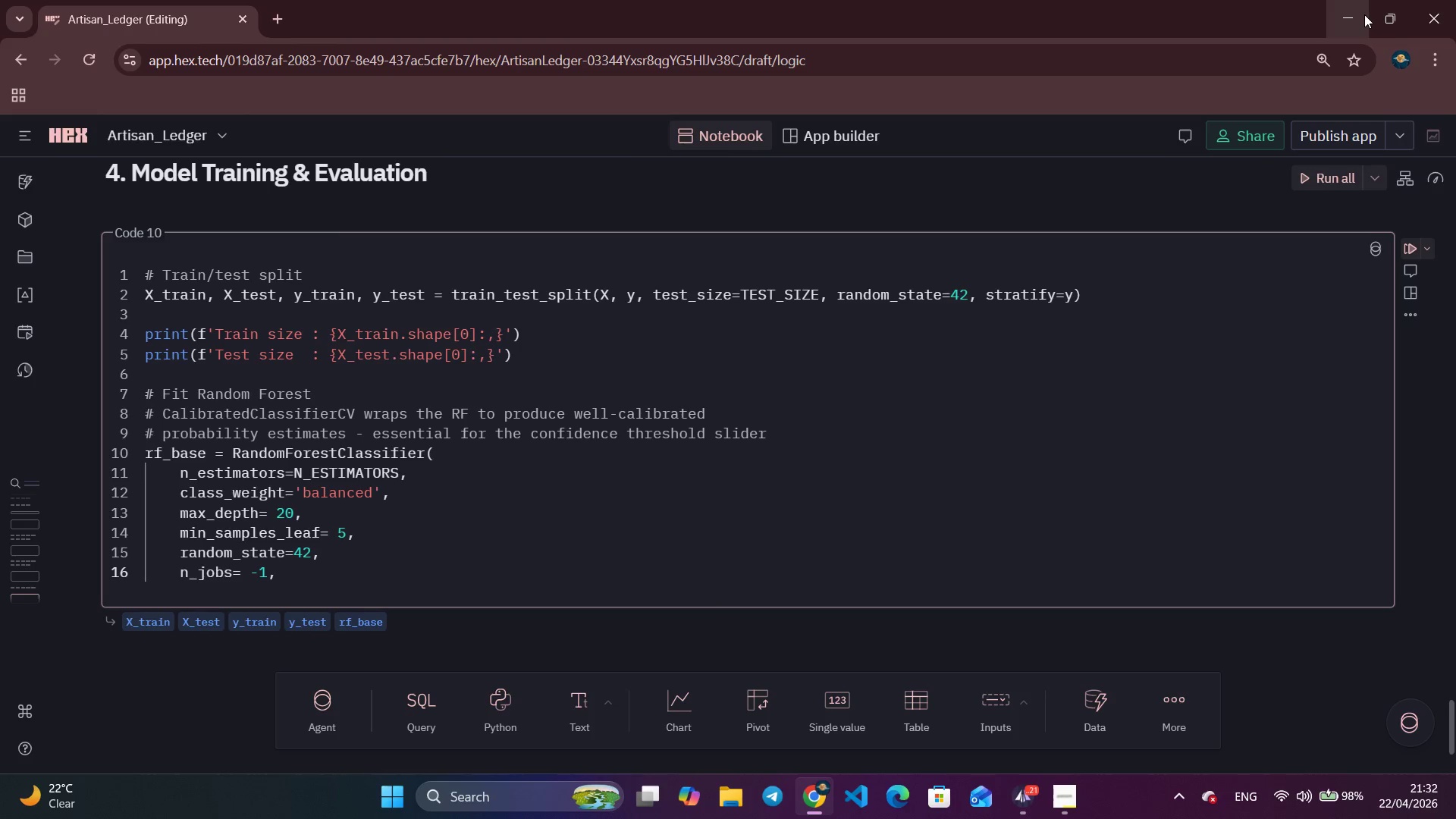 
key(ArrowDown)
 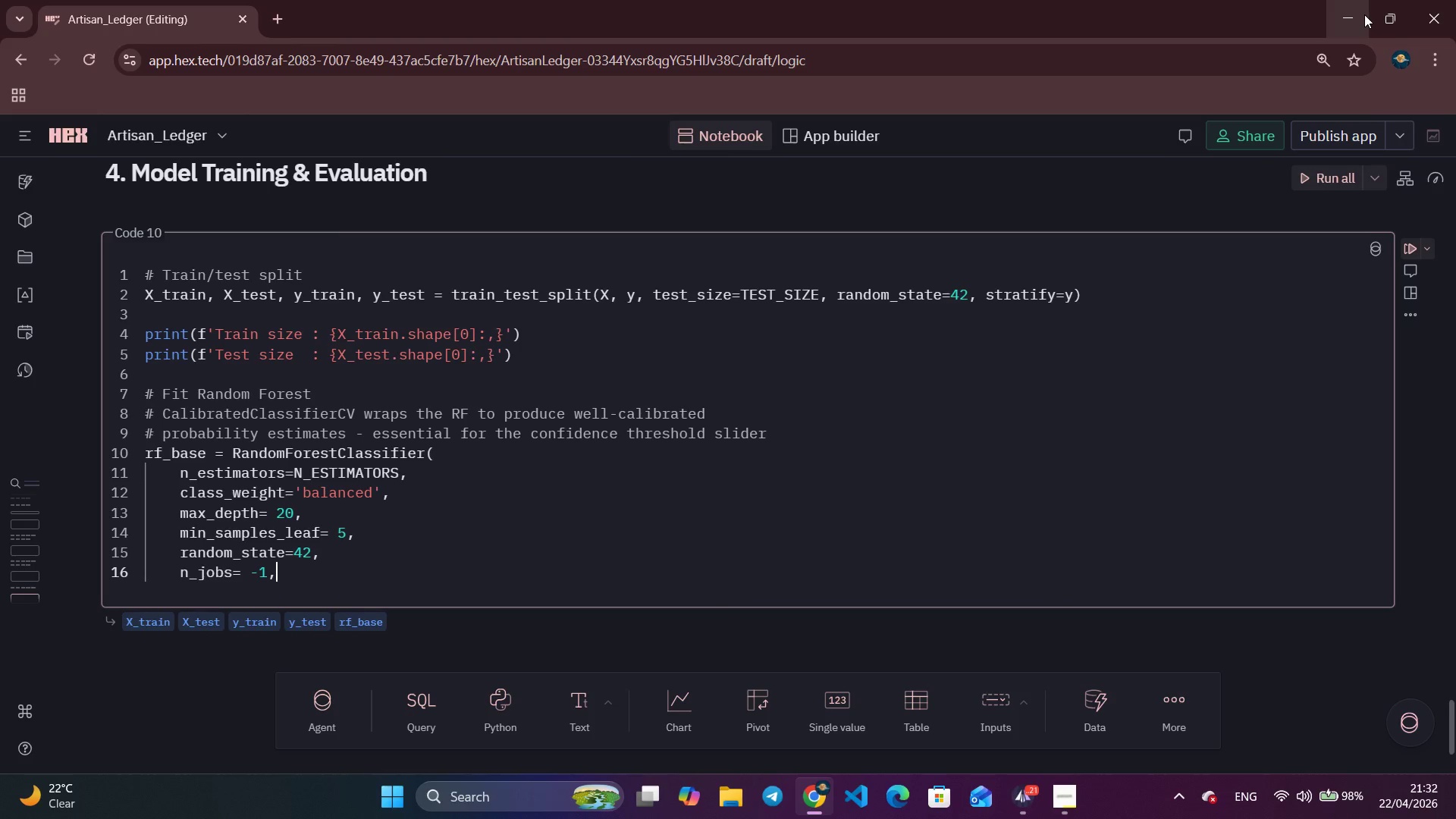 
key(Enter)
 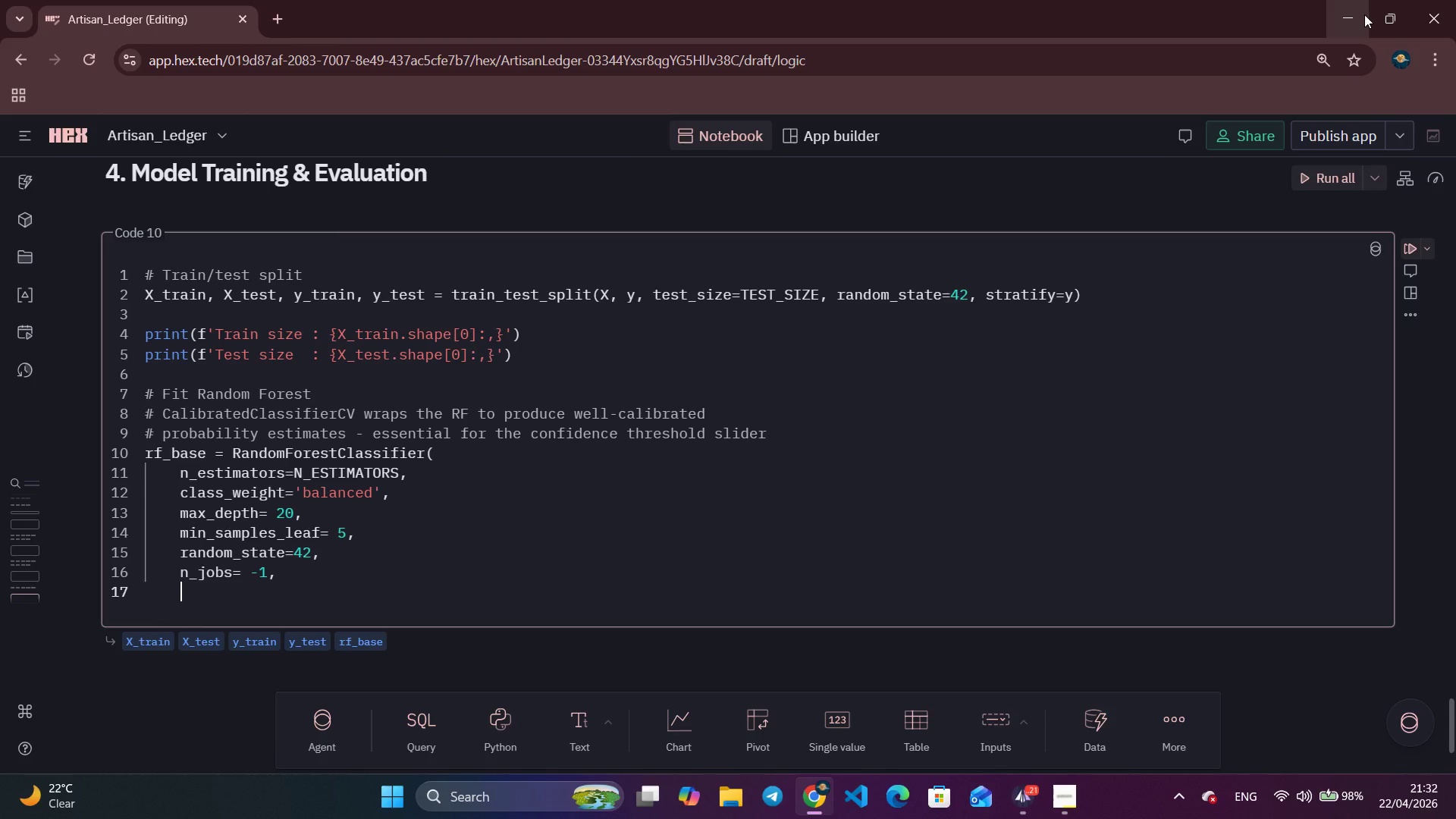 
key(Shift+0)
 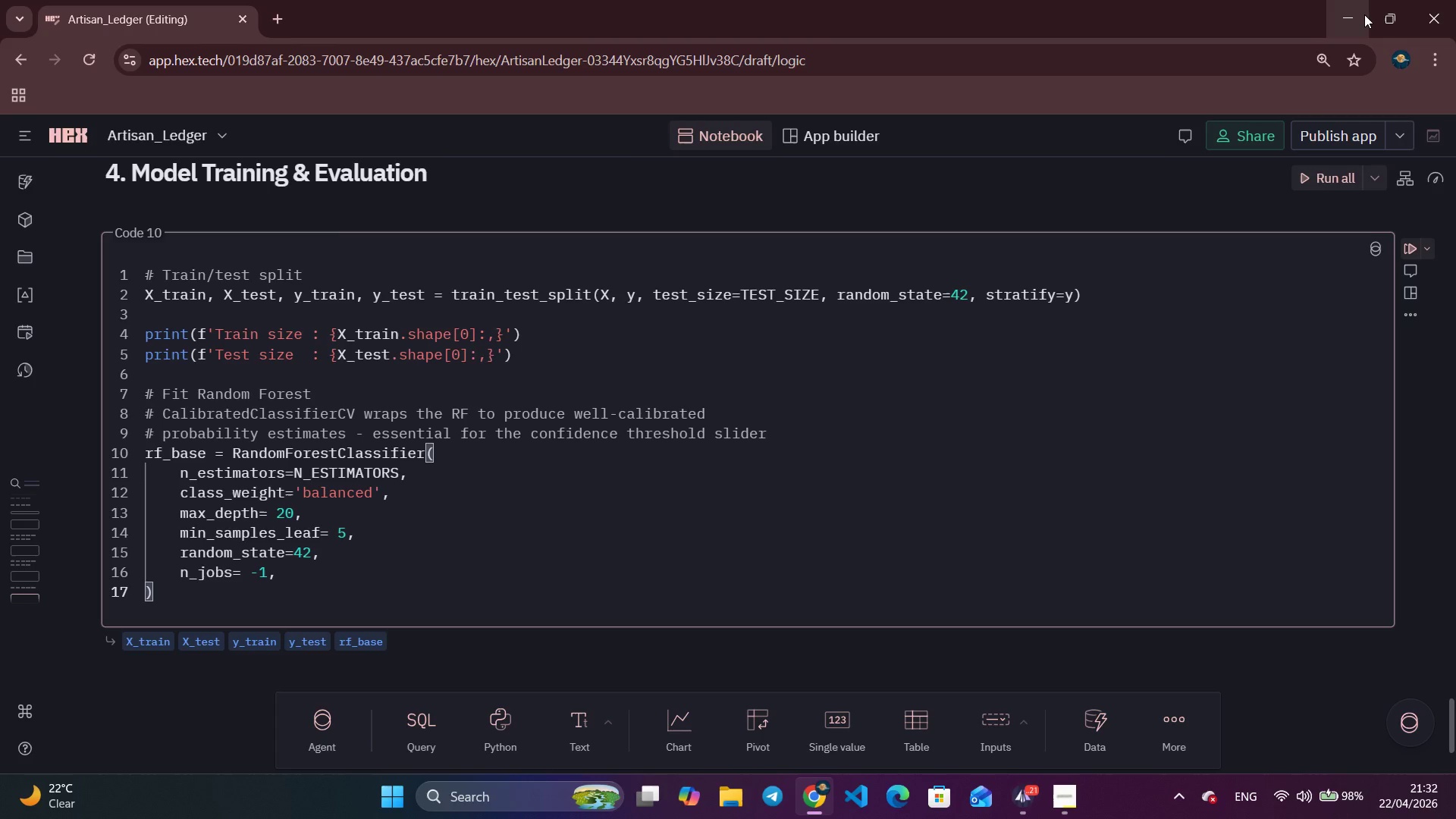 
key(Enter)
 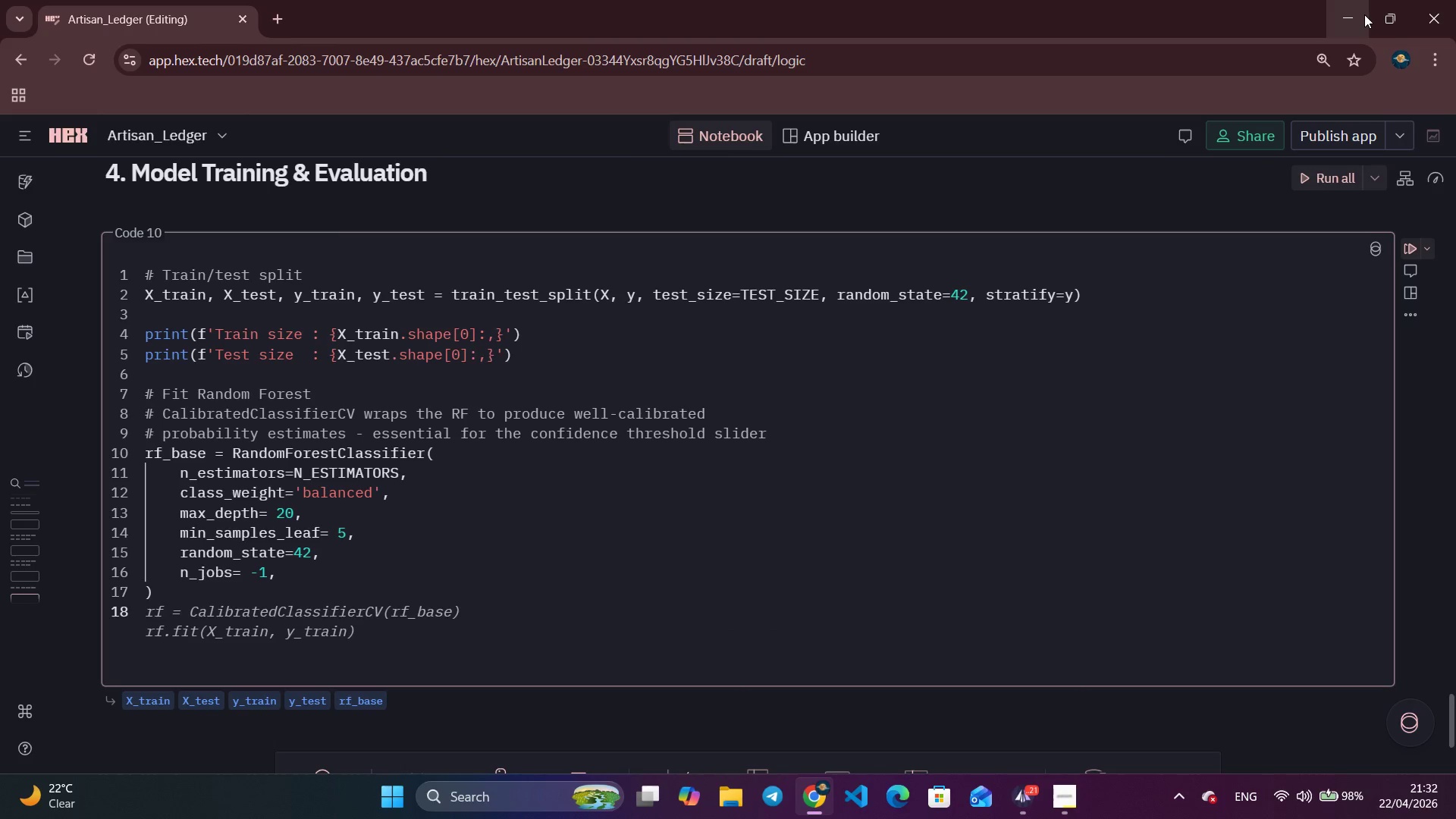 
type(model = )
 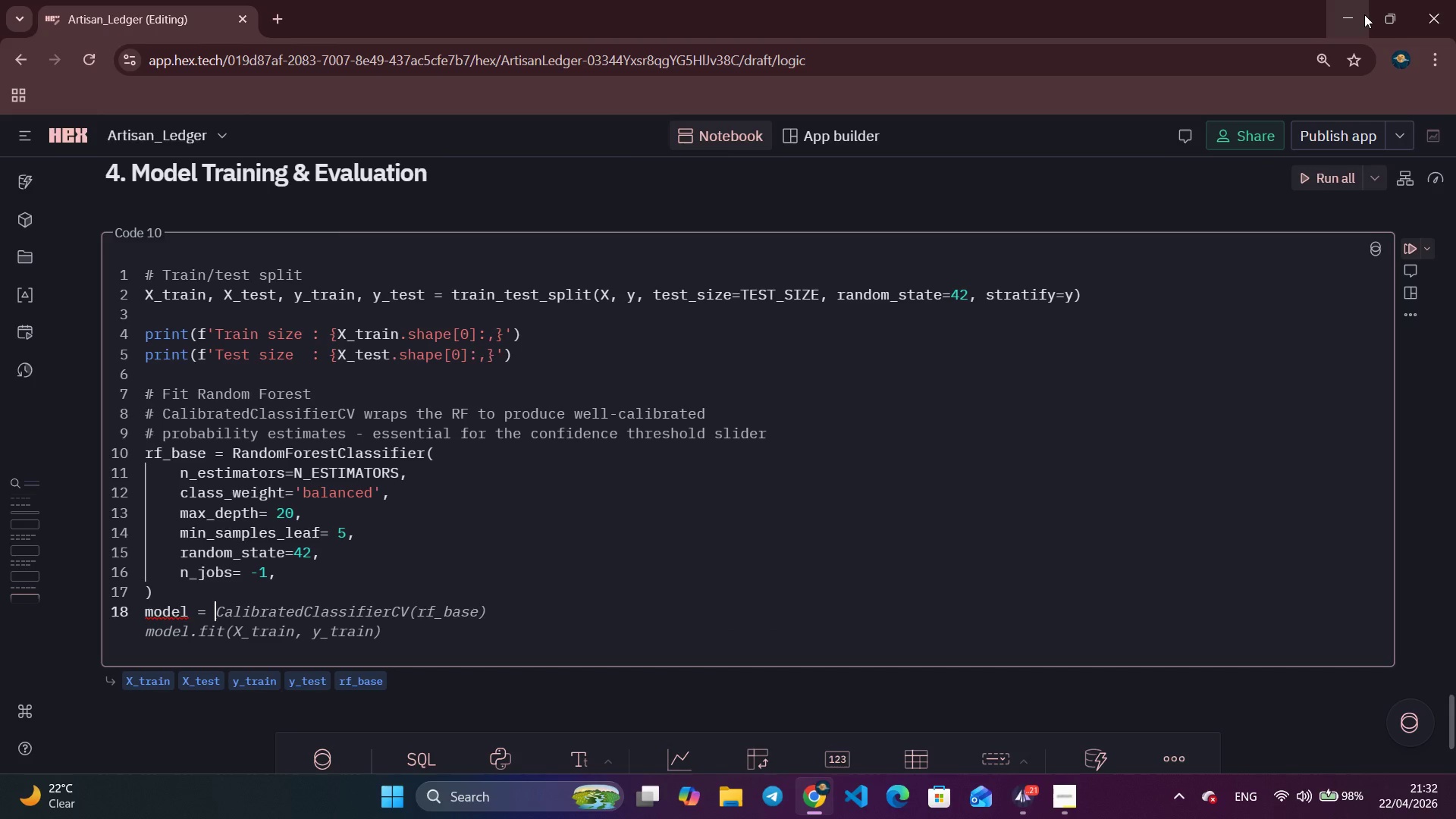 
key(Control+ArrowRight)
 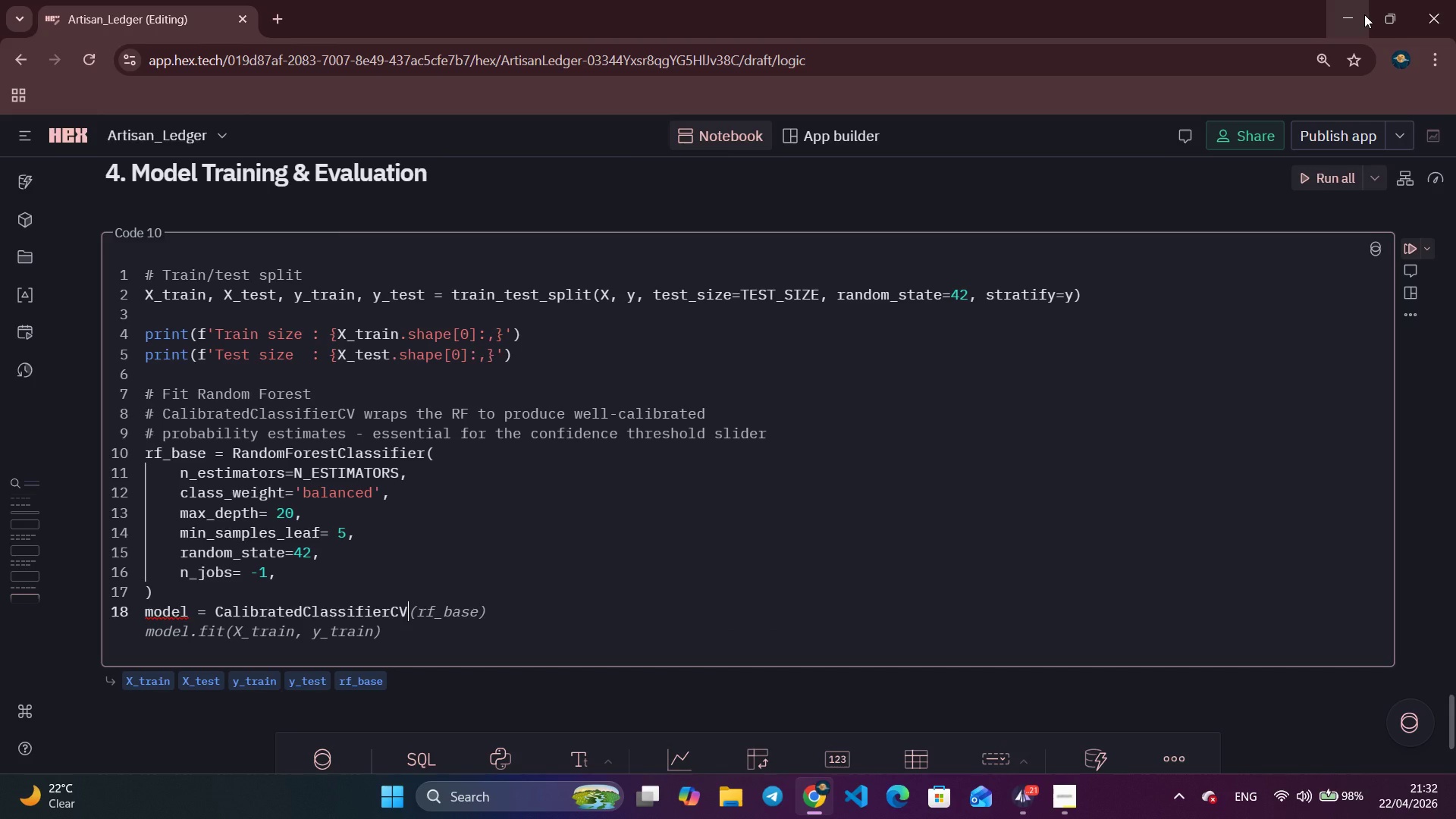 
key(Control+ArrowRight)
 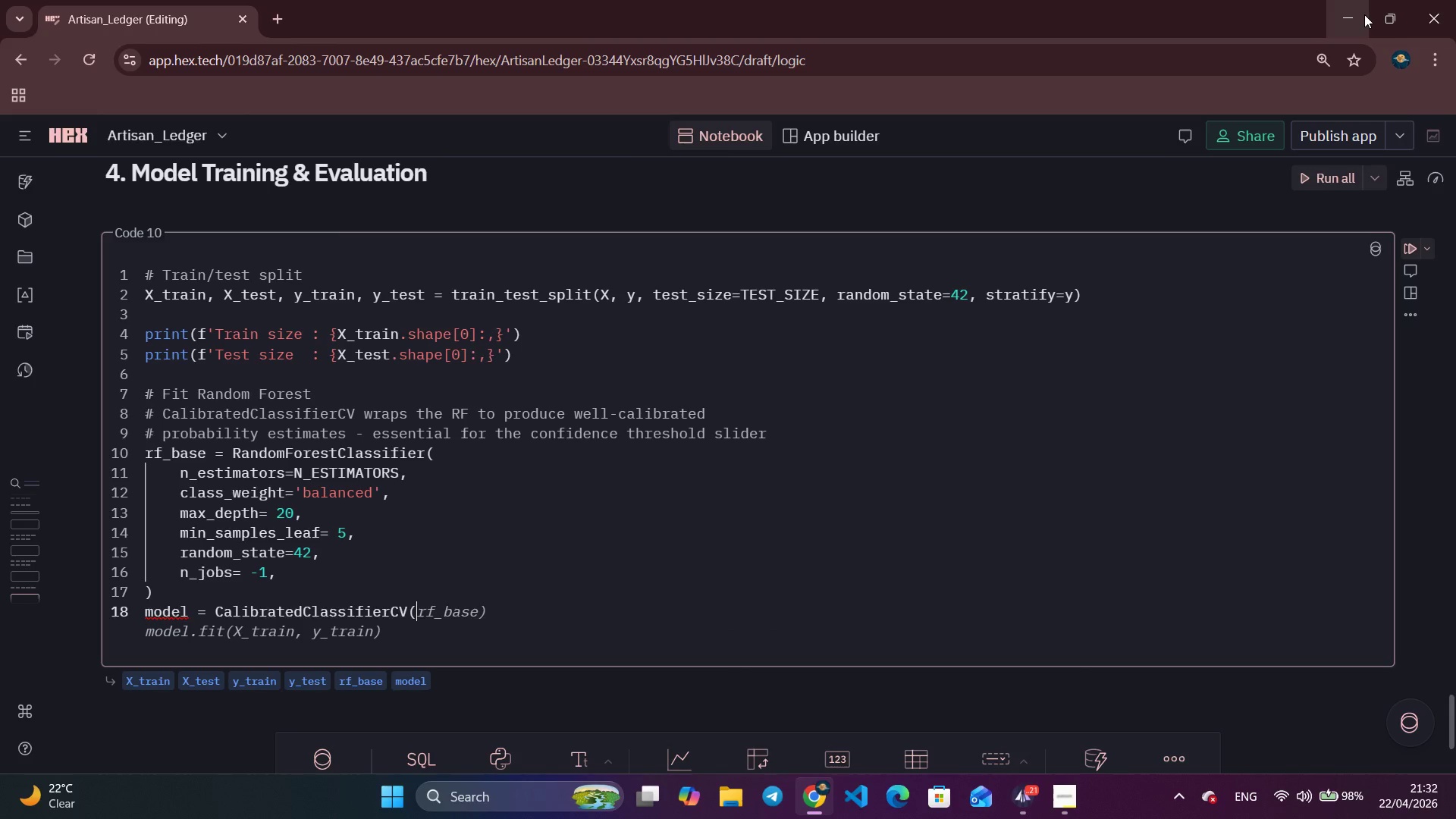 
key(Control+ArrowRight)
 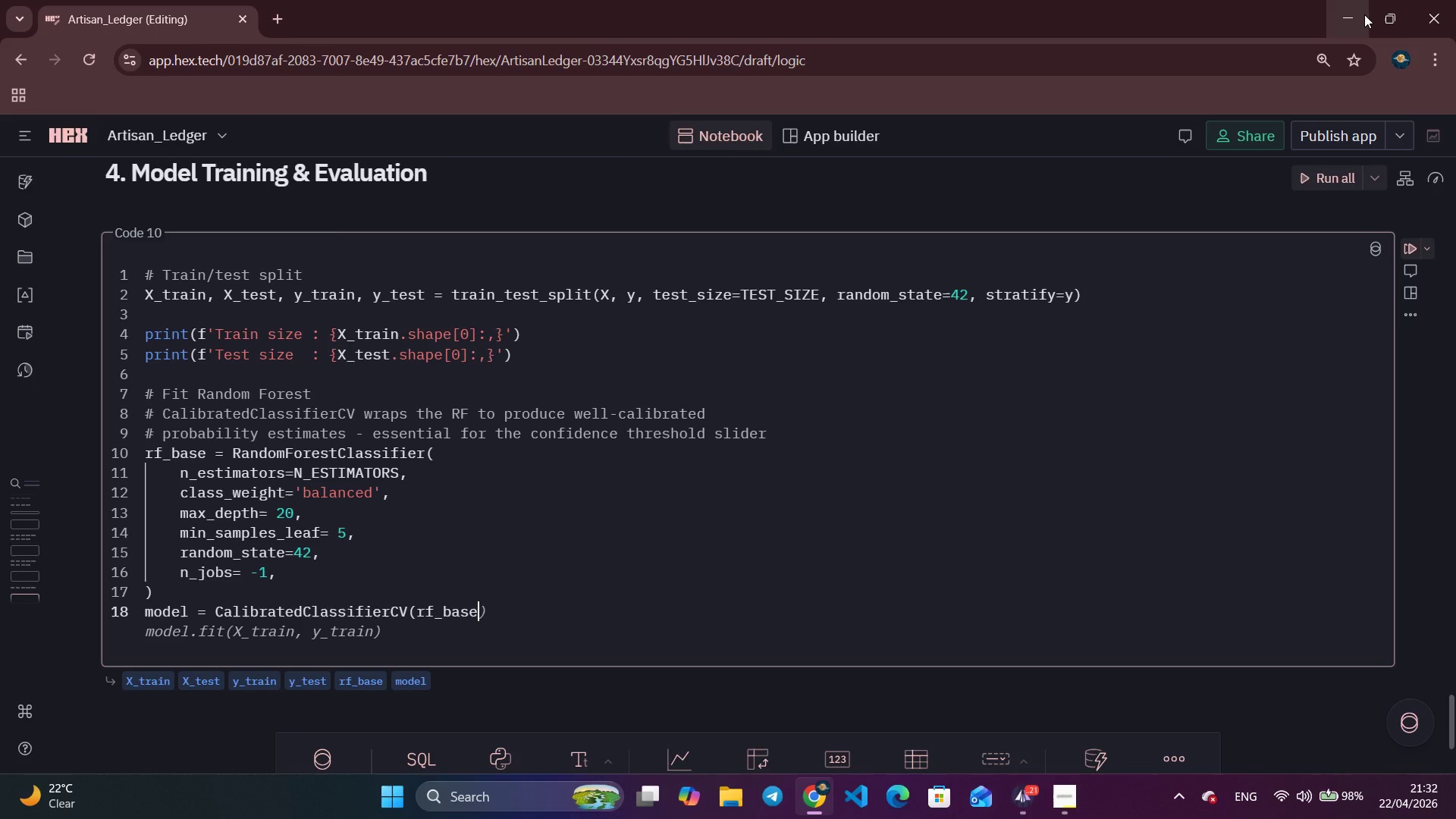 
type(, cv=3, method)
 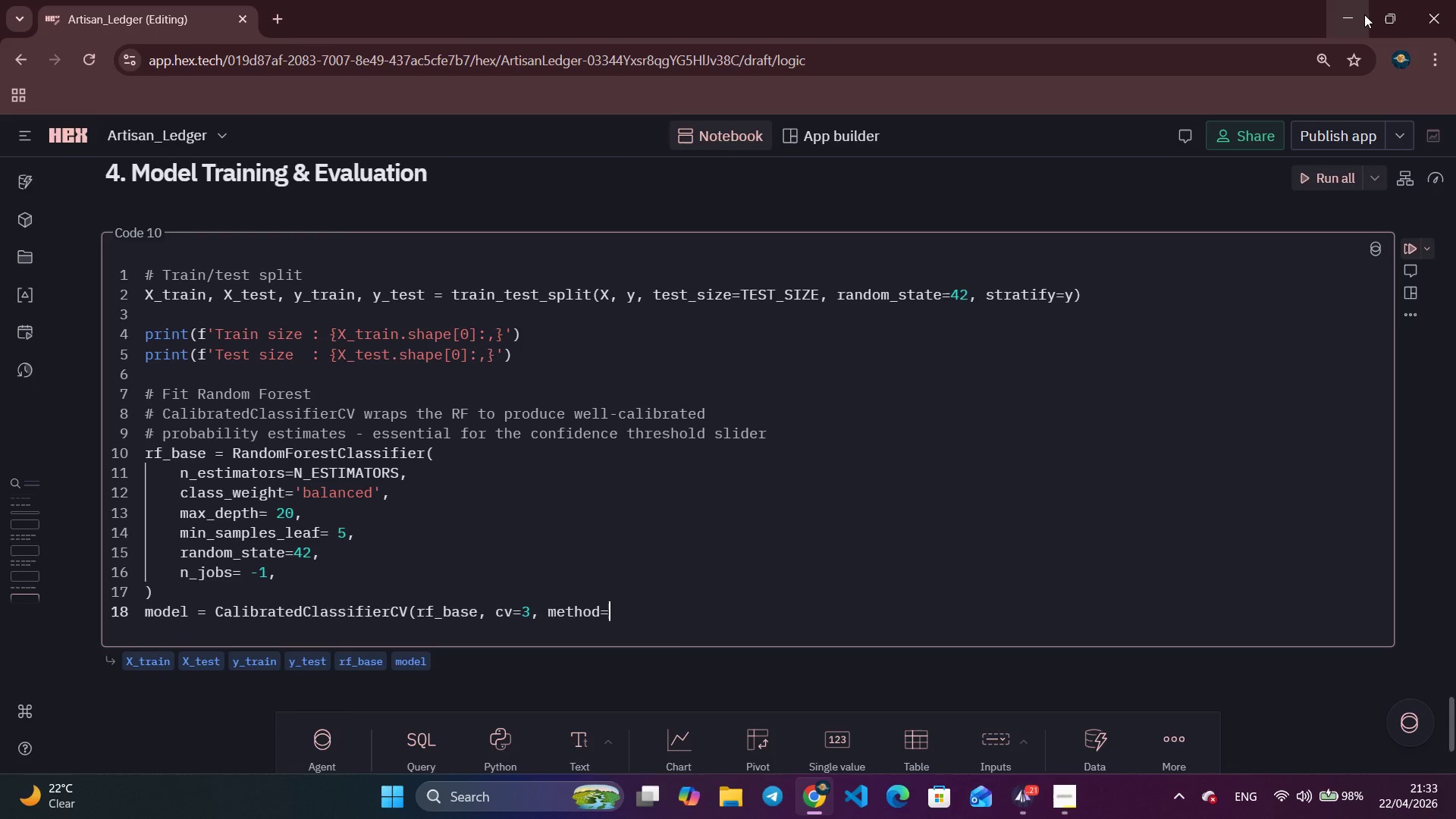 
key(Enter)
 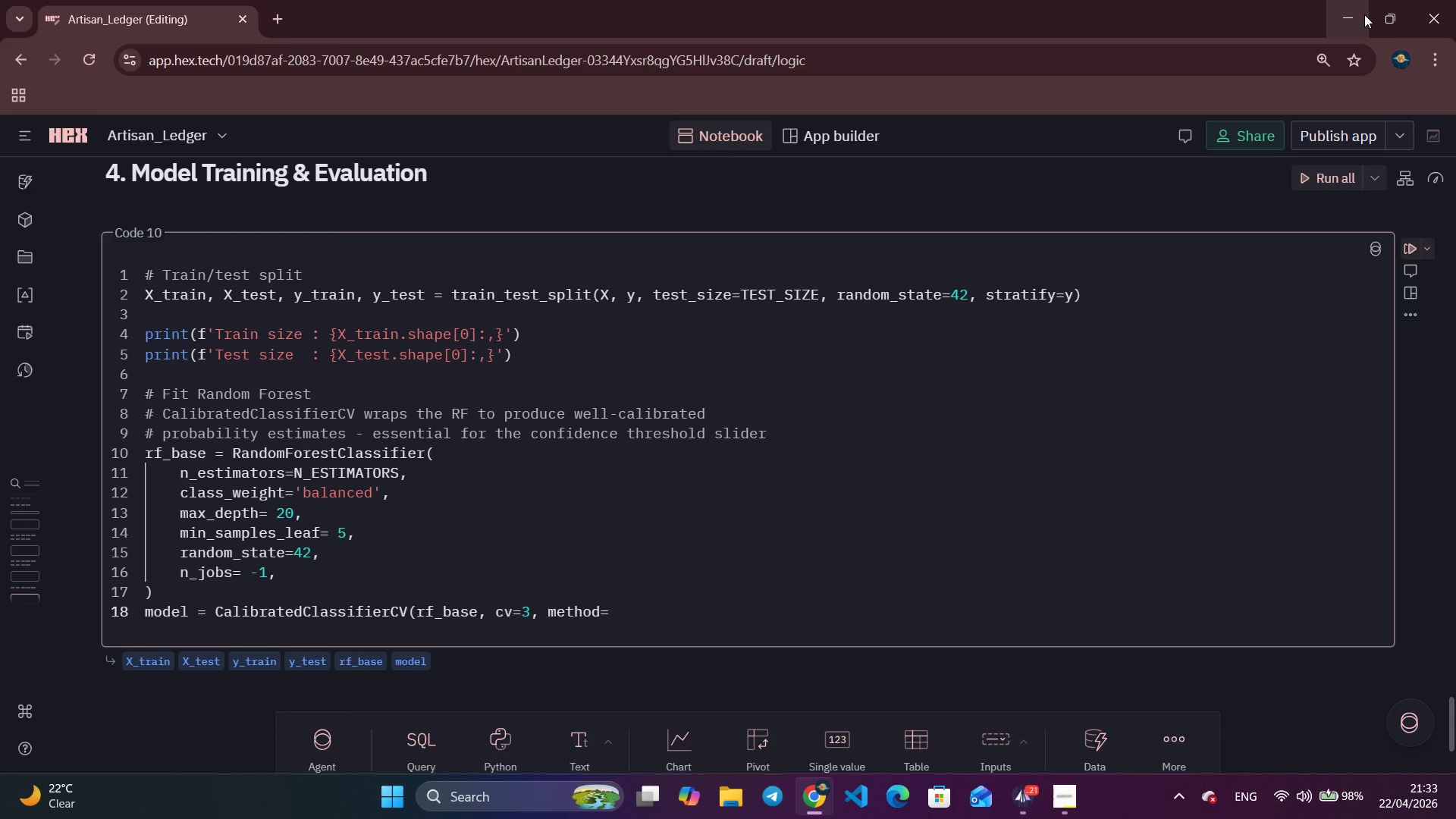 
type('isotonic)
 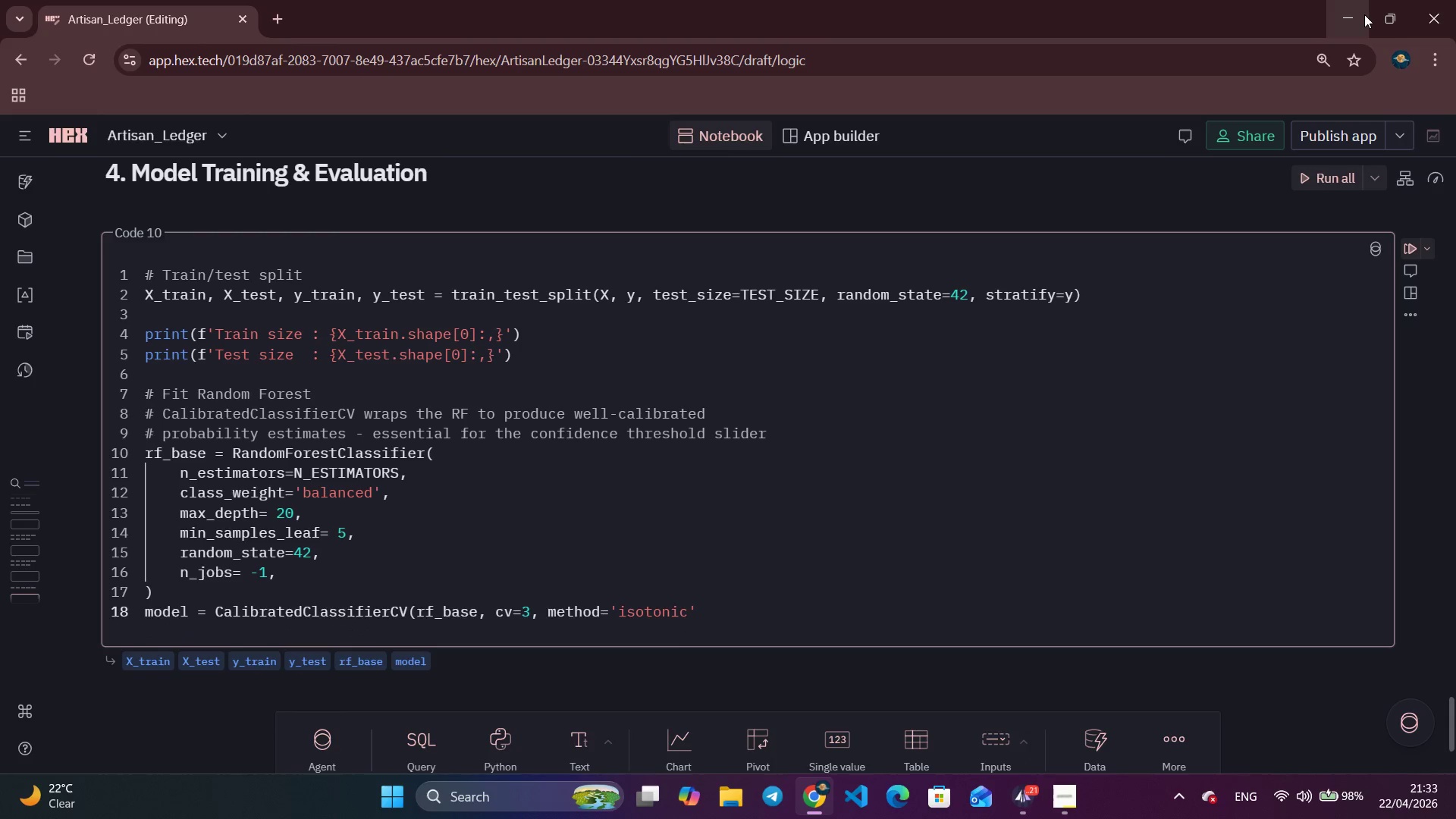 
key(ArrowRight)
 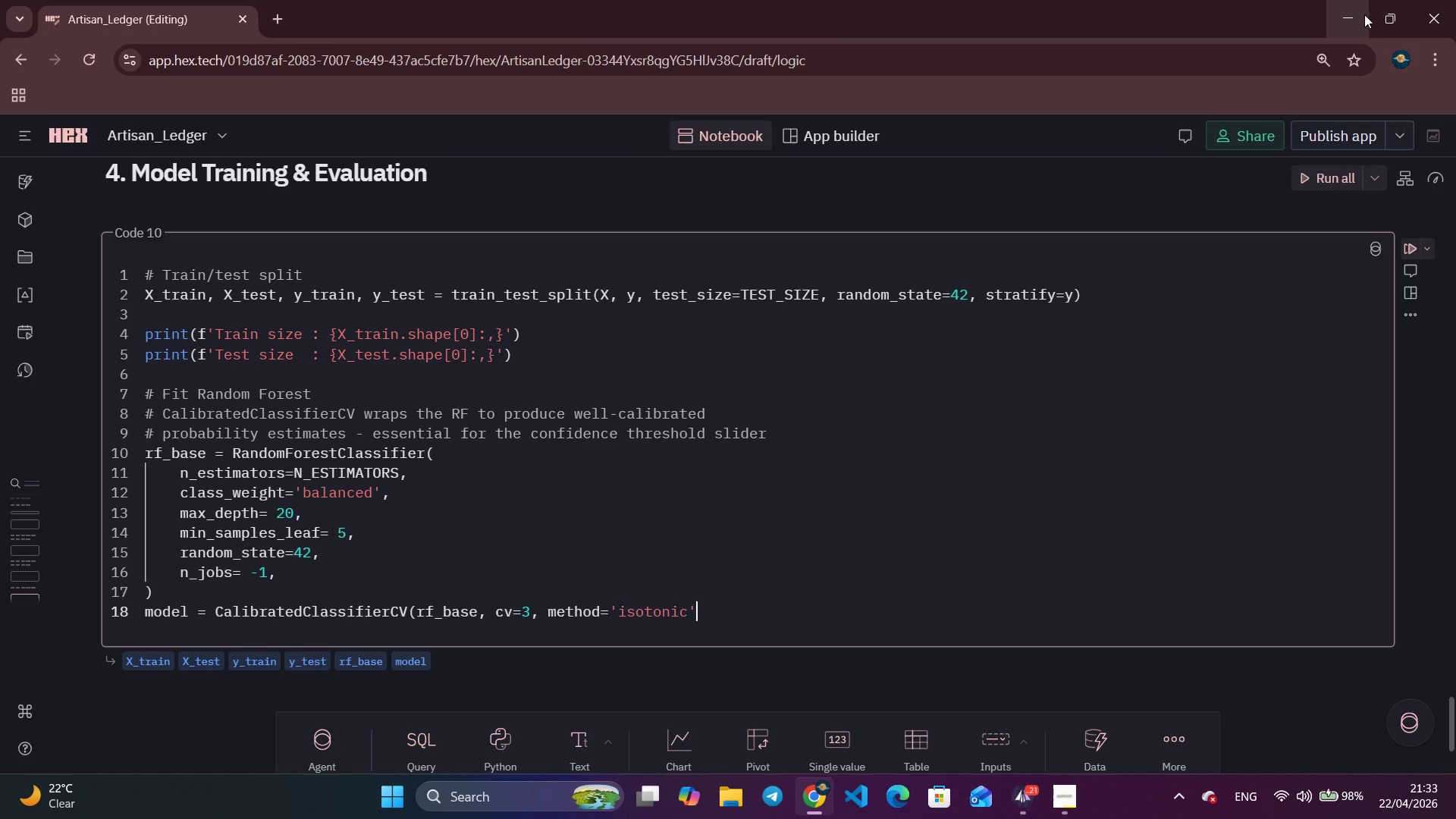 
key(Shift+0)
 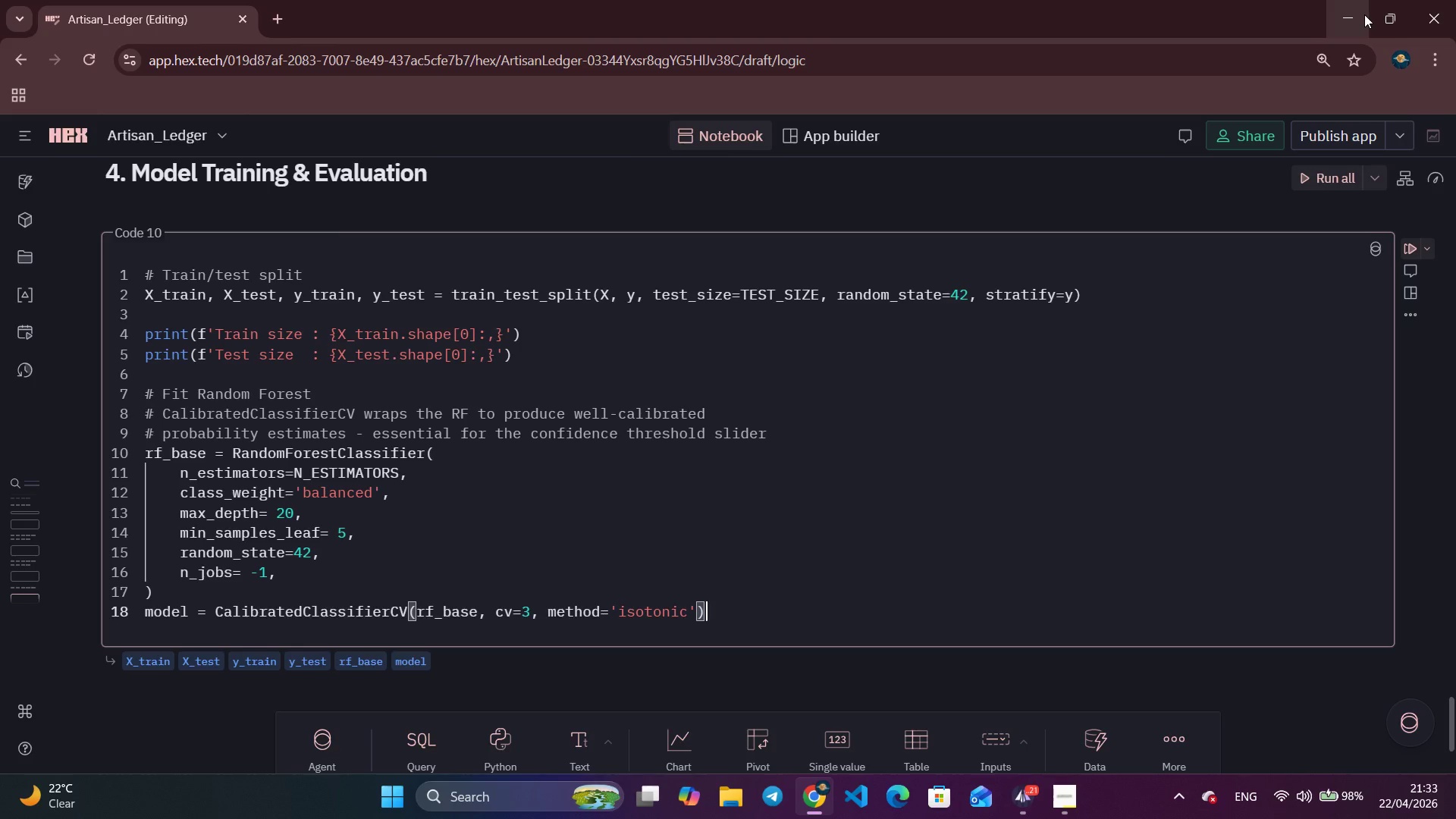 
key(Enter)
 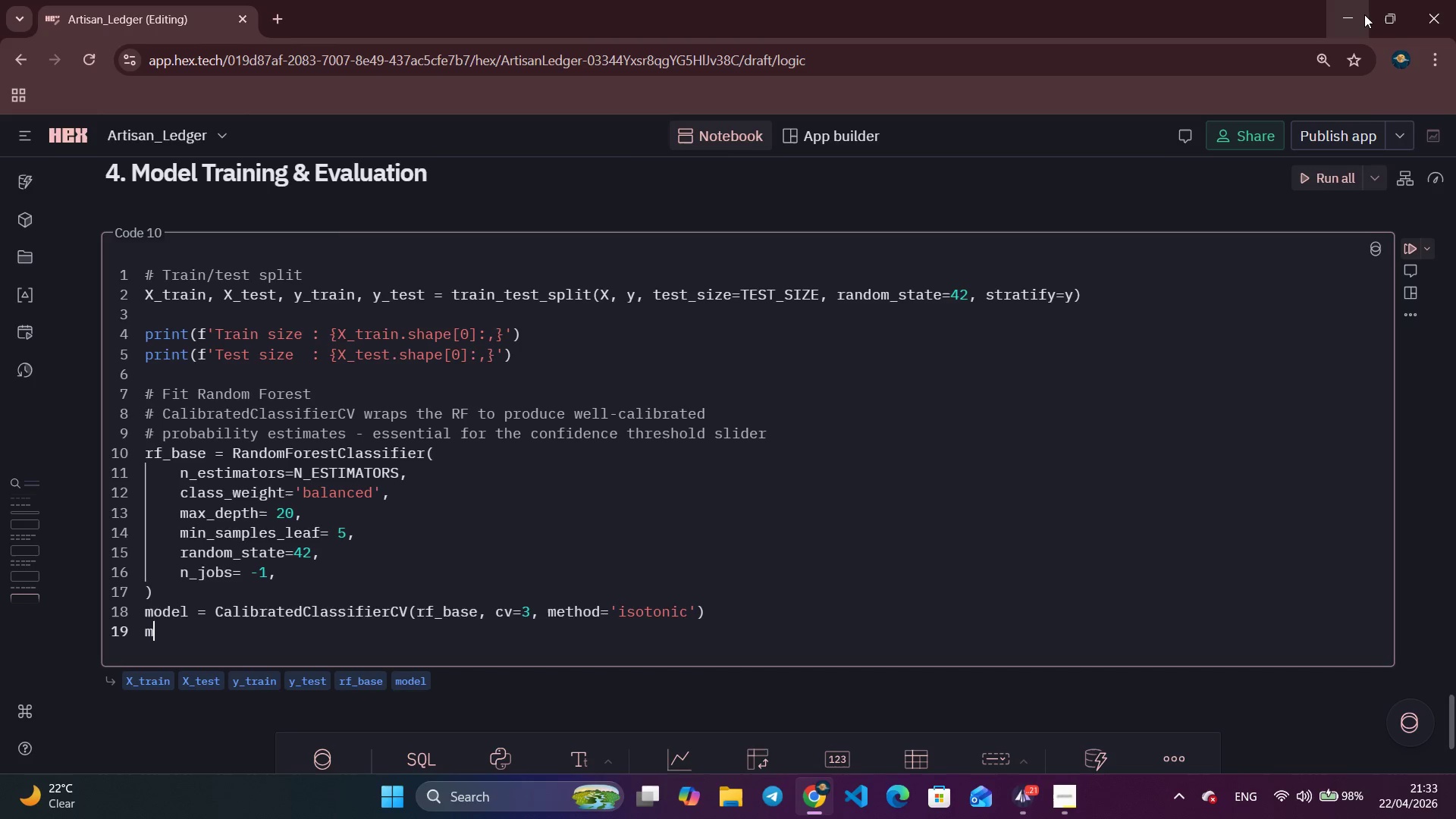 
type(model.fit(X)
key(Tab)
 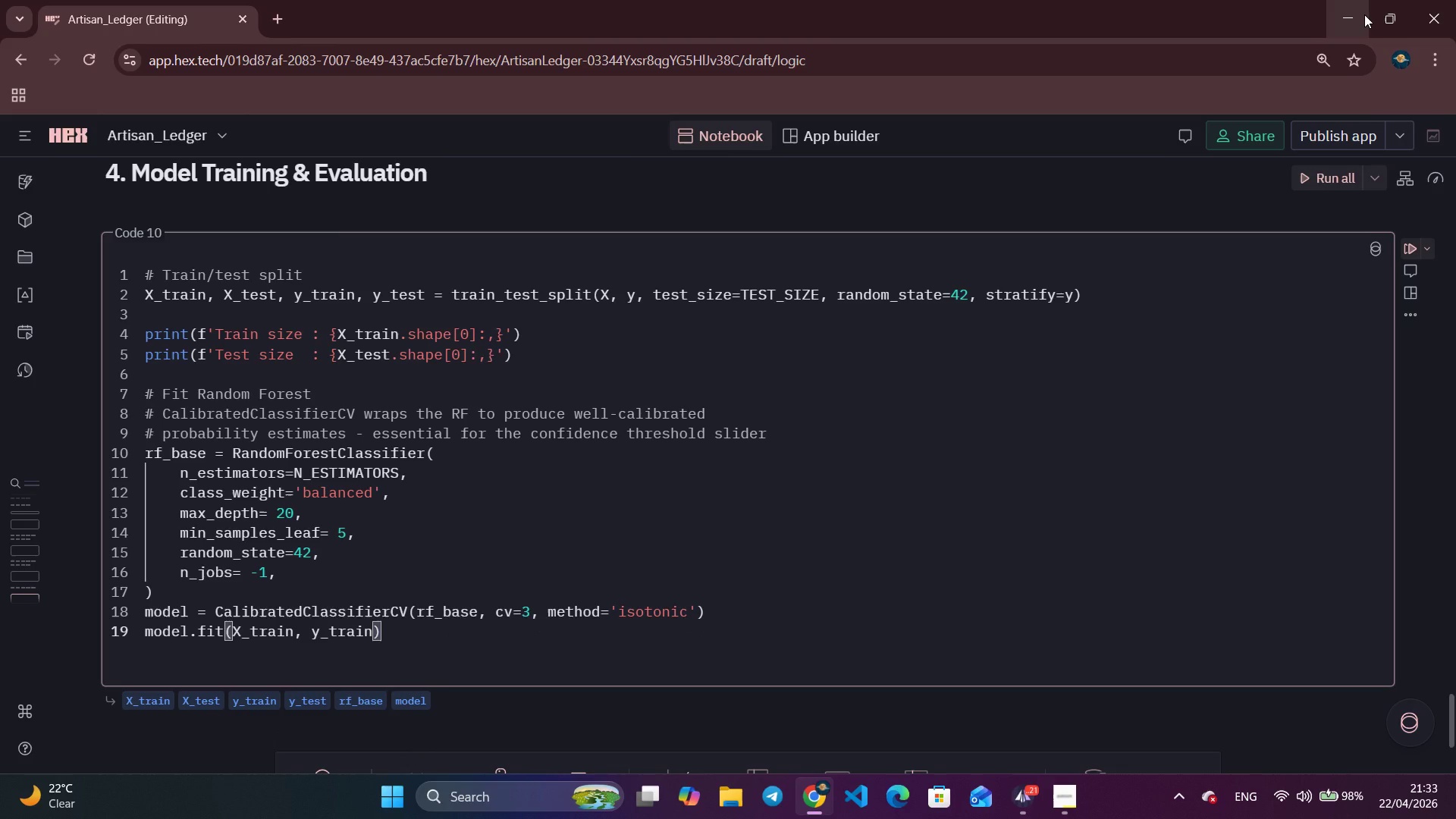 
key(Enter)
 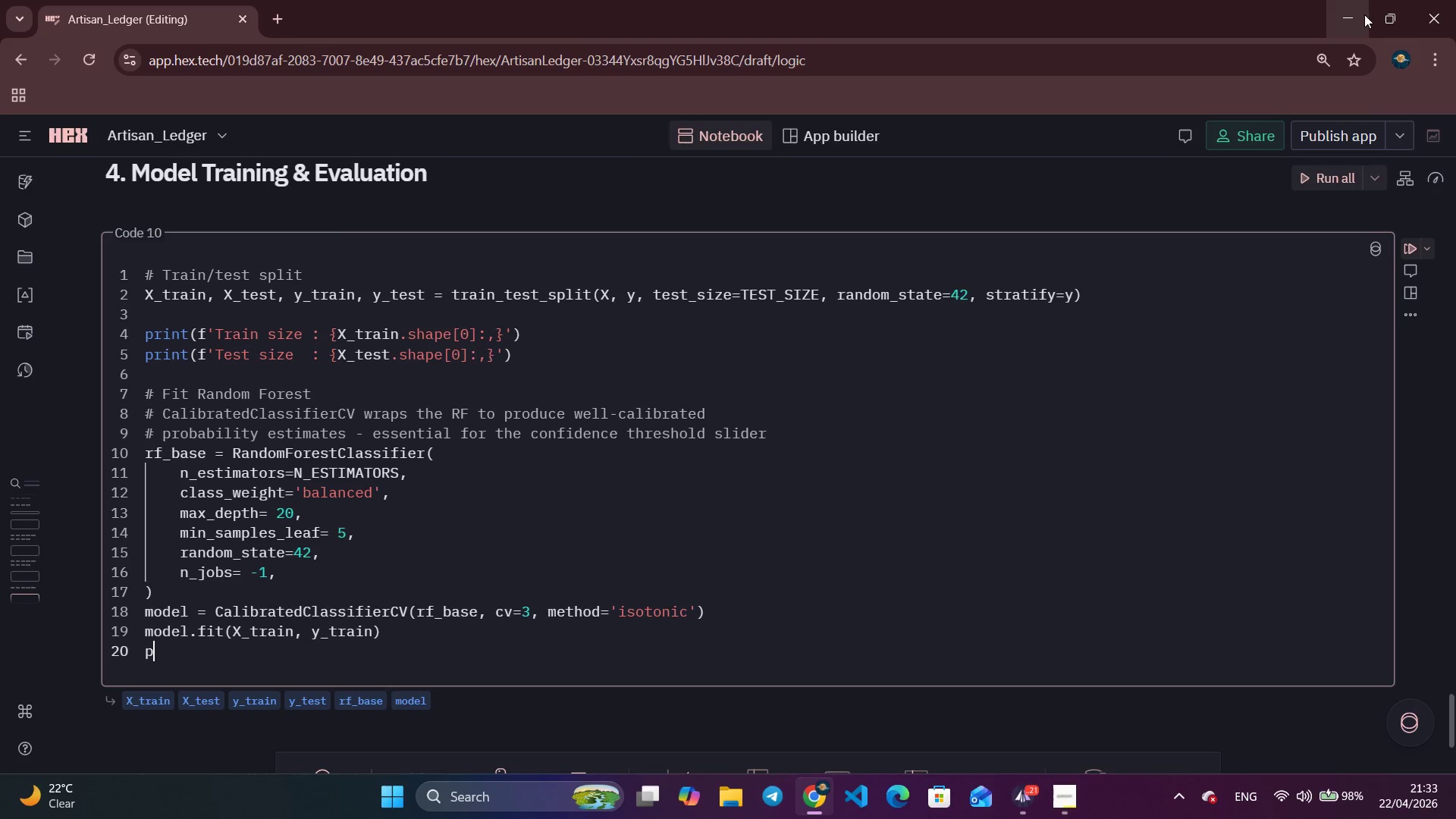 
type(print(\nModel)
key(Backspace)
key(Backspace)
type('\nModel fitted)
 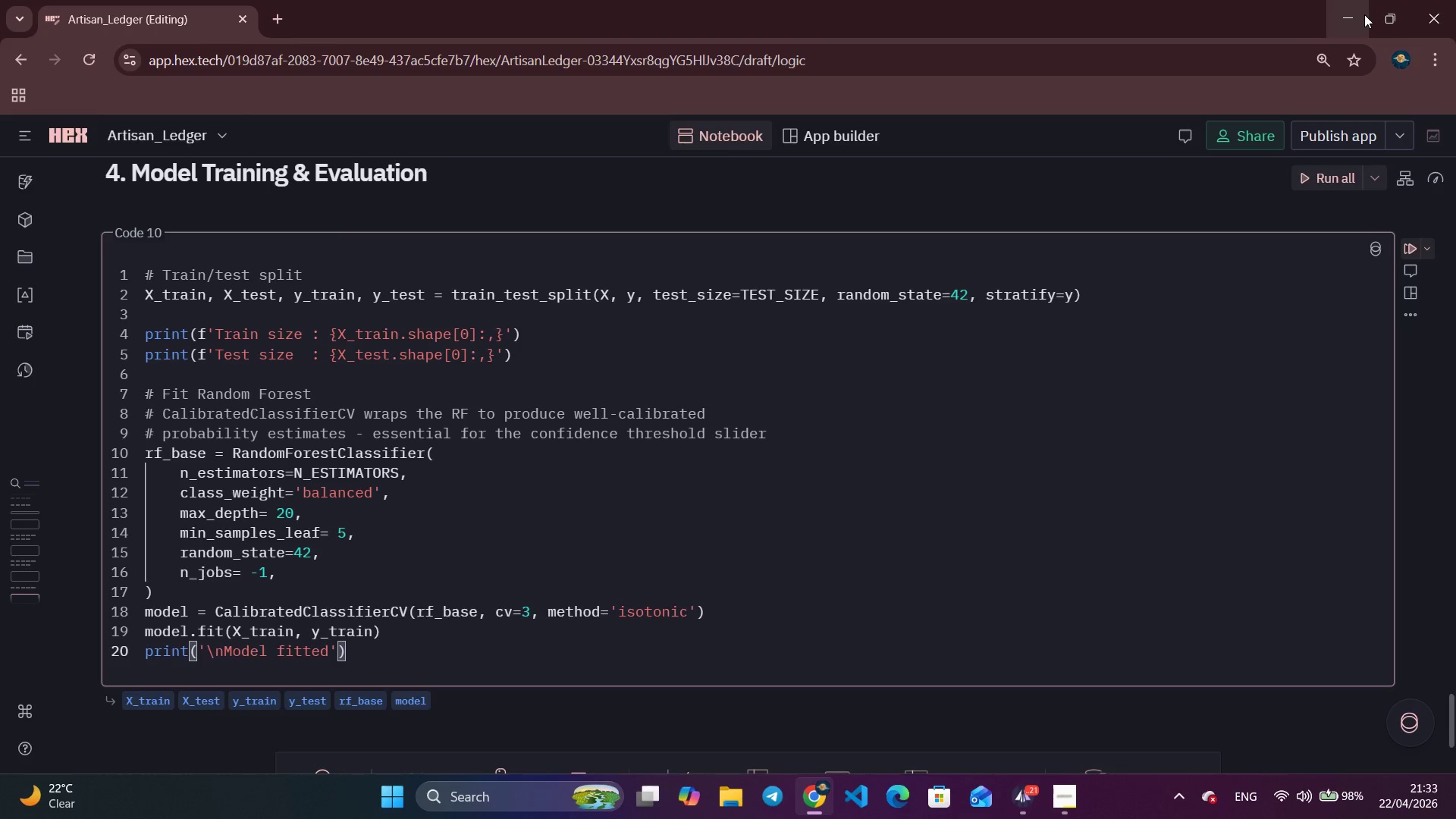 
key(ArrowRight)
 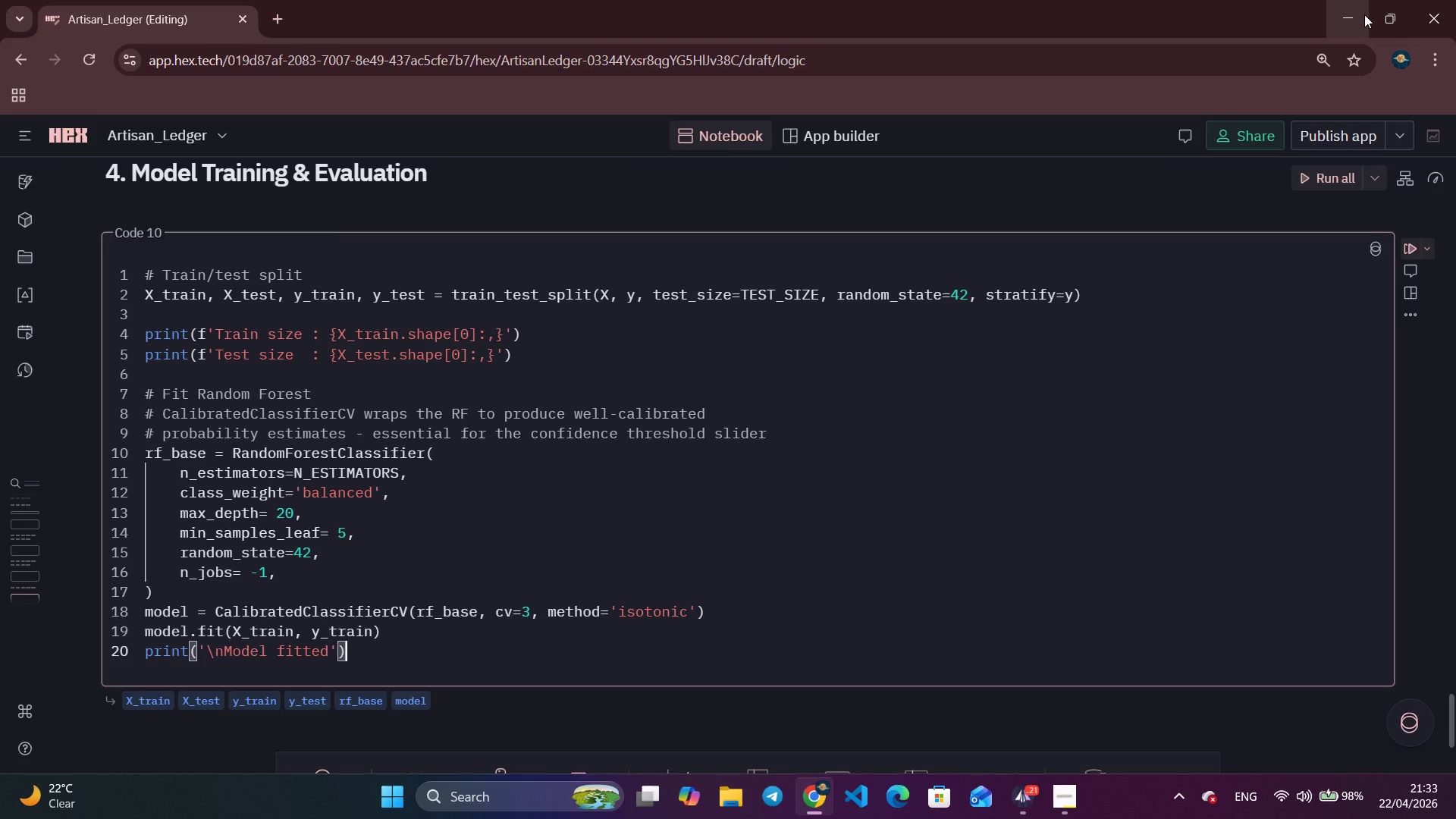 
key(ArrowRight)
 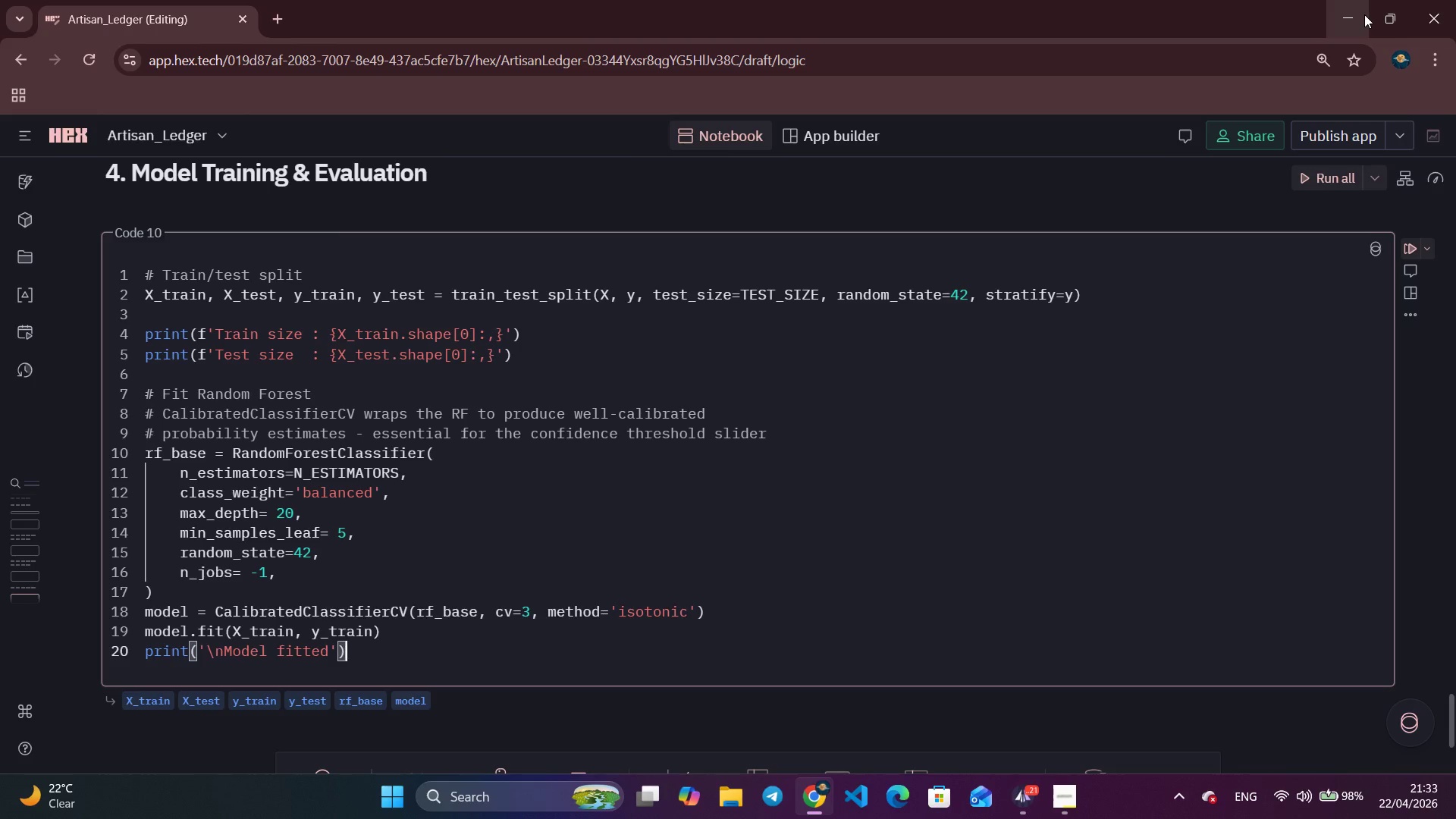 
key(ArrowRight)
 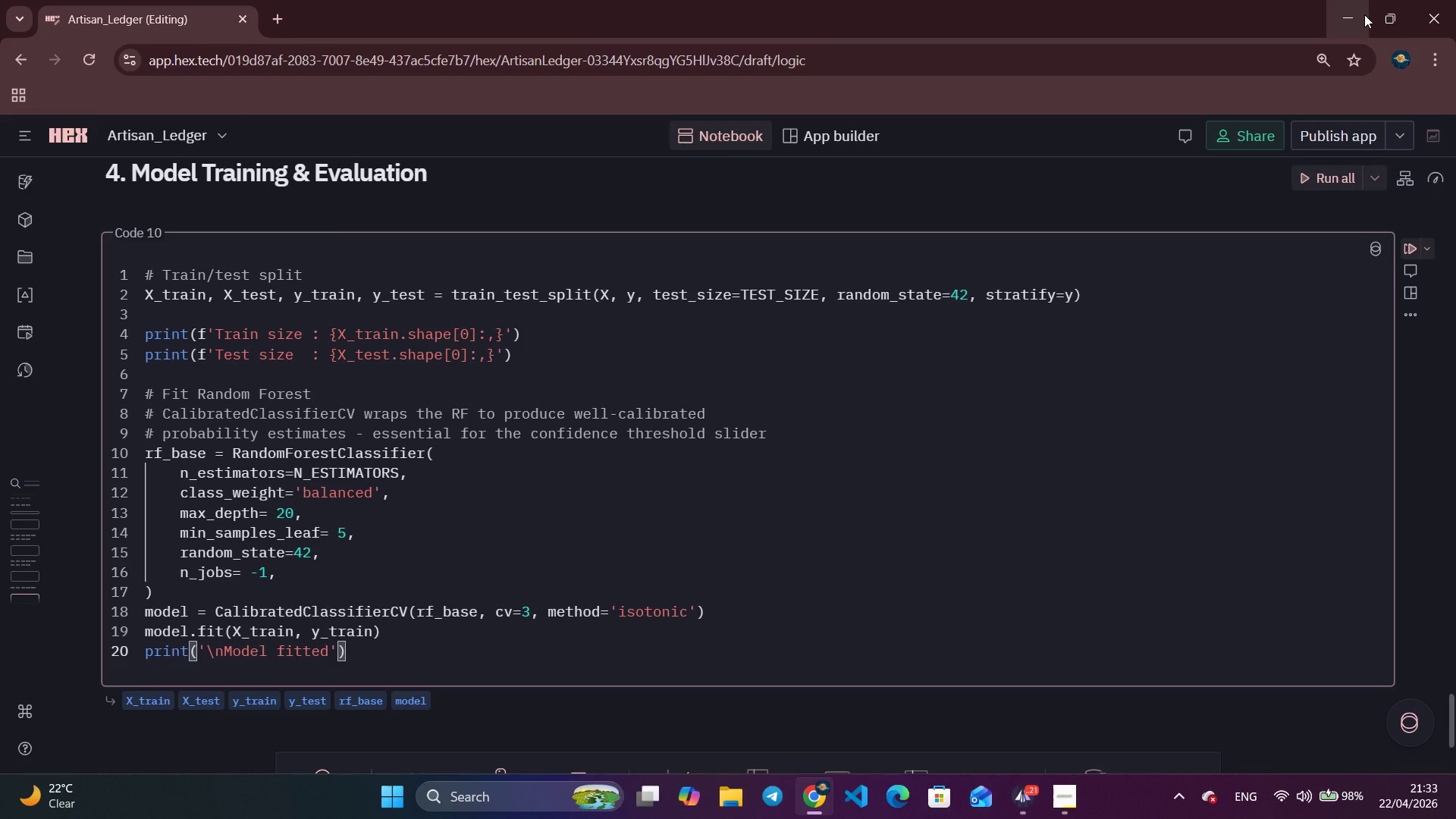 
key(Enter)
 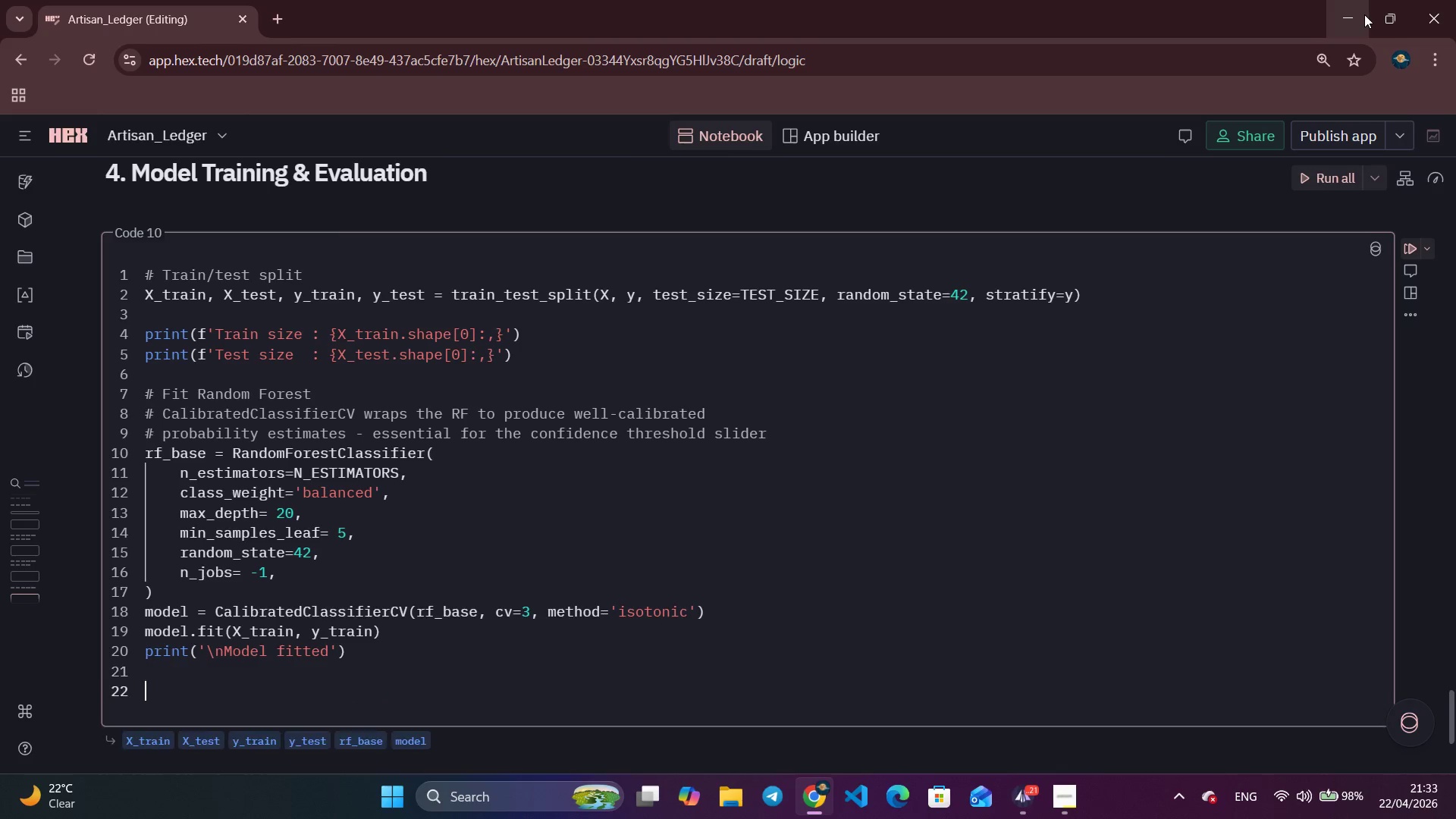 
key(Enter)
 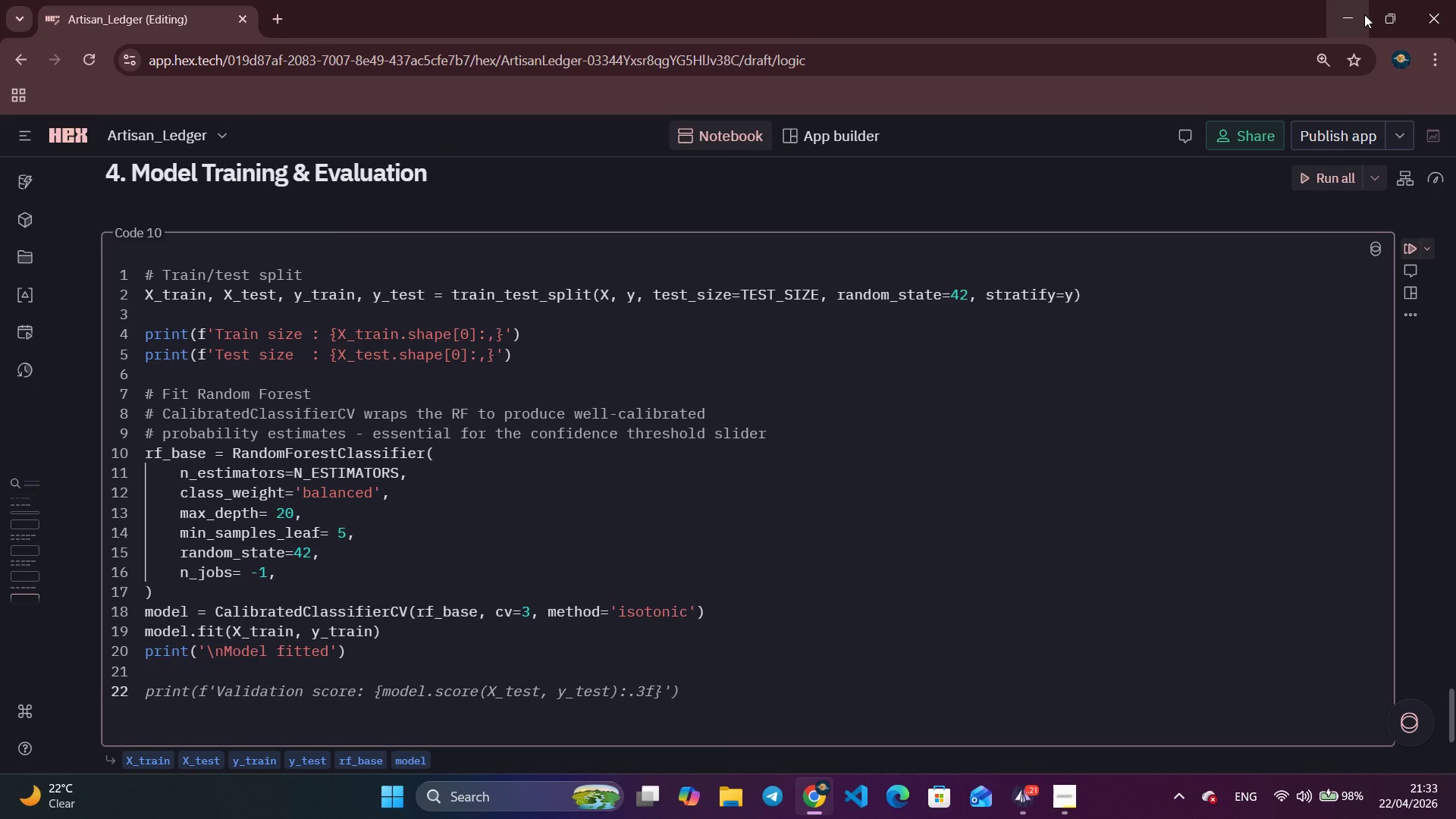 
type(# Evaluate)
 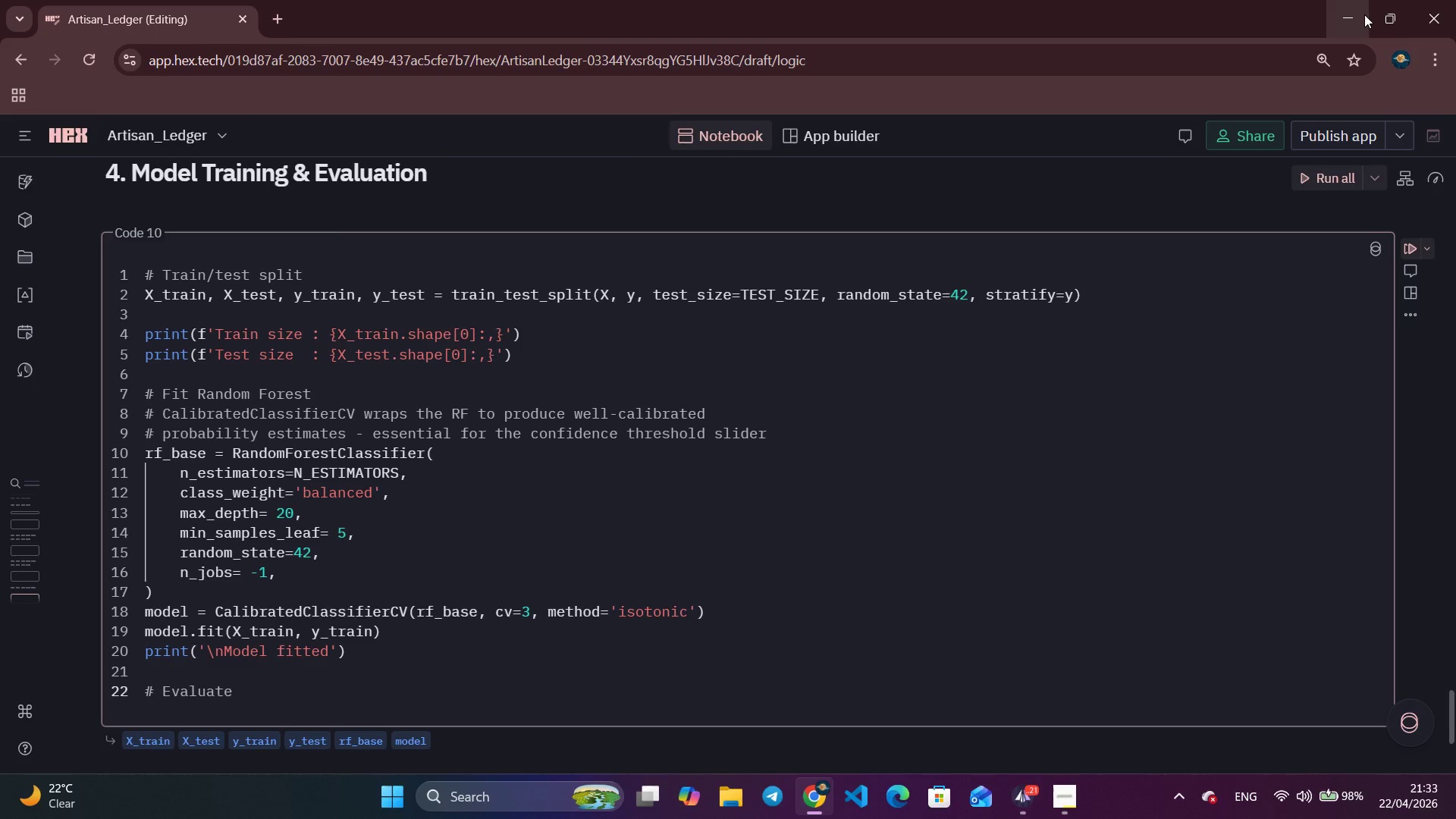 
key(Enter)
 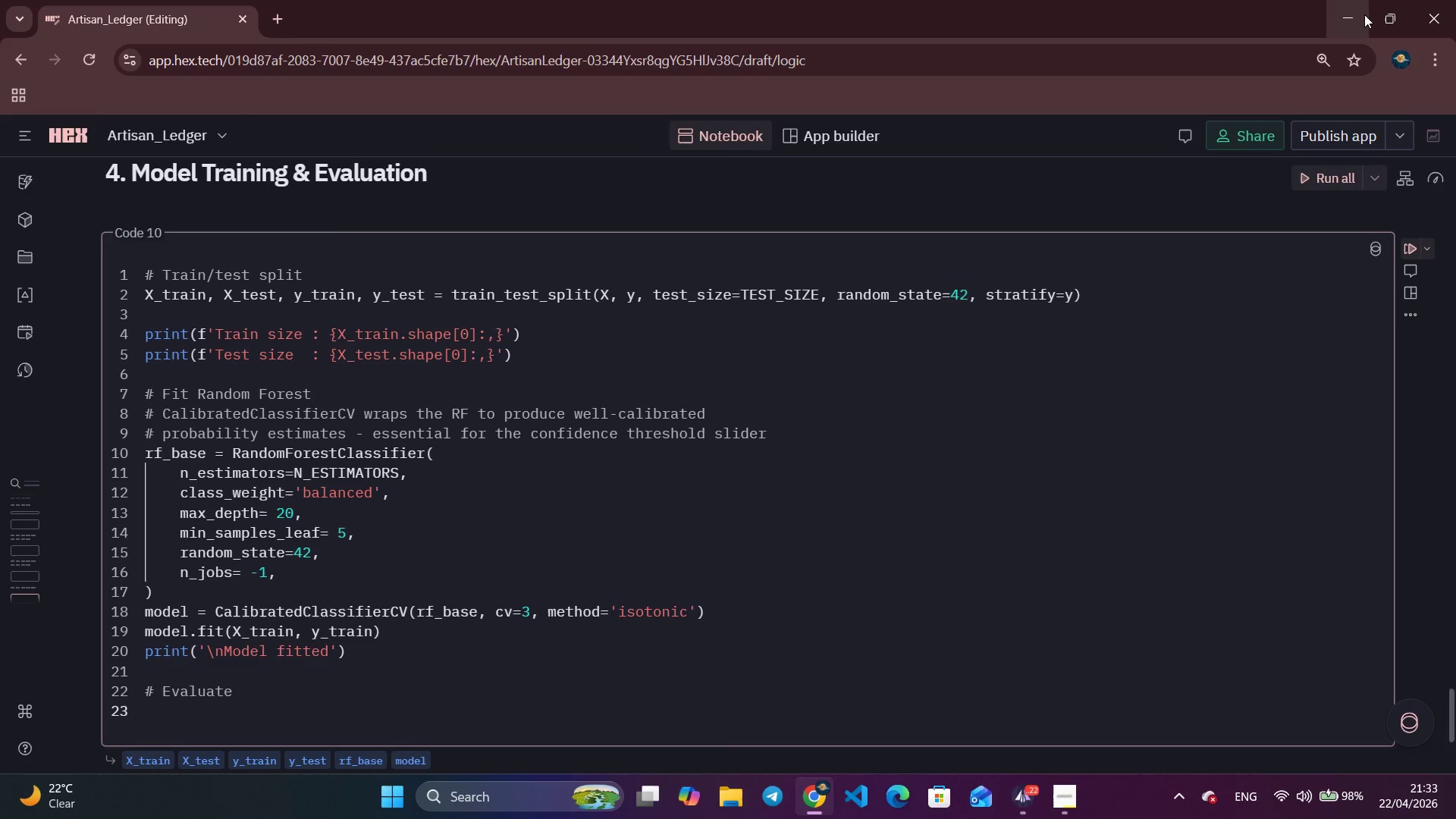 
type(y_pred)
 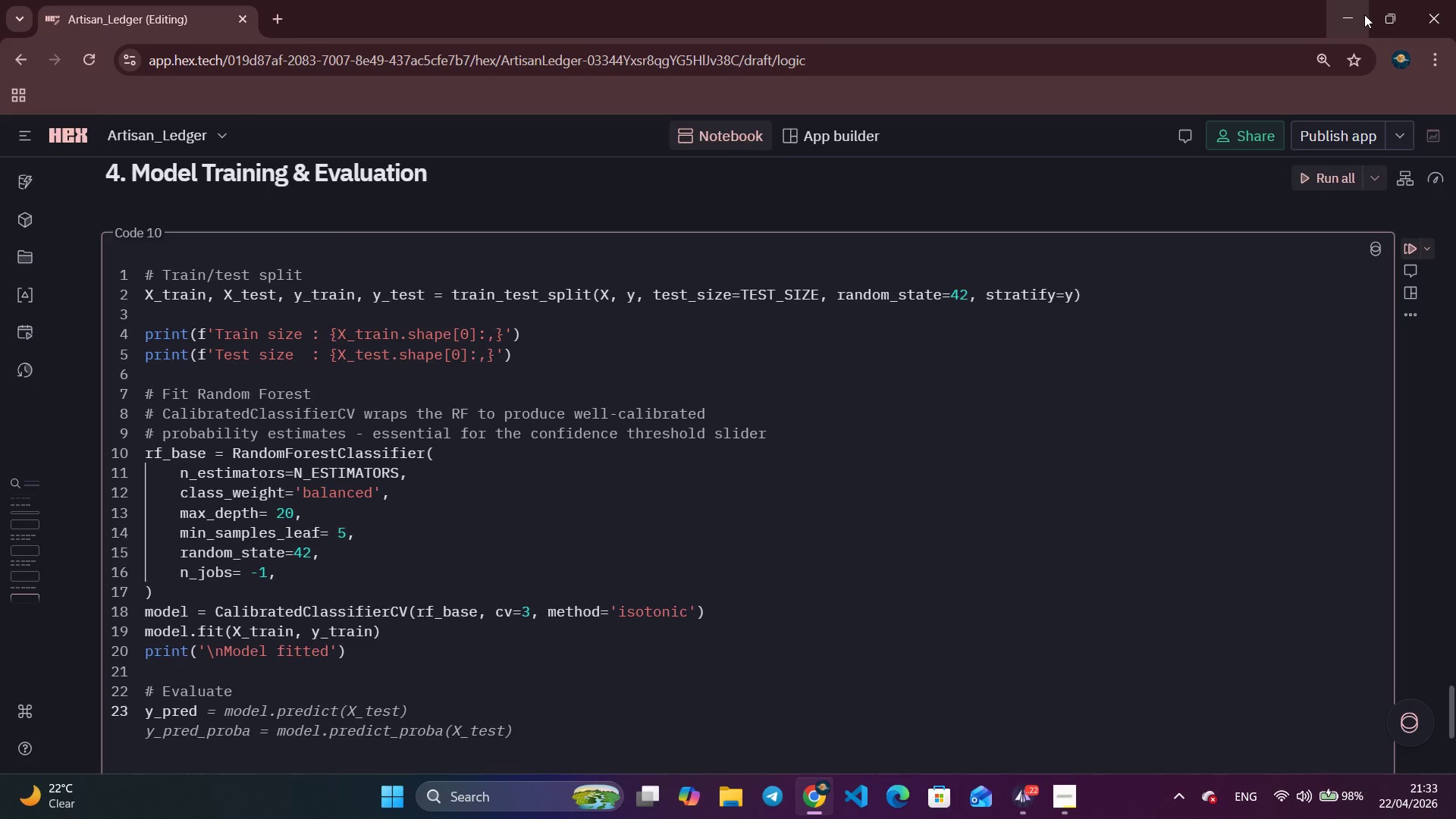 
scroll: coordinate [745, 388], scroll_direction: down, amount: 6.0
 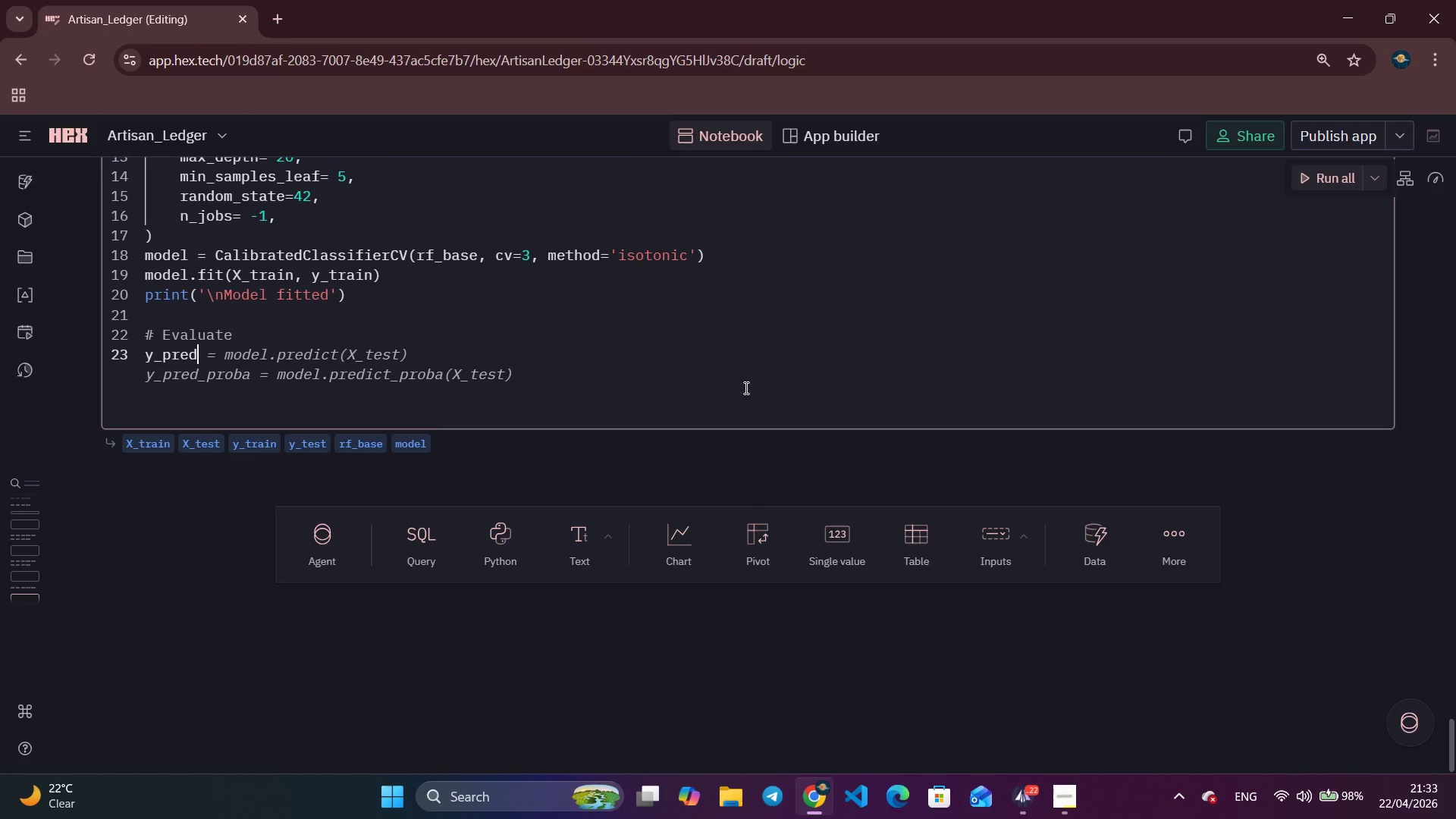 
wait(7.69)
 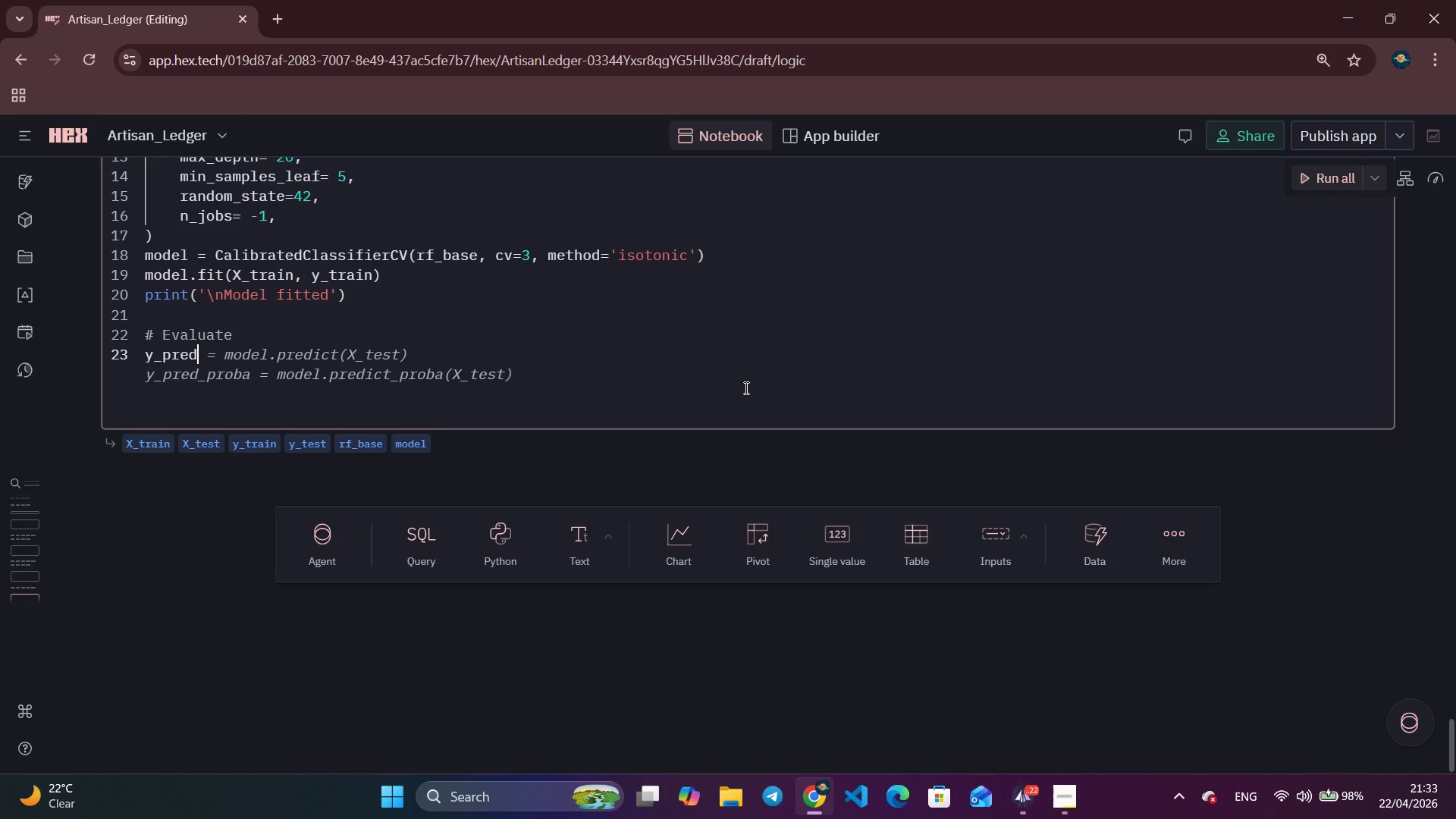 
type( = model.predict)
key(Tab)
key(Tab)
 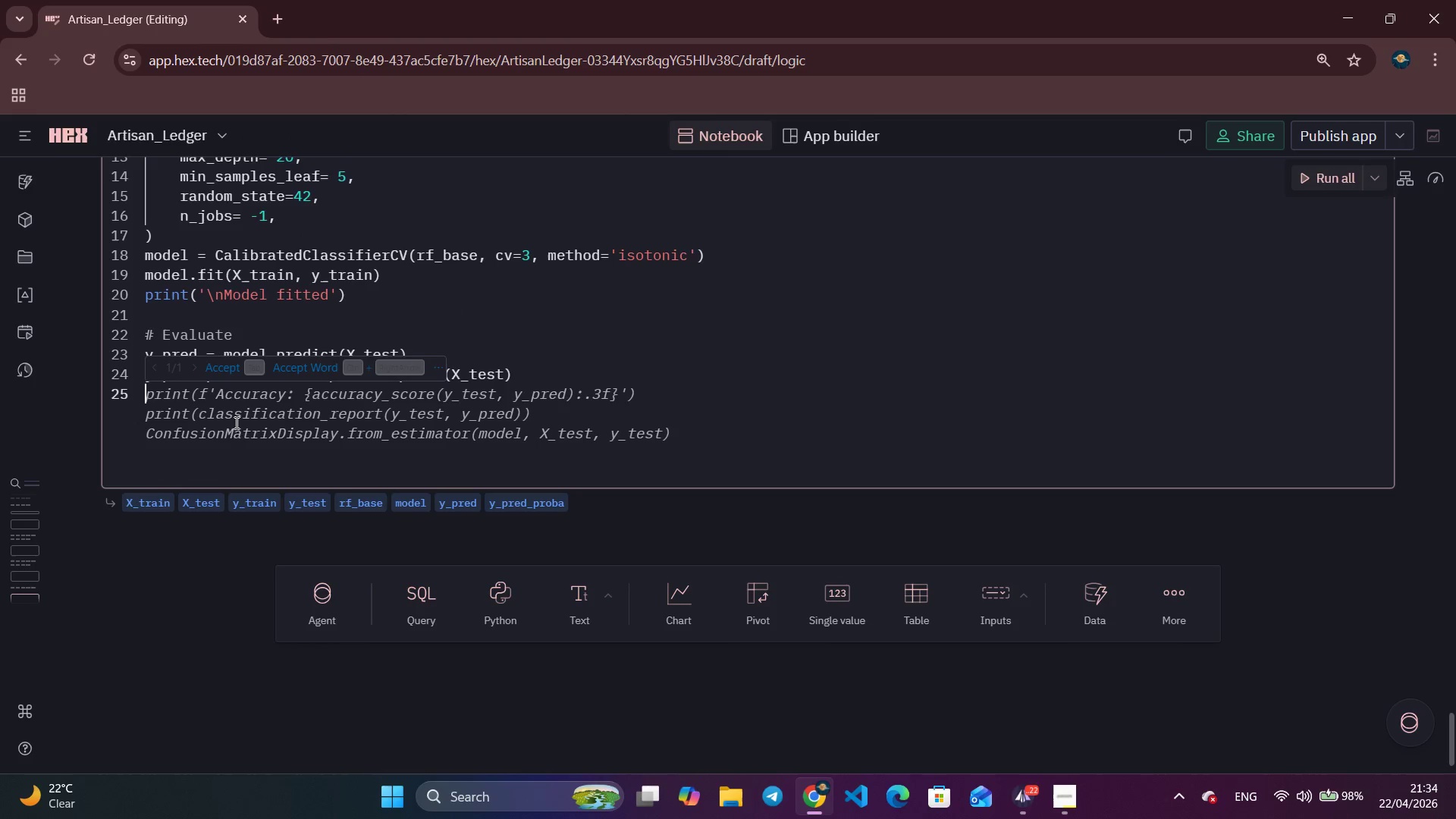 
wait(5.69)
 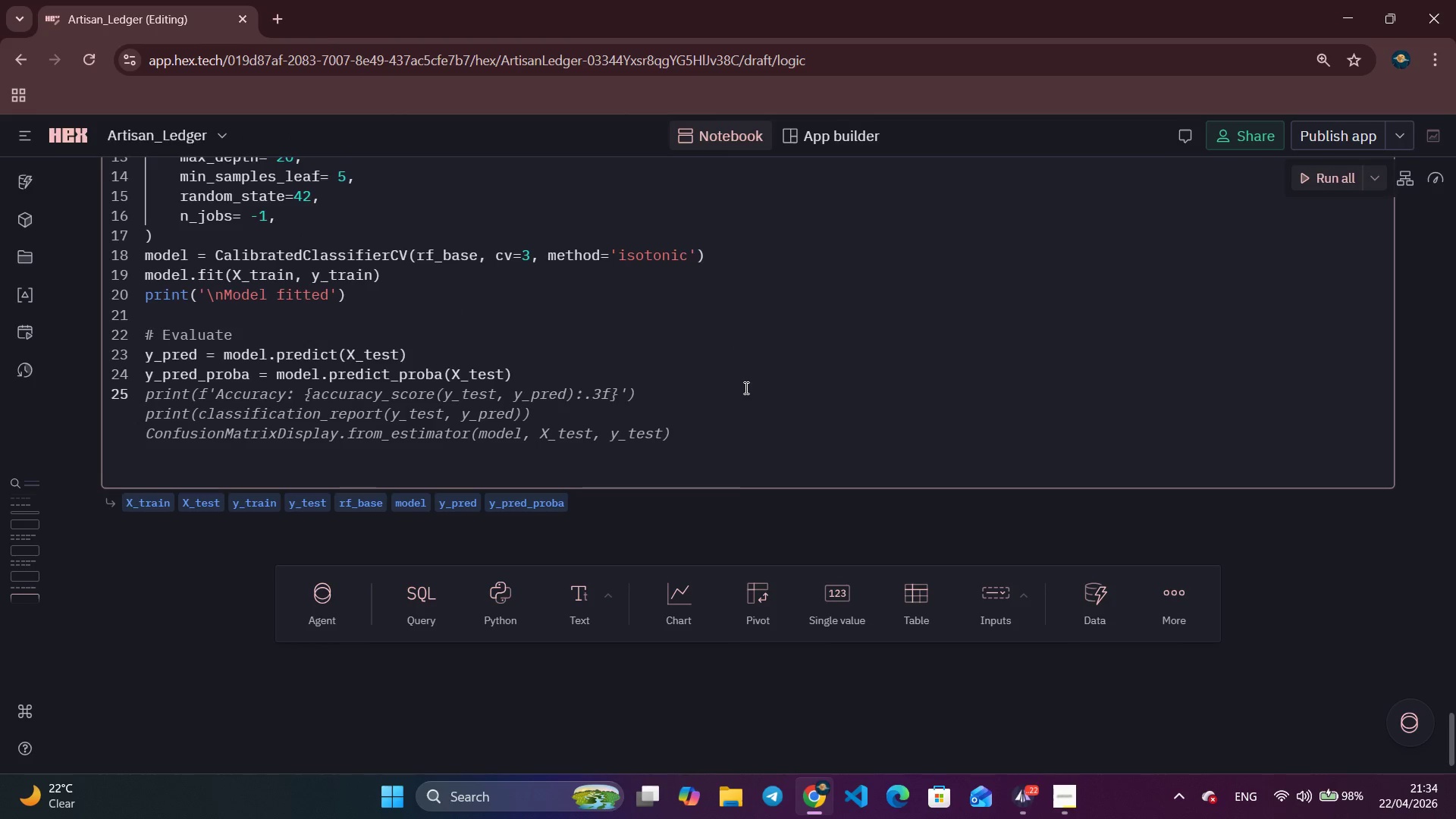 
left_click([195, 378])
 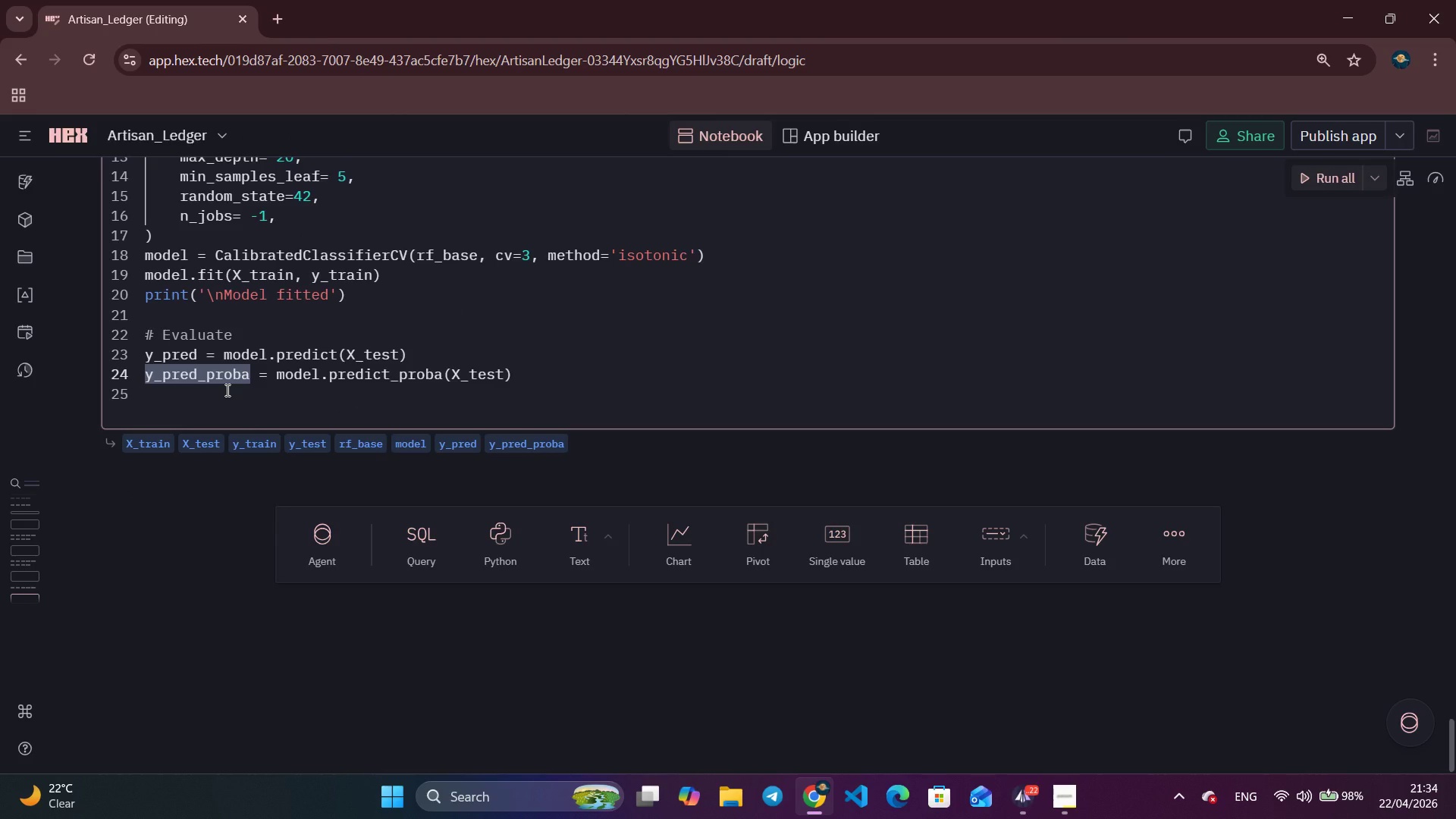 
key(Backspace)
 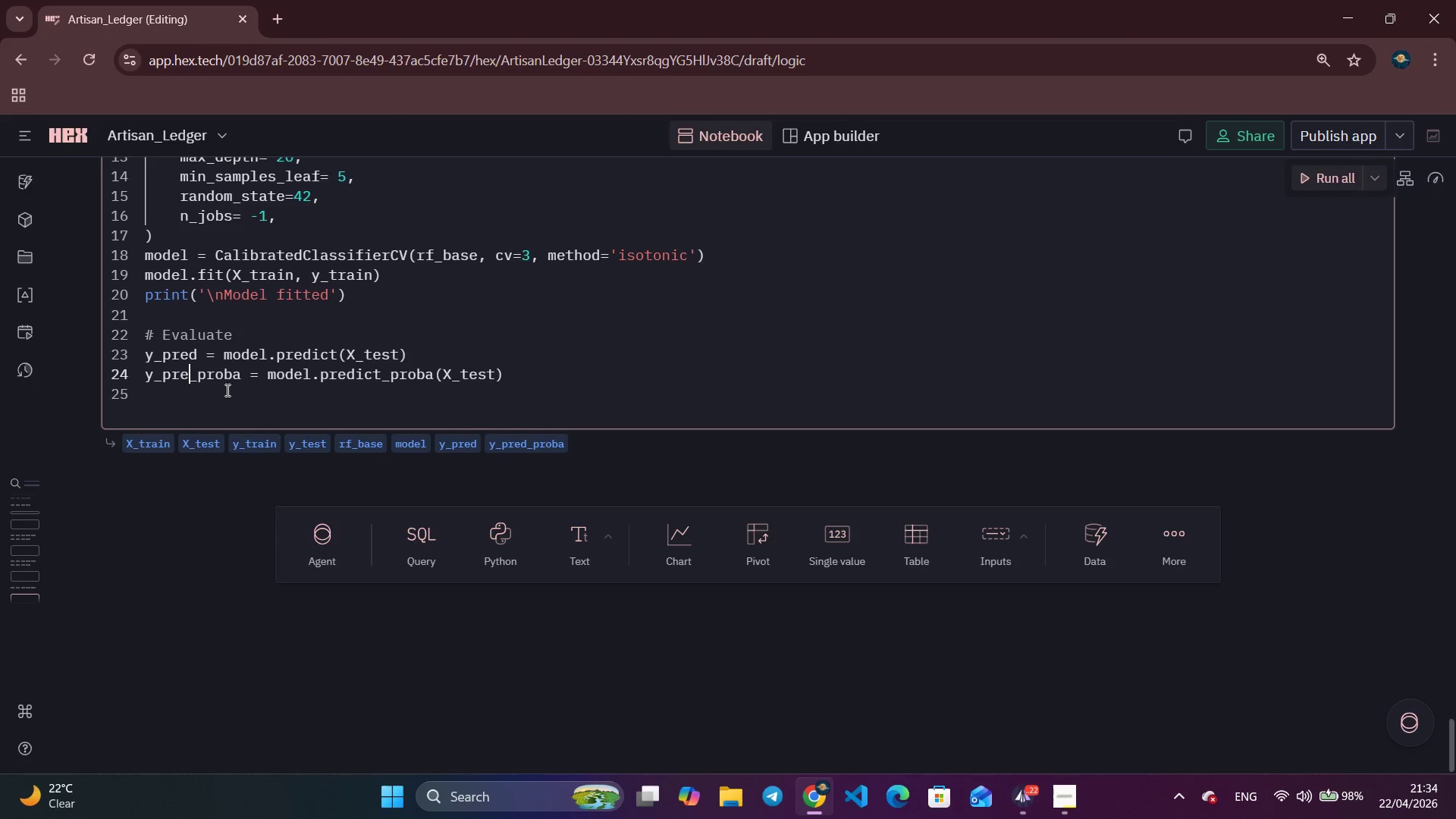 
key(Backspace)
 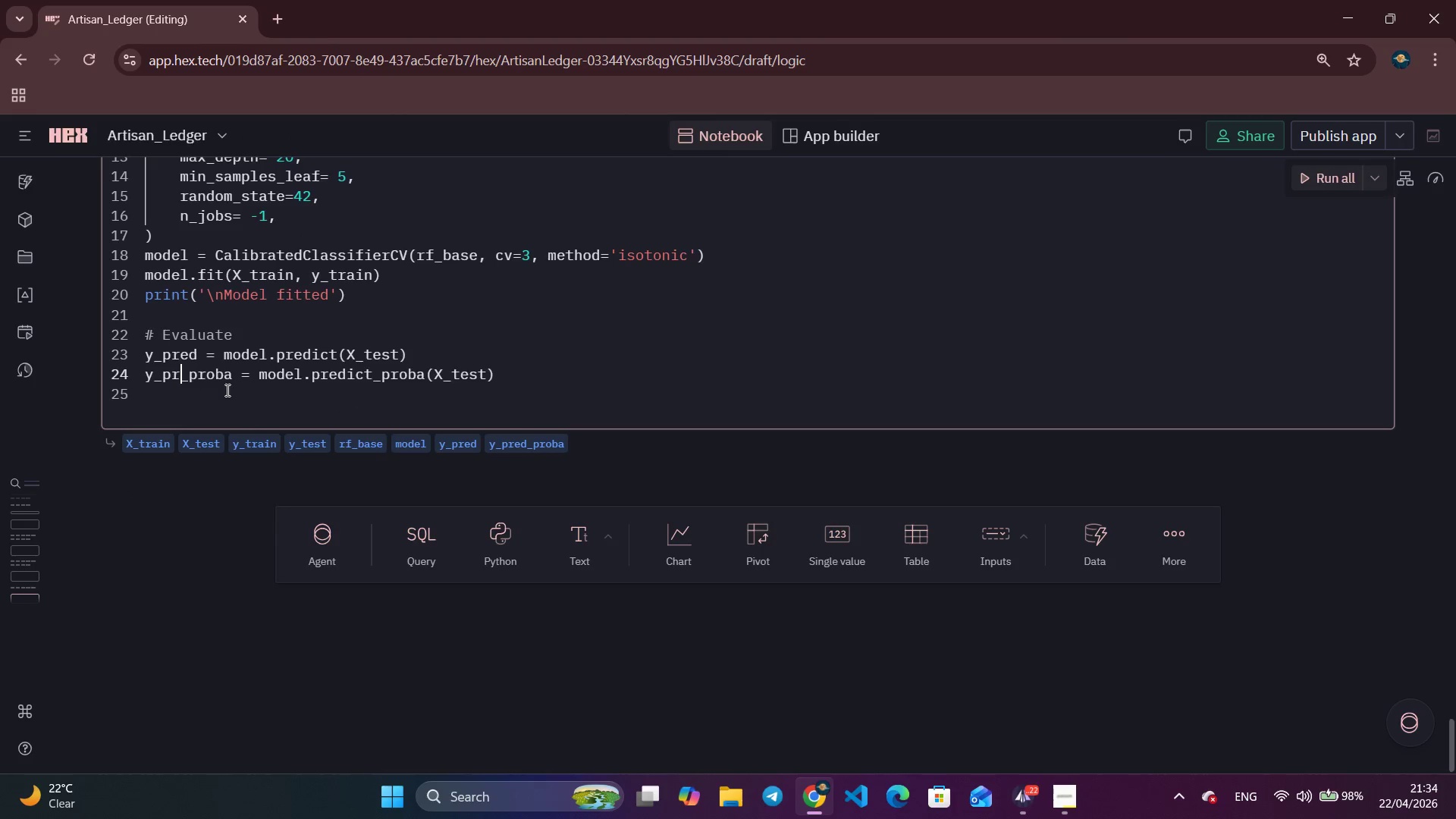 
key(Backspace)
 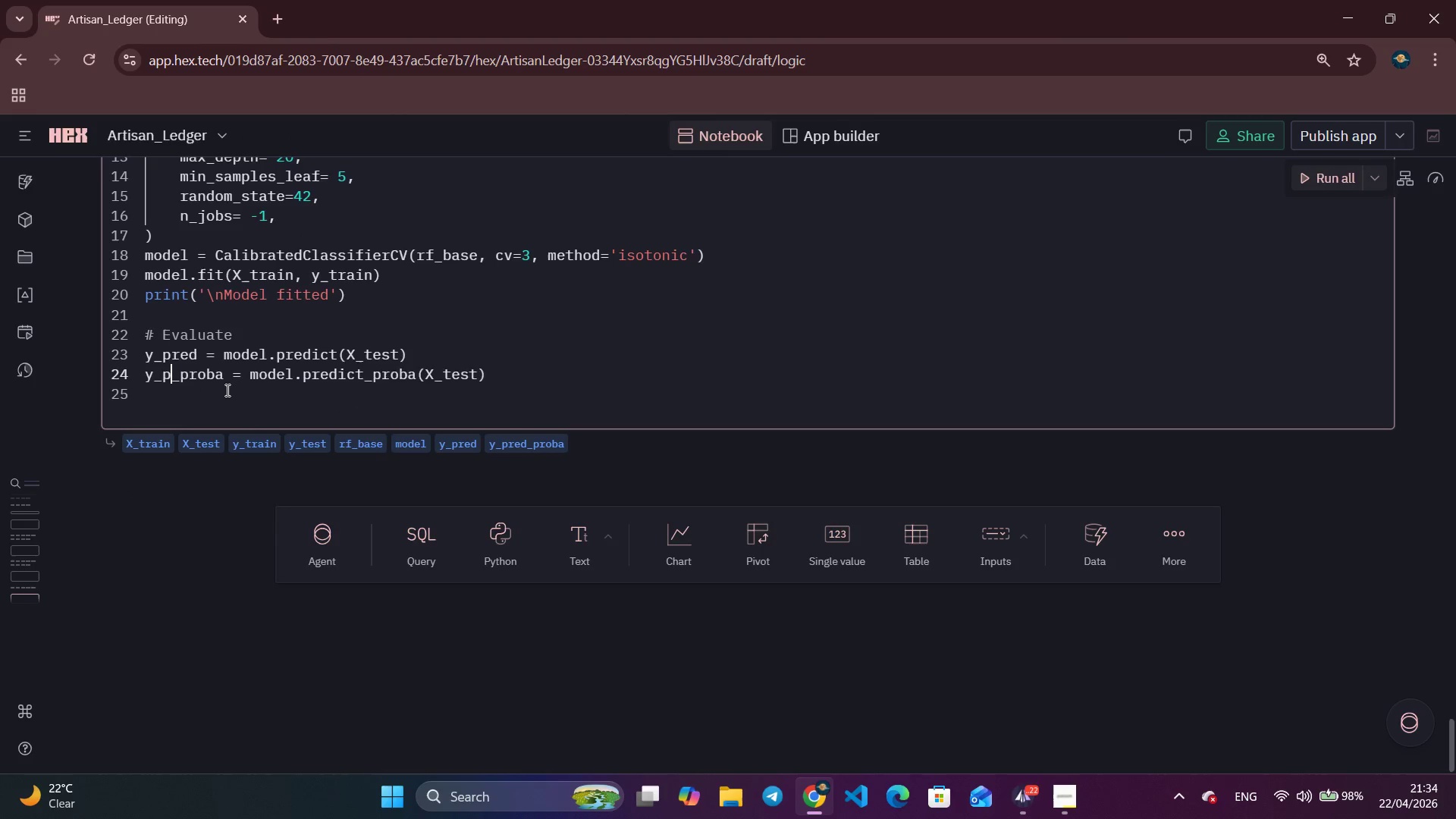 
key(Backspace)
 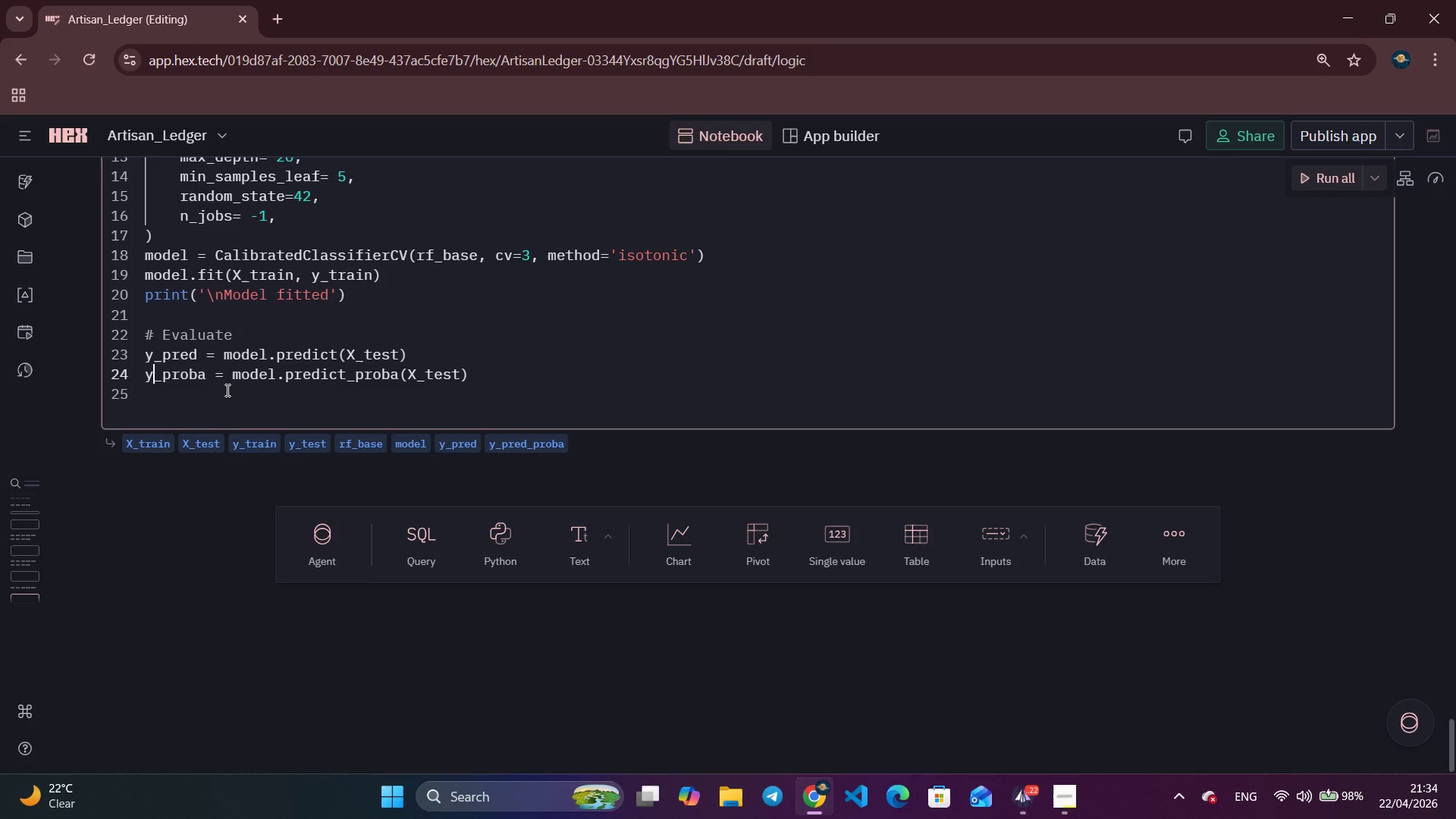 
key(Backspace)
 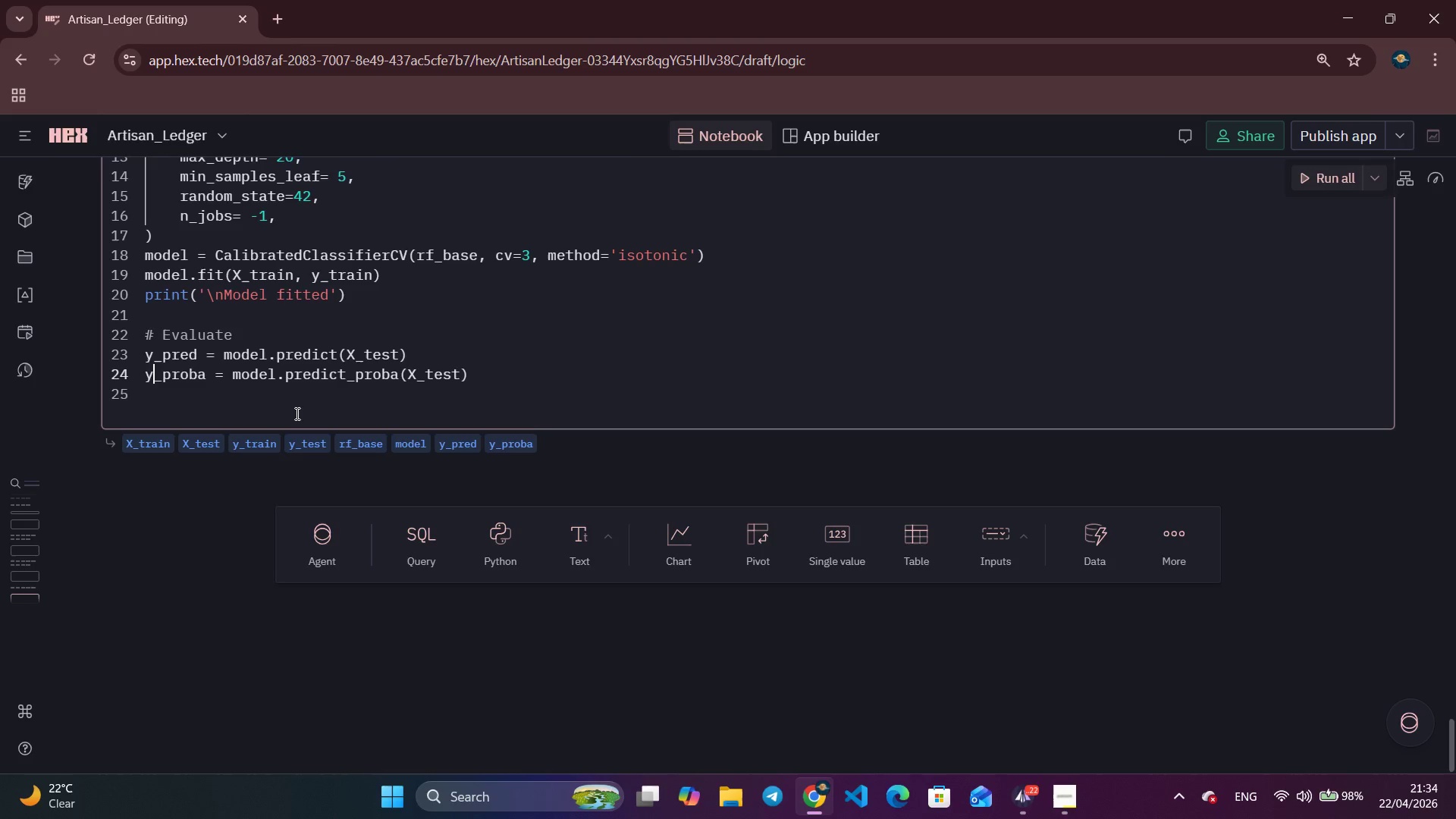 
wait(7.12)
 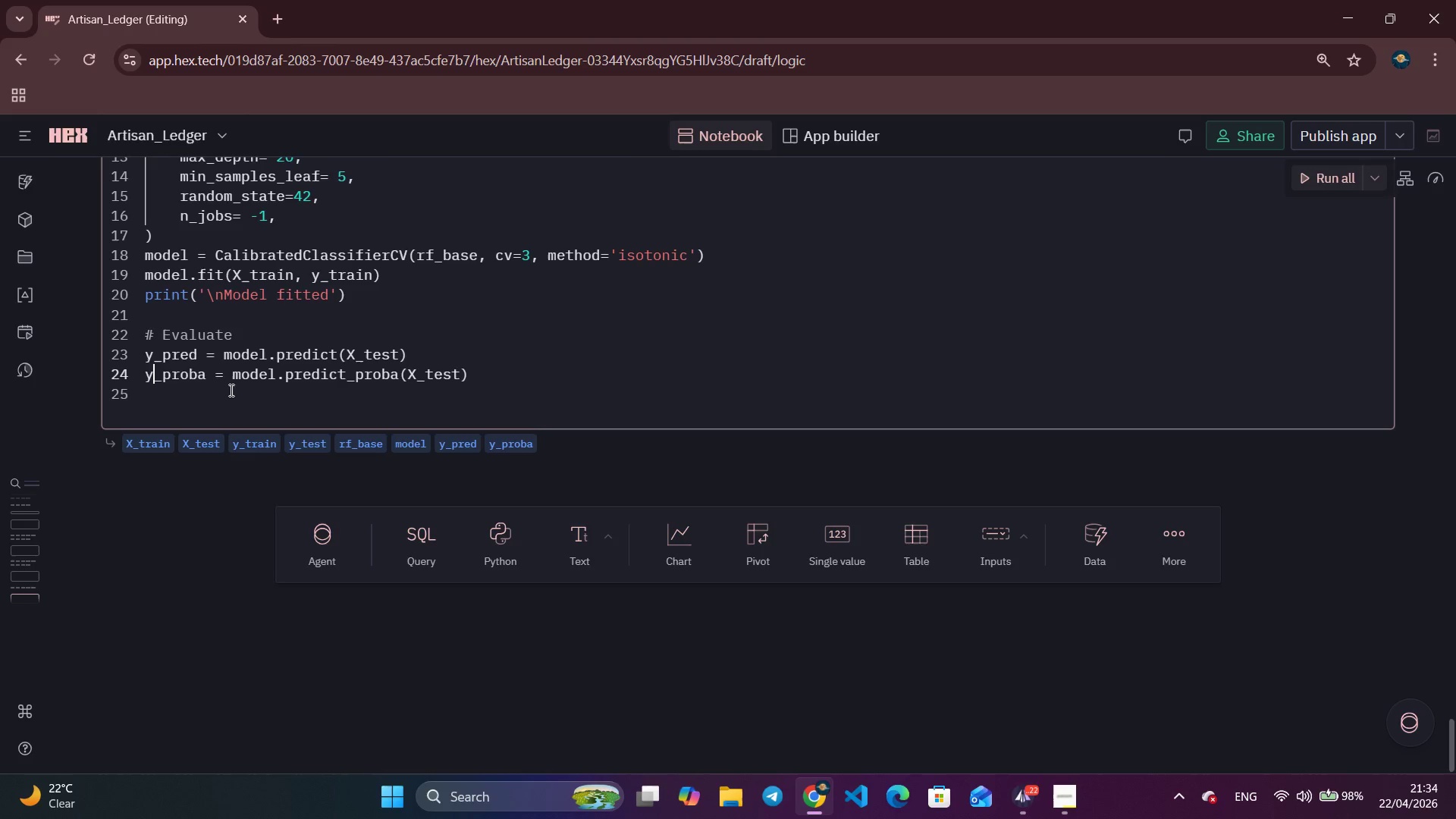 
left_click([500, 370])
 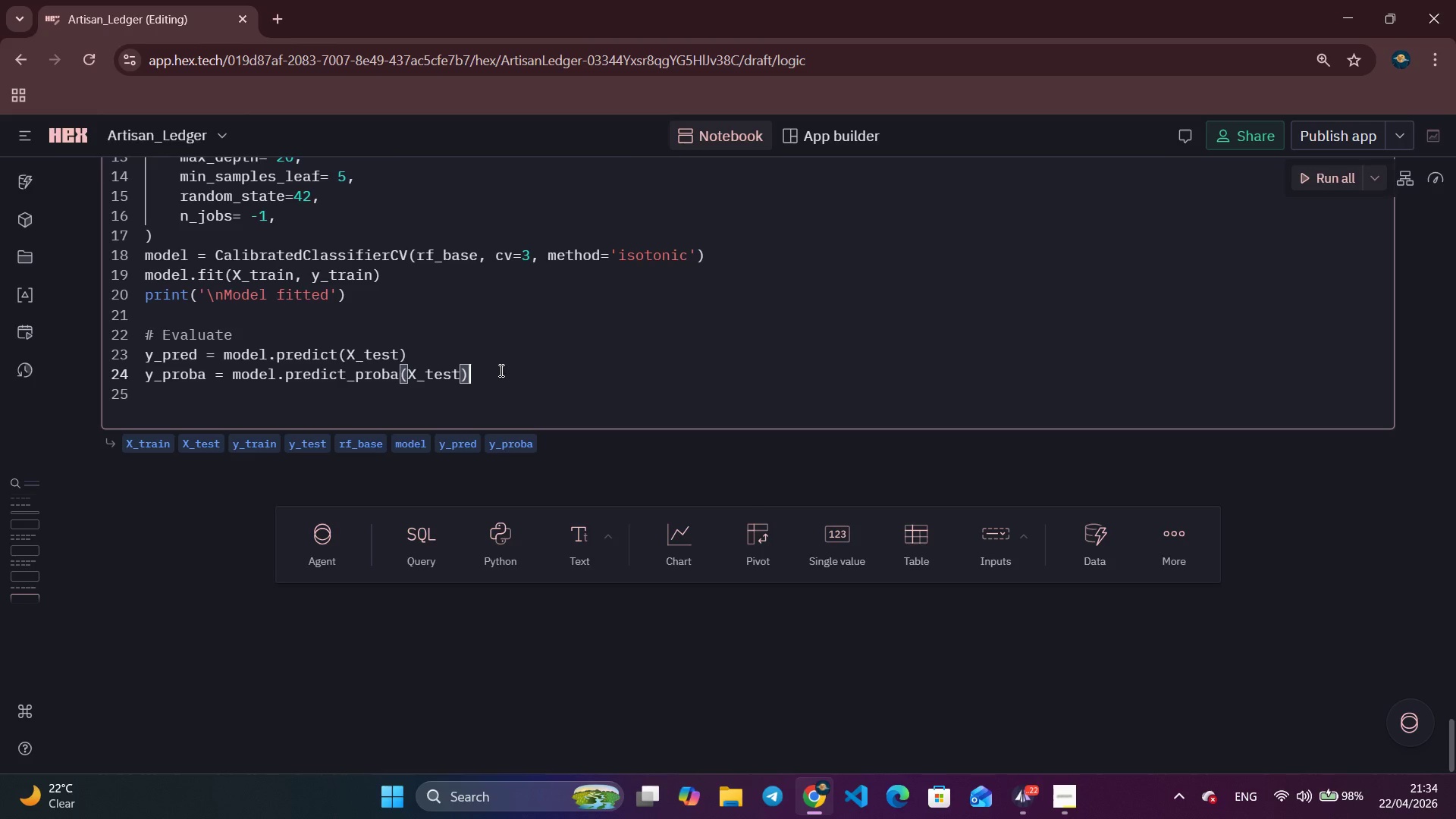 
wait(25.31)
 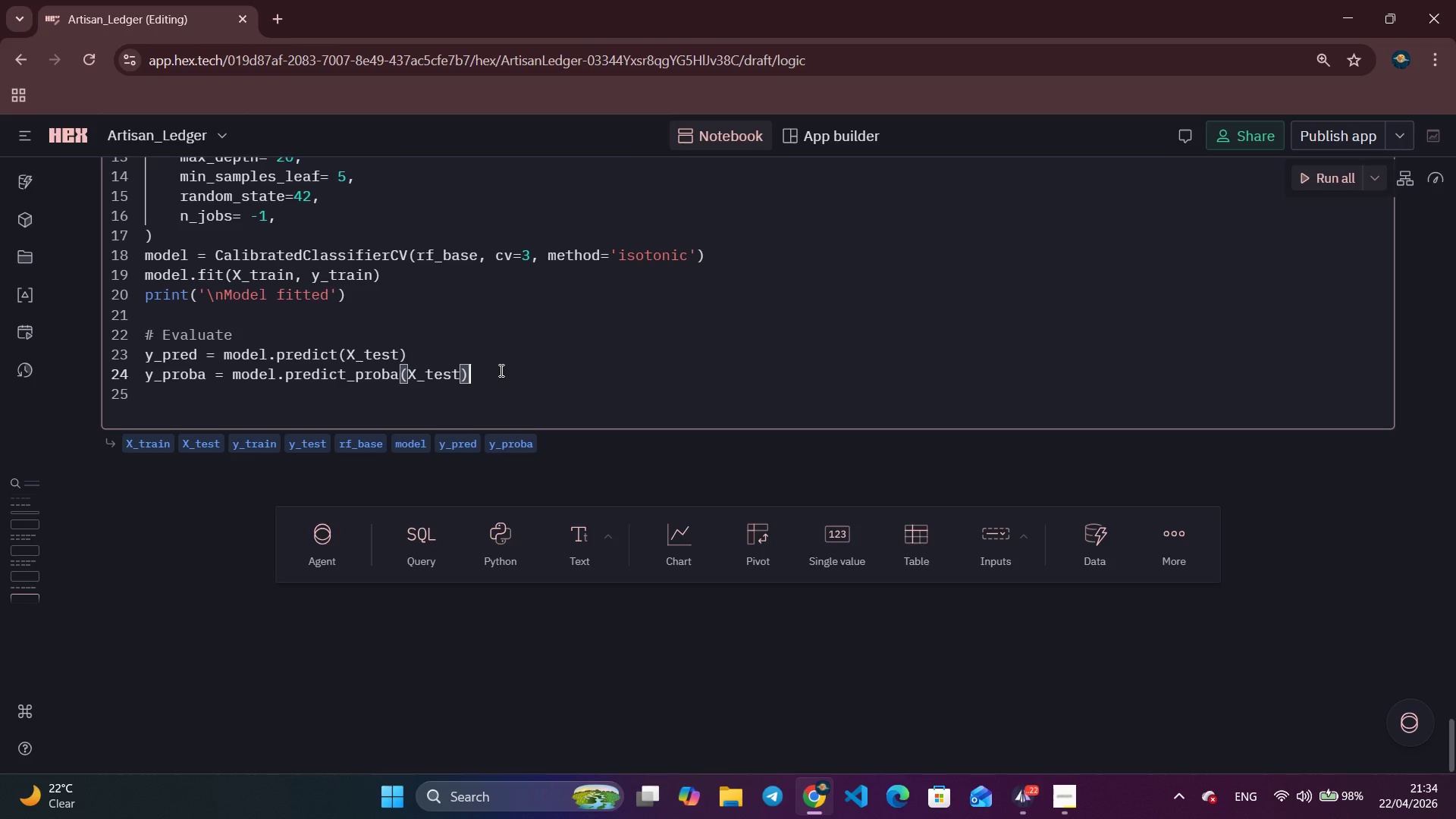 
key(Enter)
 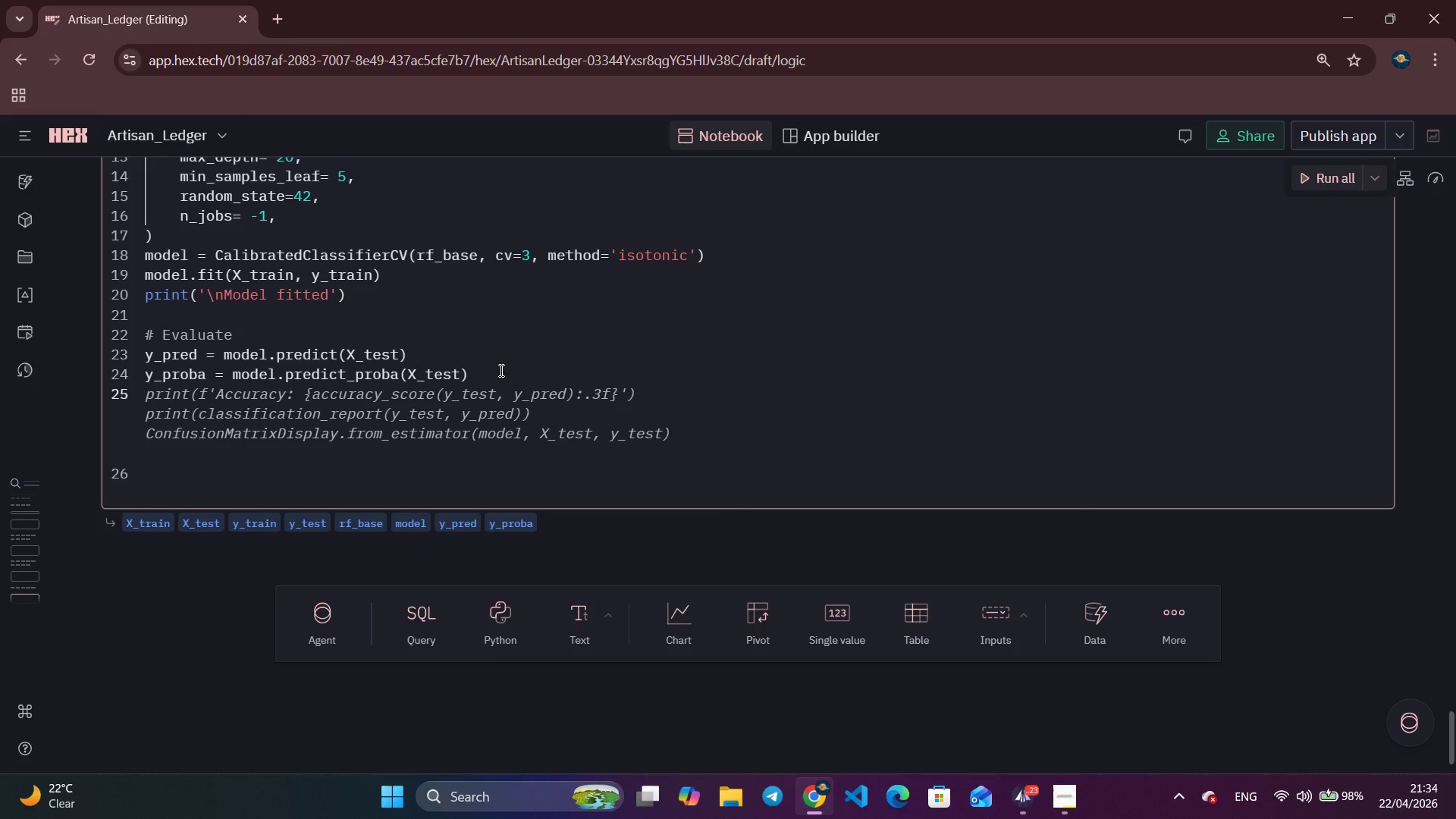 
type(conf_scores = y_p)
 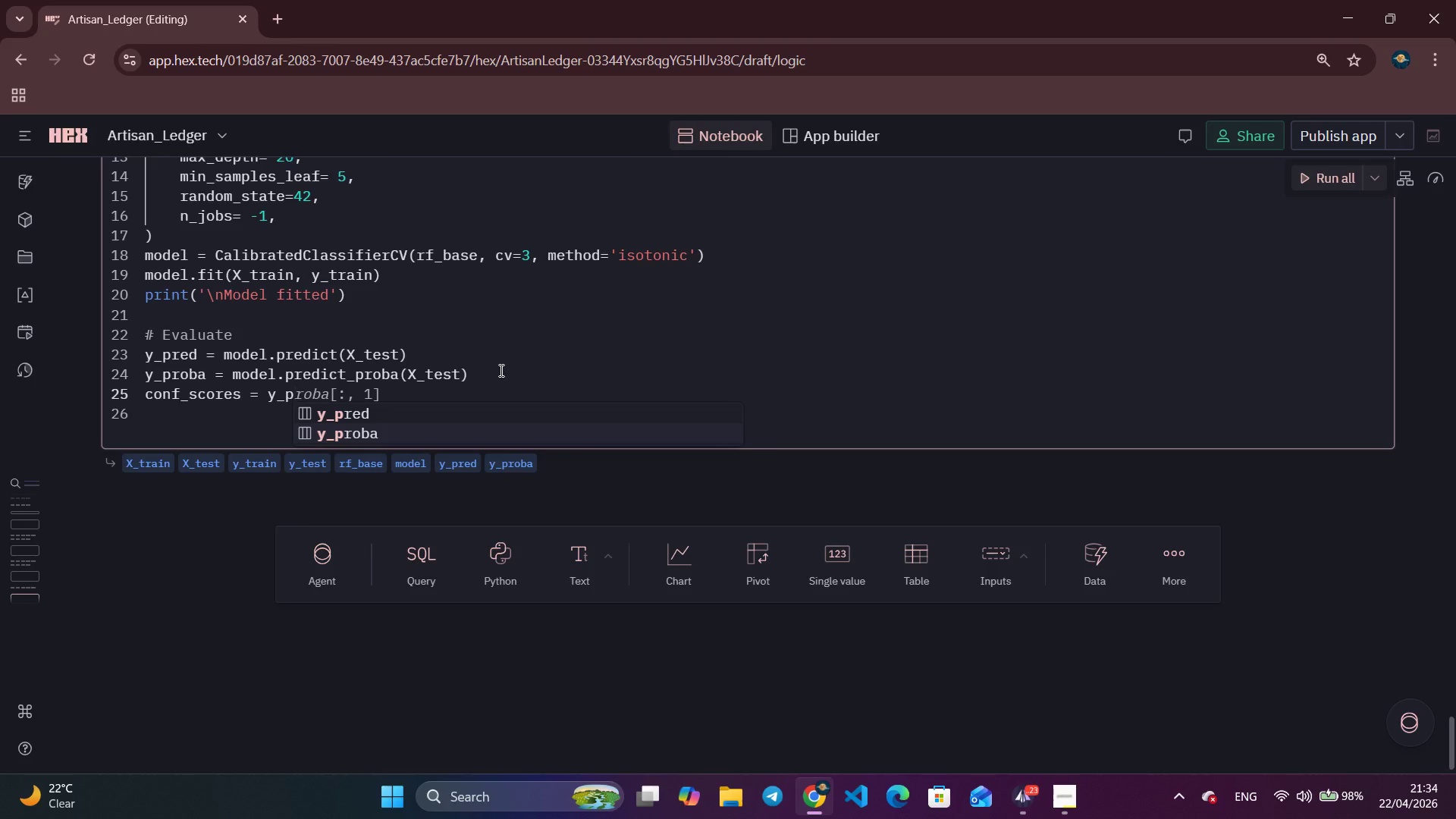 
key(Enter)
 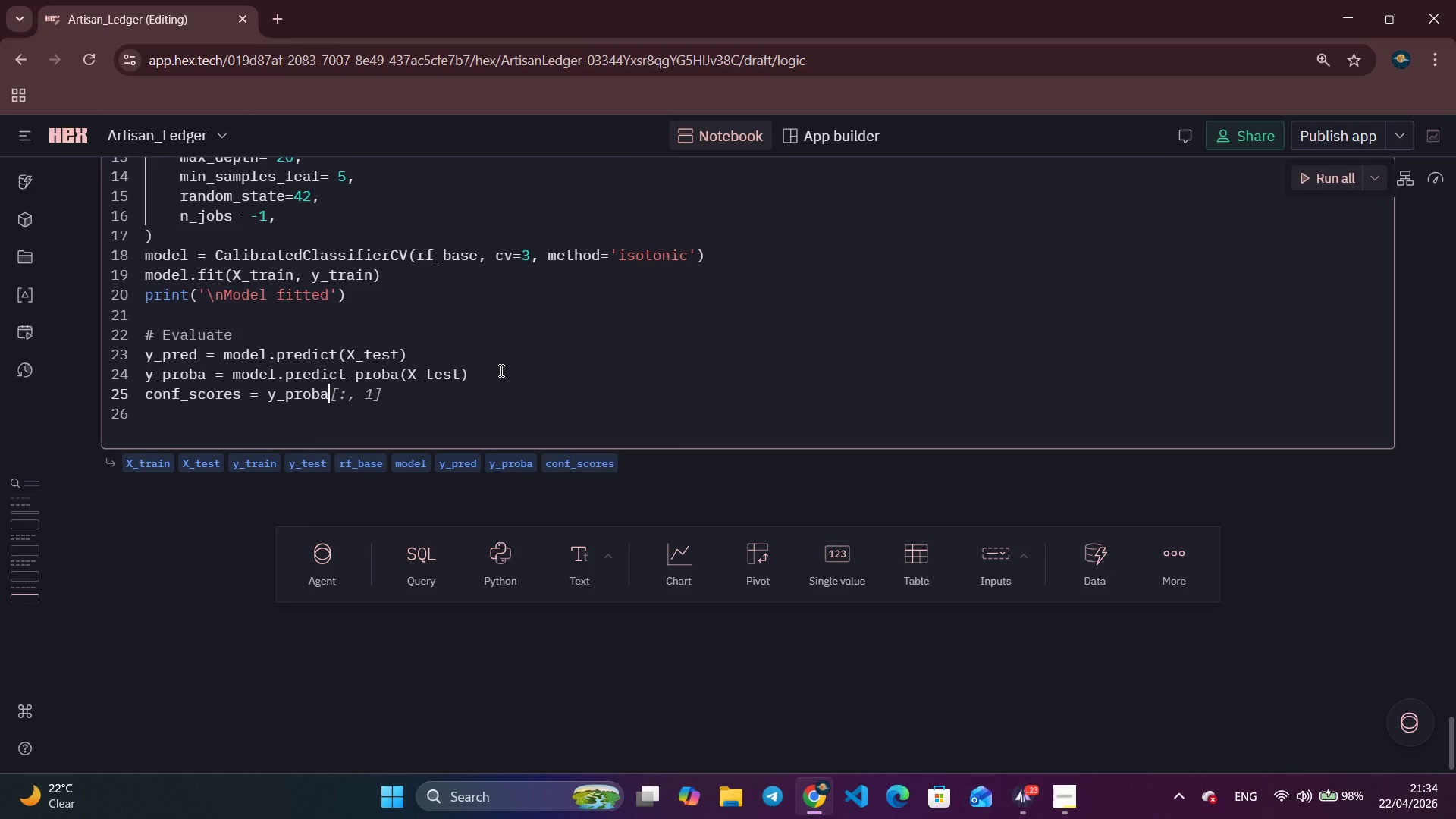 
type(.max(axis=1)
 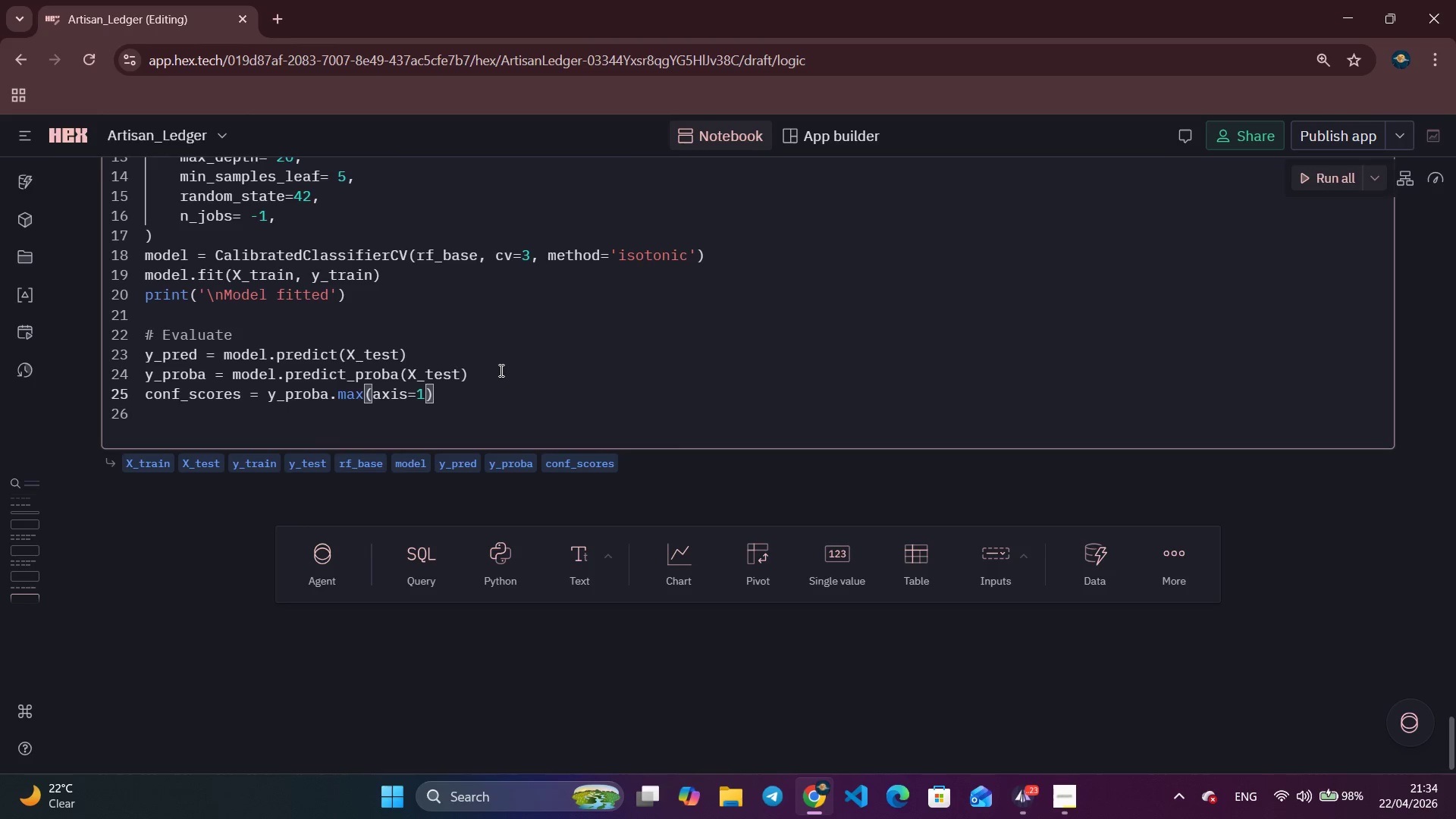 
key(ArrowRight)
 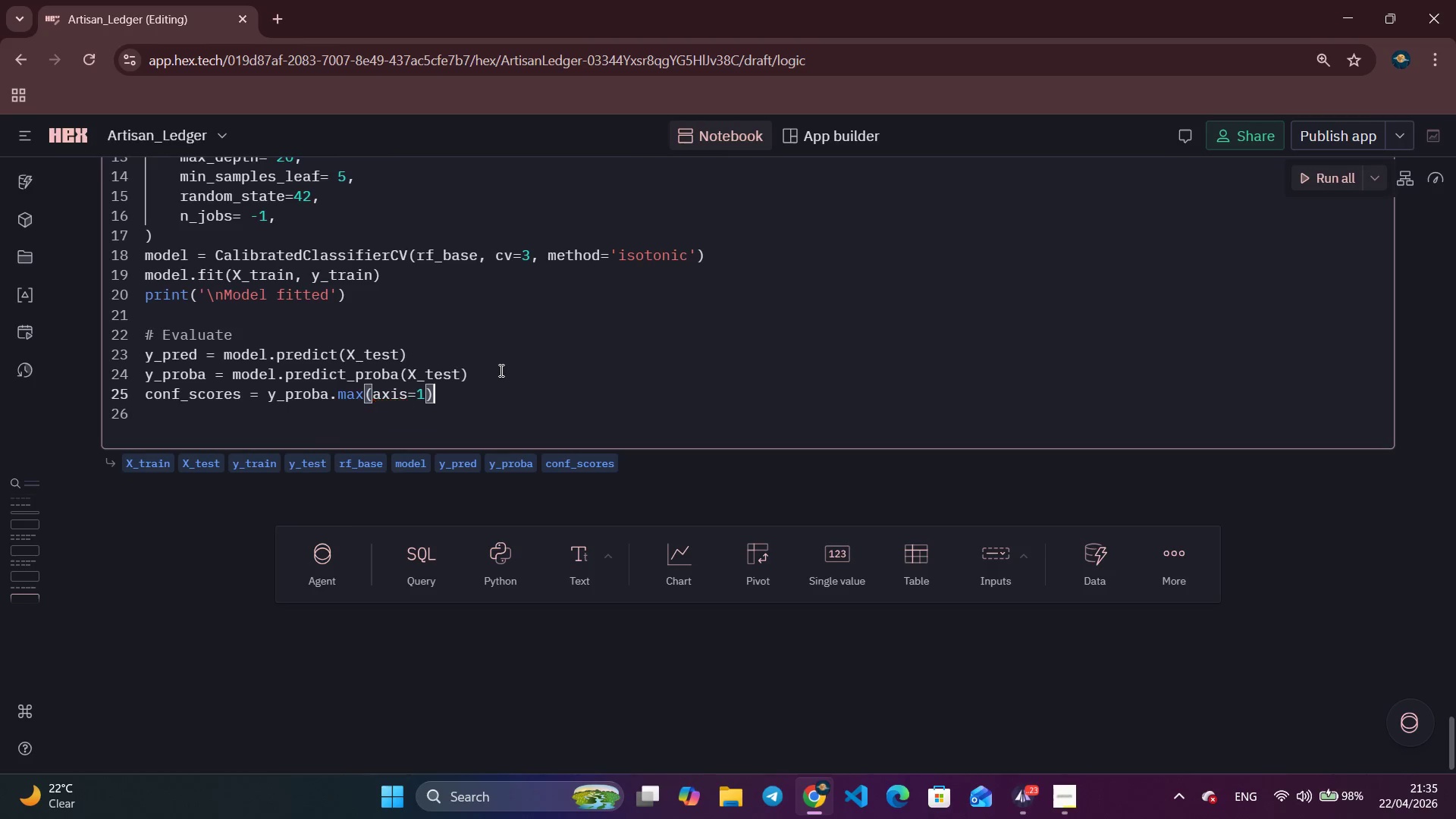 
type(  # confidence = max class probability)
 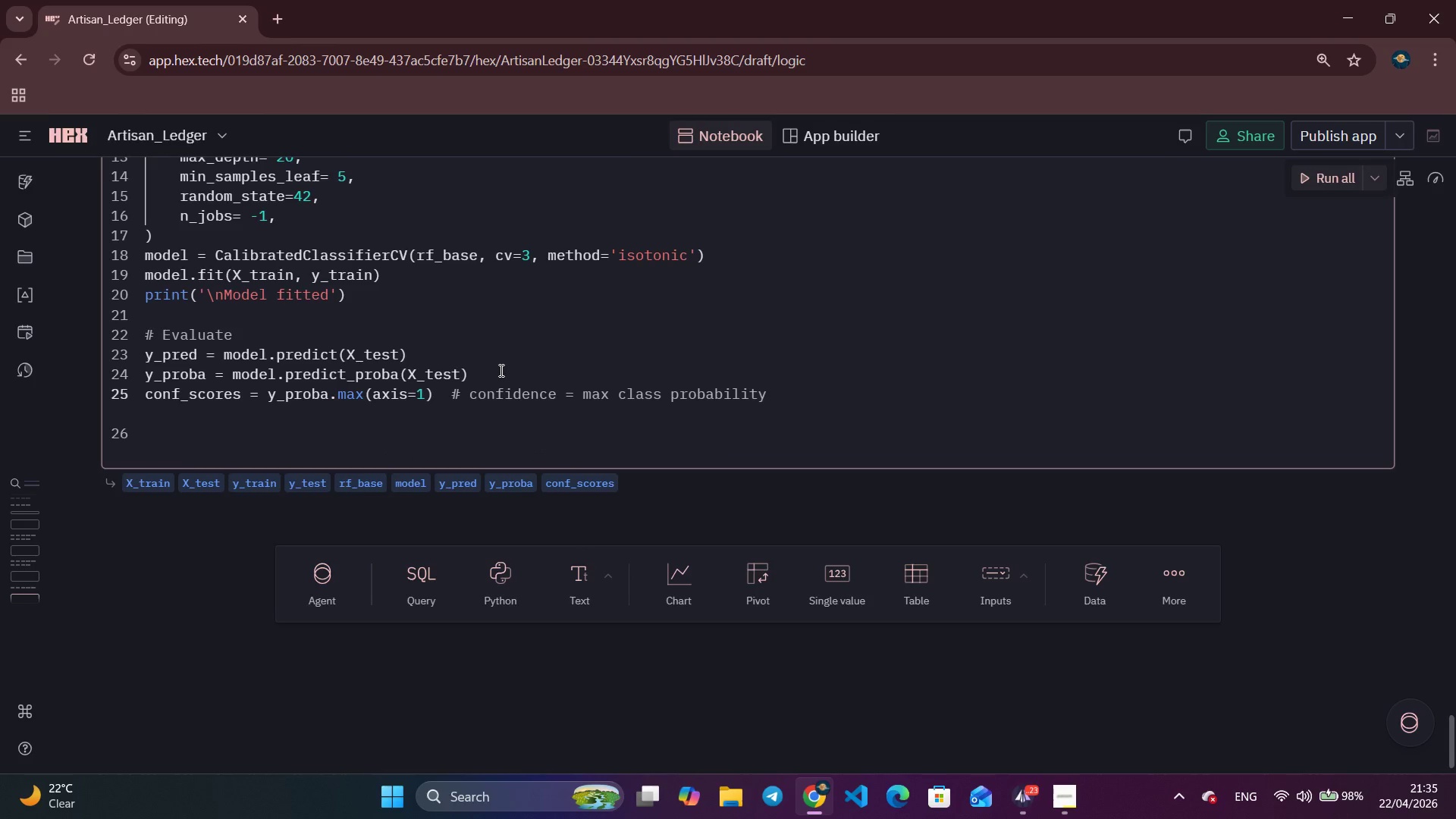 
key(Enter)
 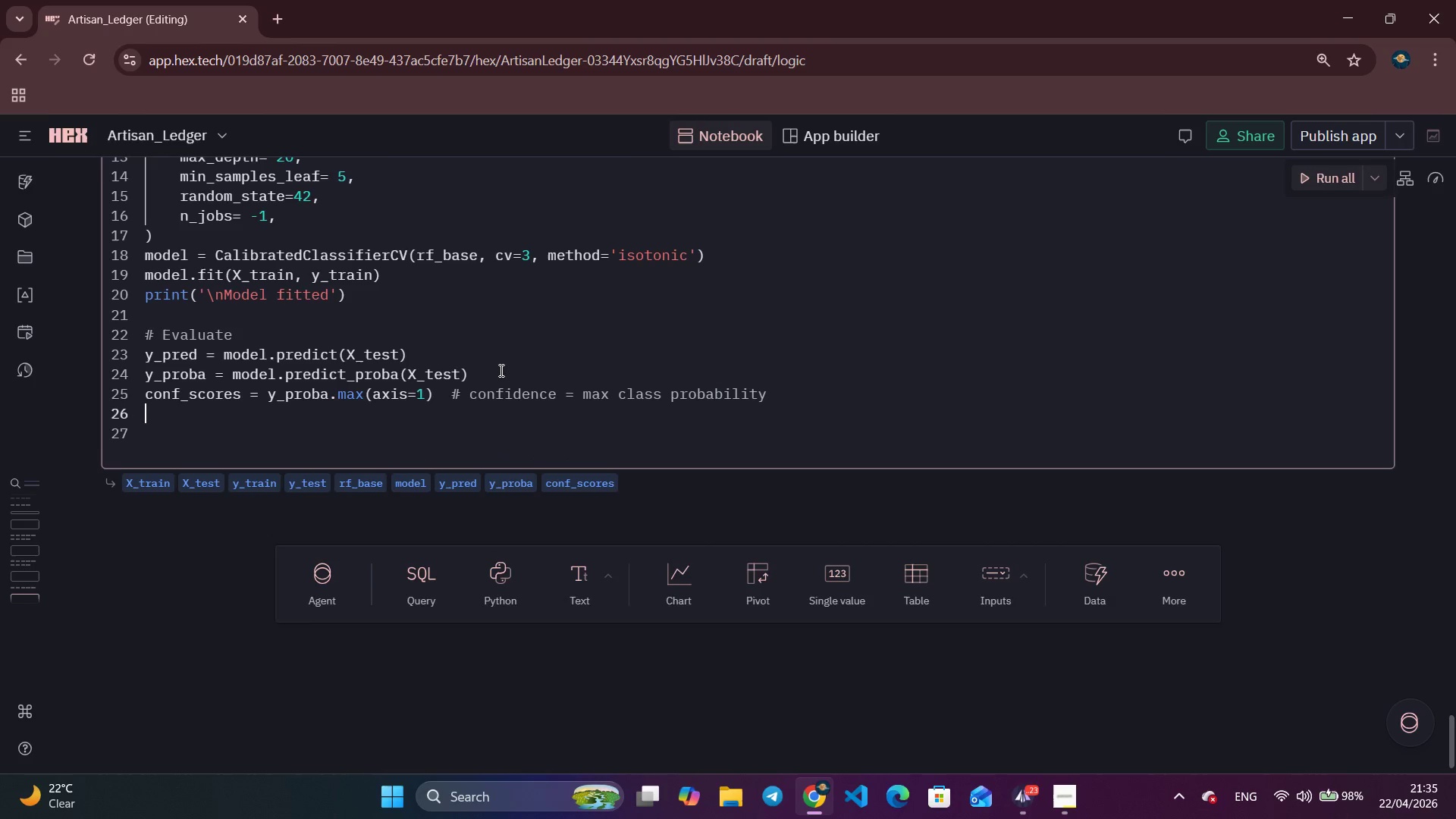 
key(Enter)
 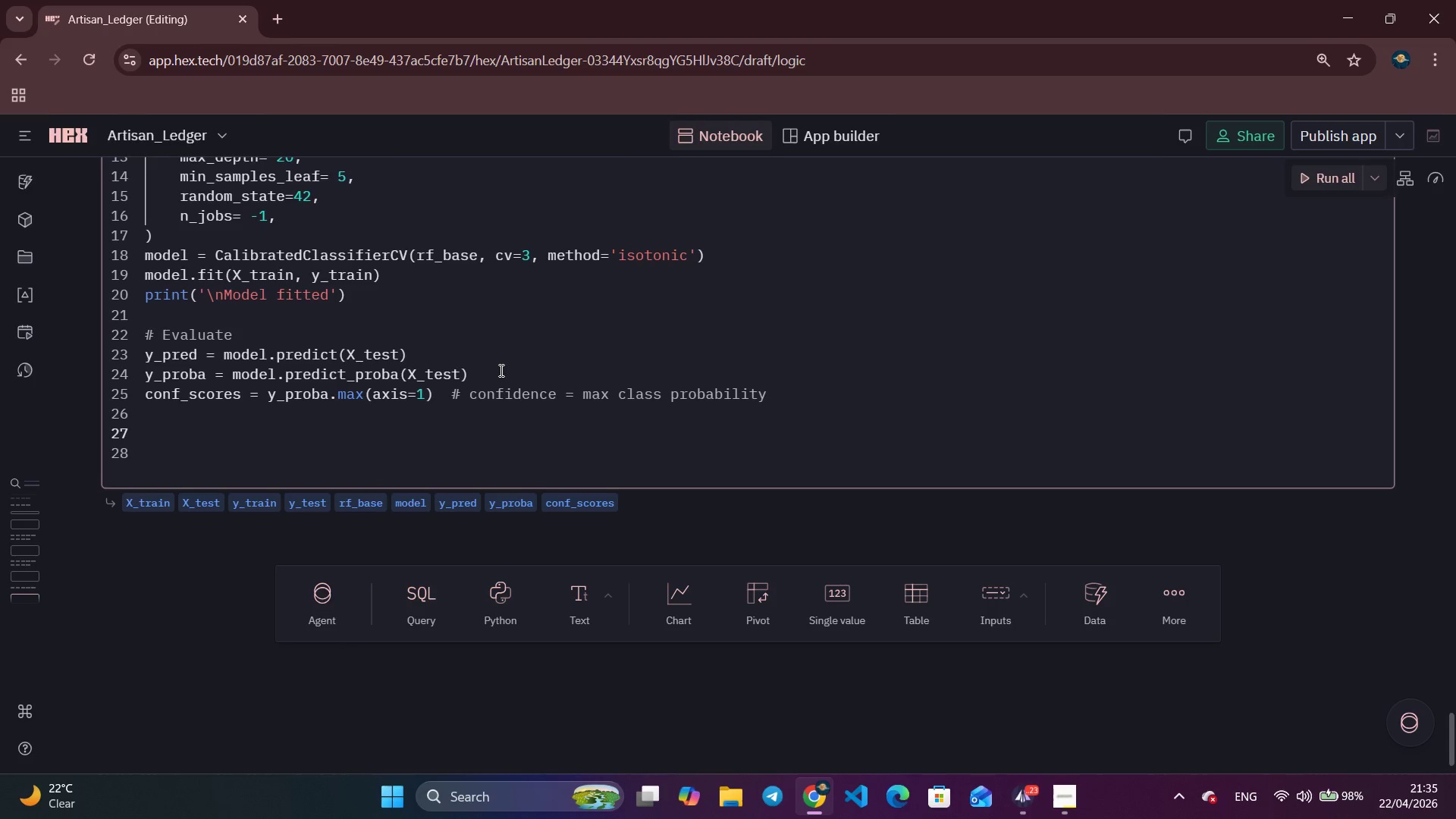 
type(acc = accura)
 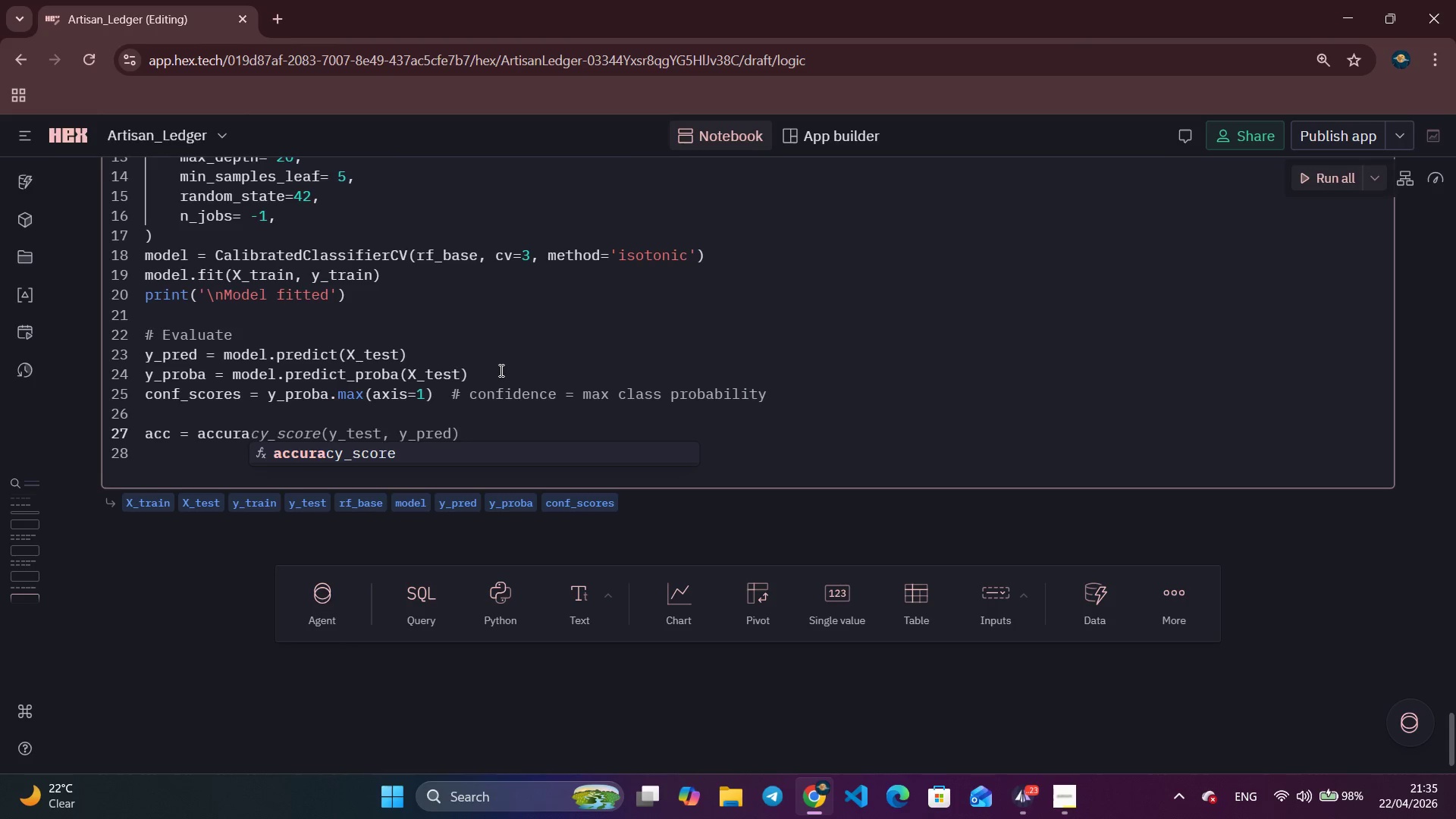 
key(Enter)
 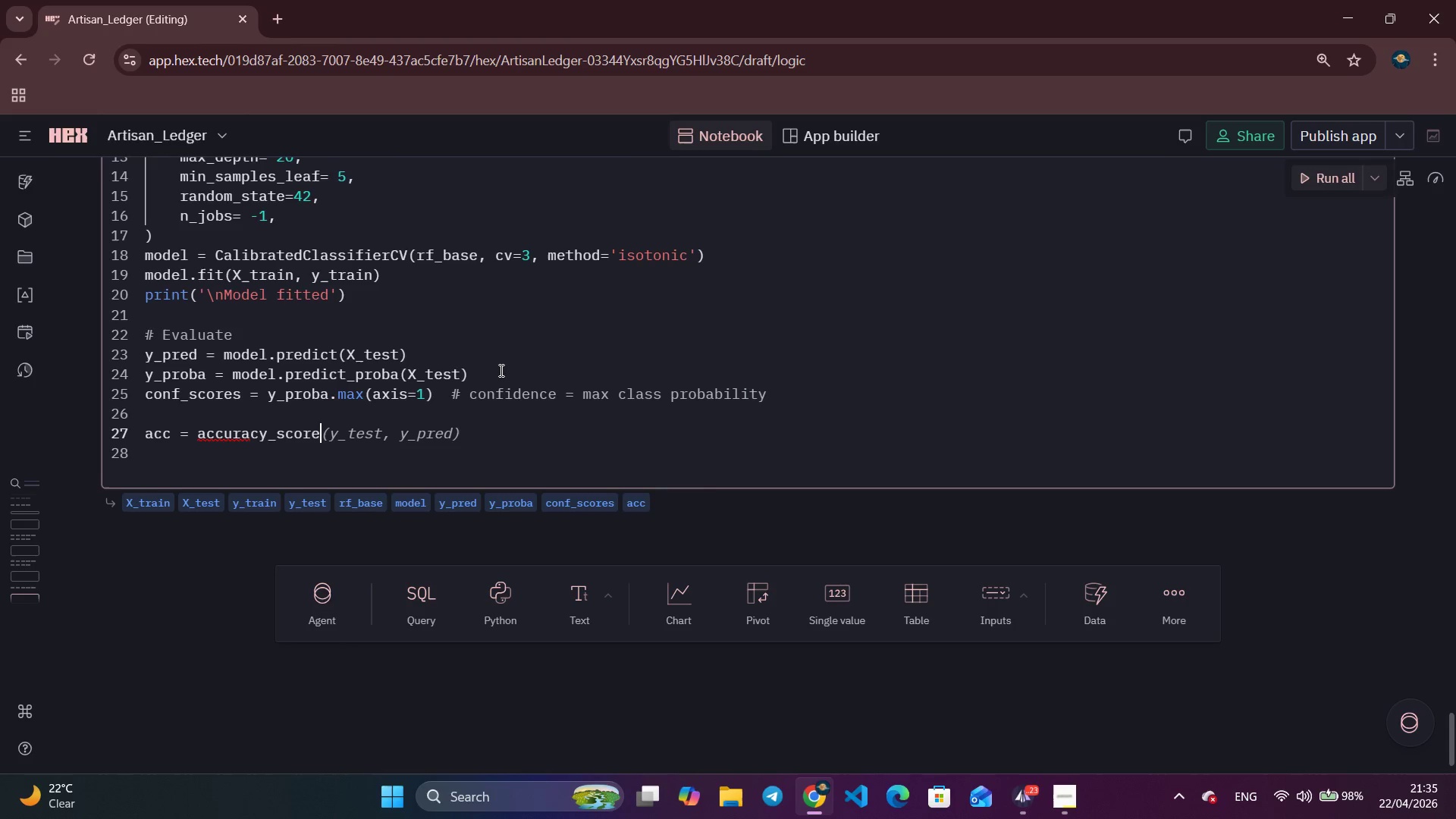 
key(Control+ArrowRight)
 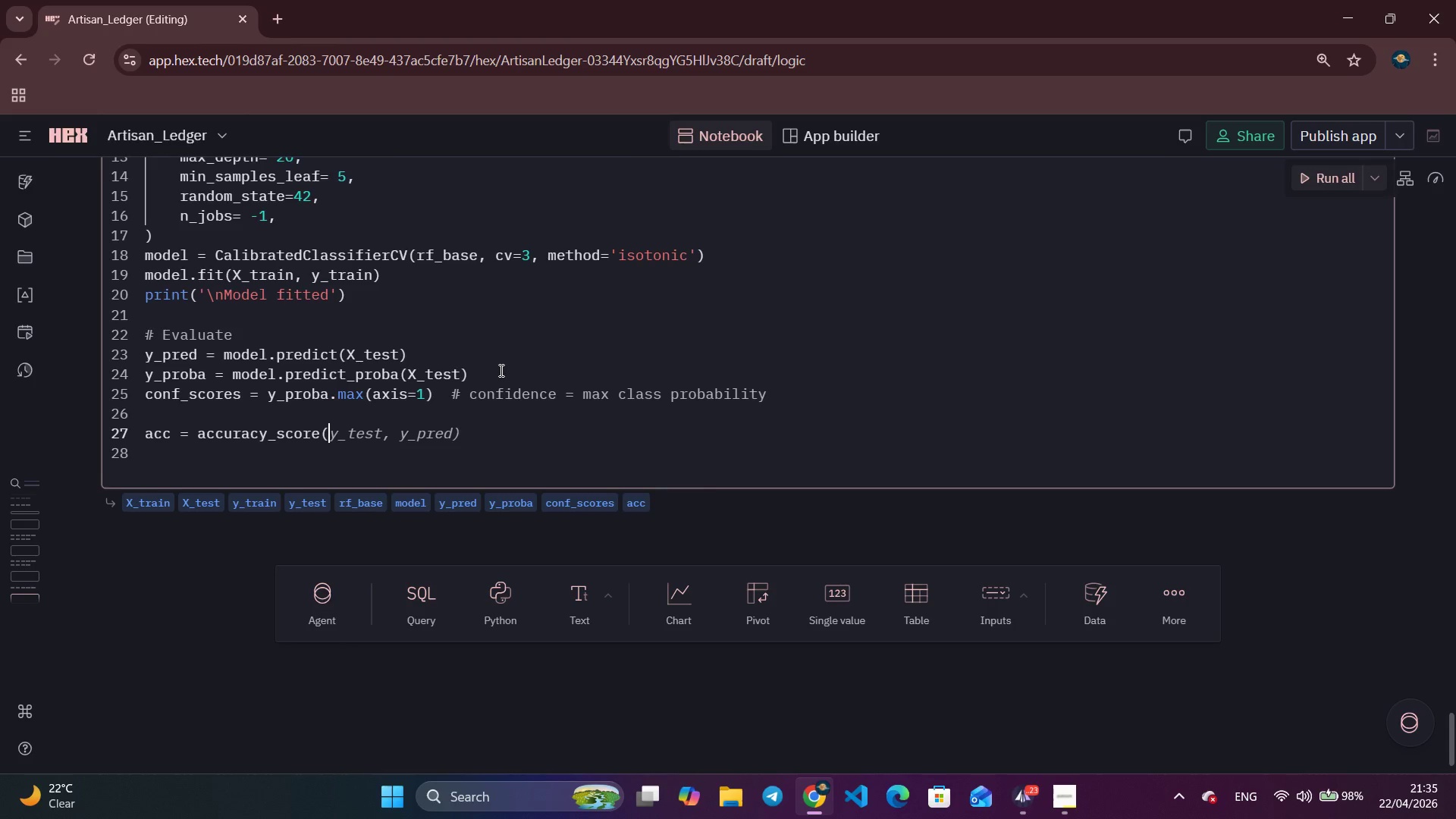 
key(Control+ArrowRight)
 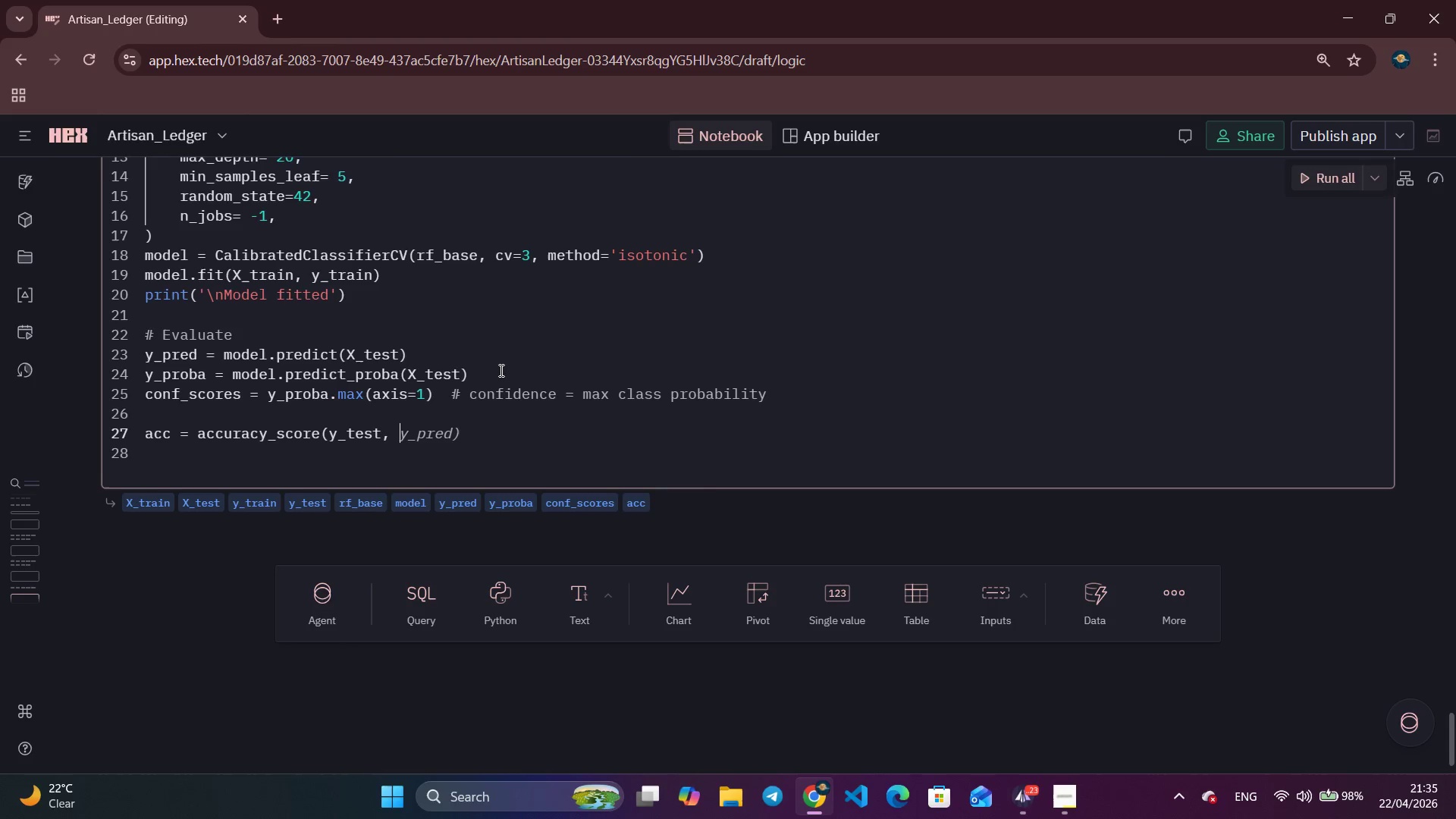 
key(Control+ArrowRight)
 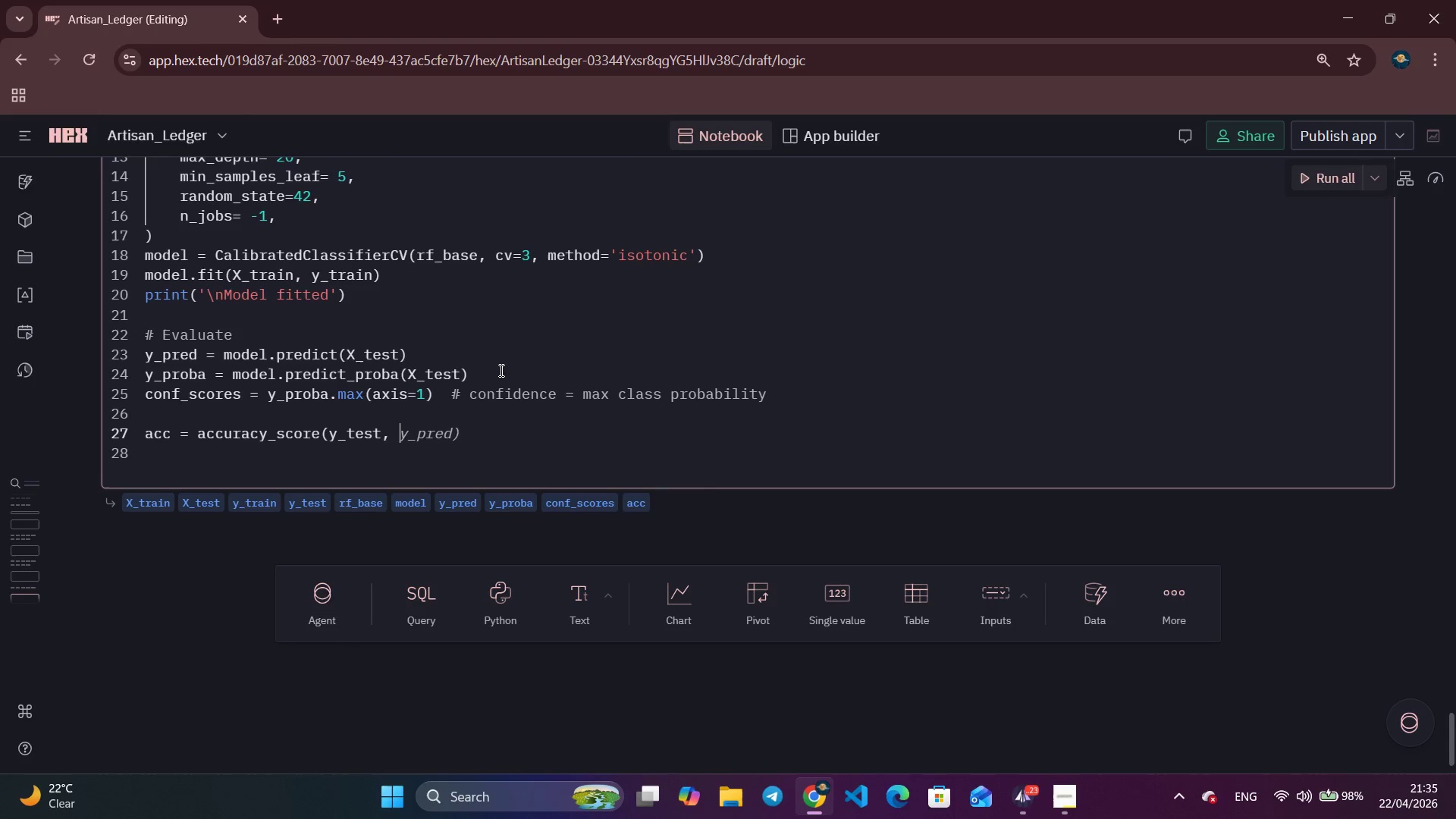 
key(Control+ArrowRight)
 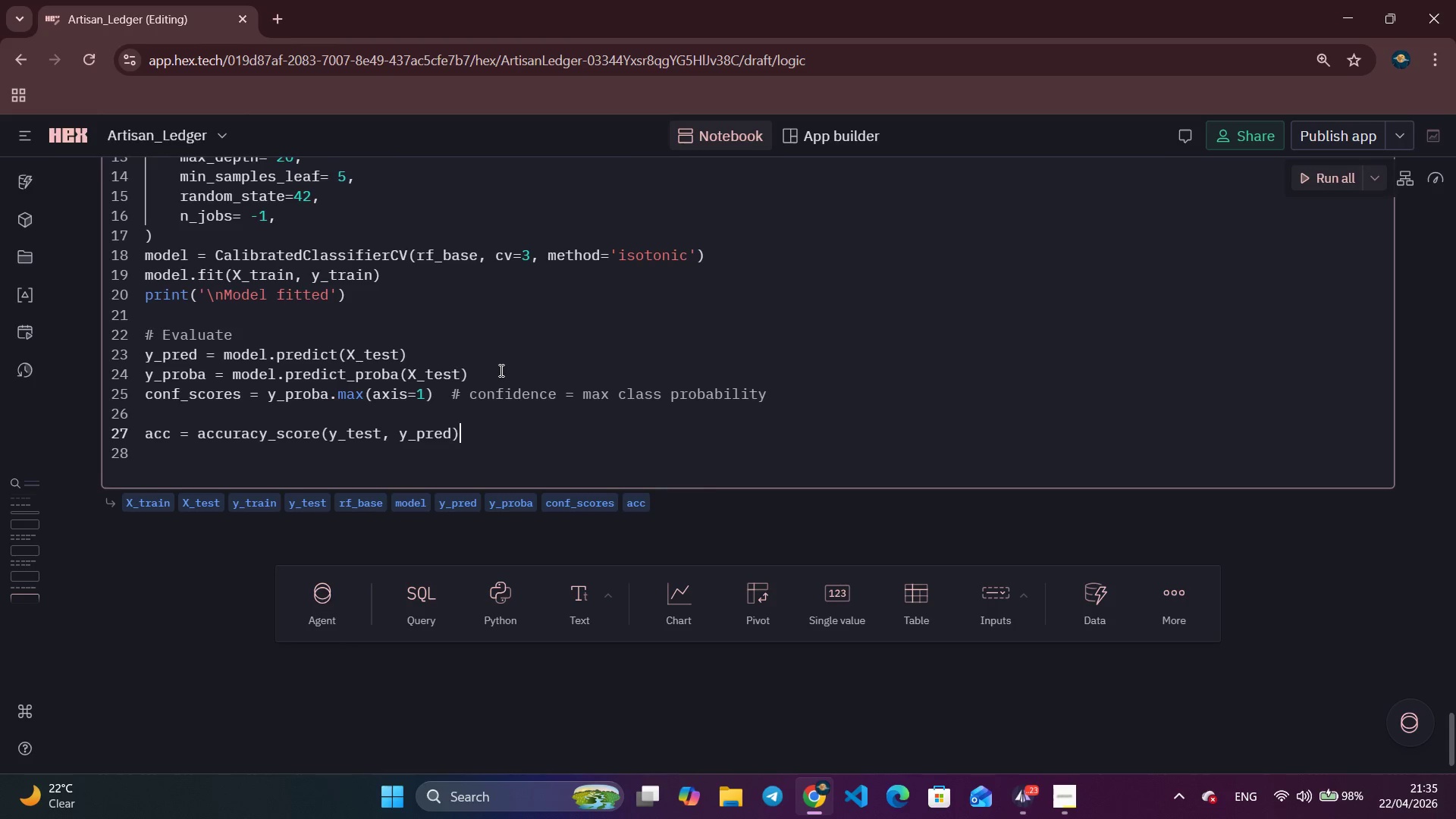 
key(Control+ArrowRight)
 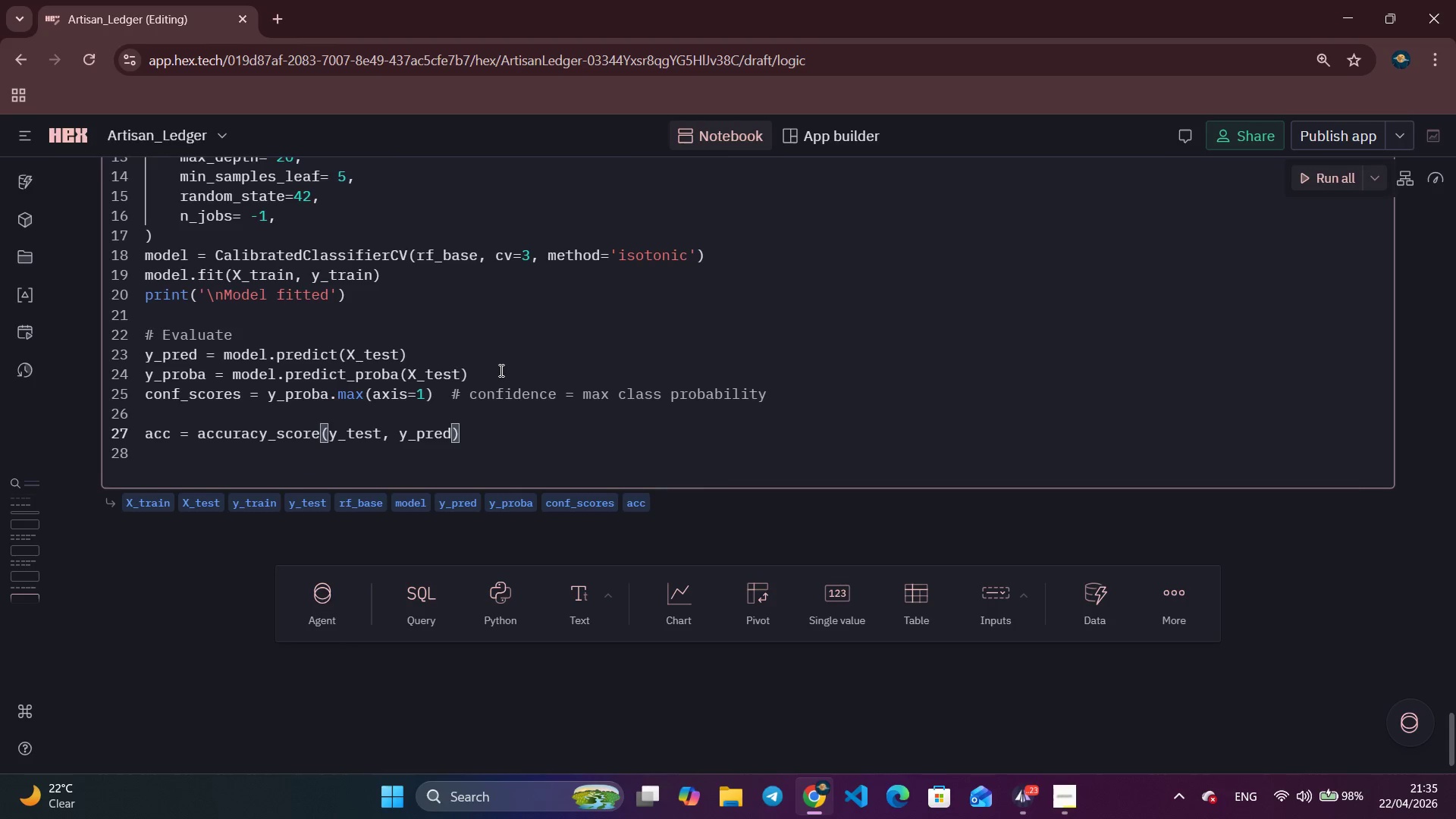 
key(Enter)
 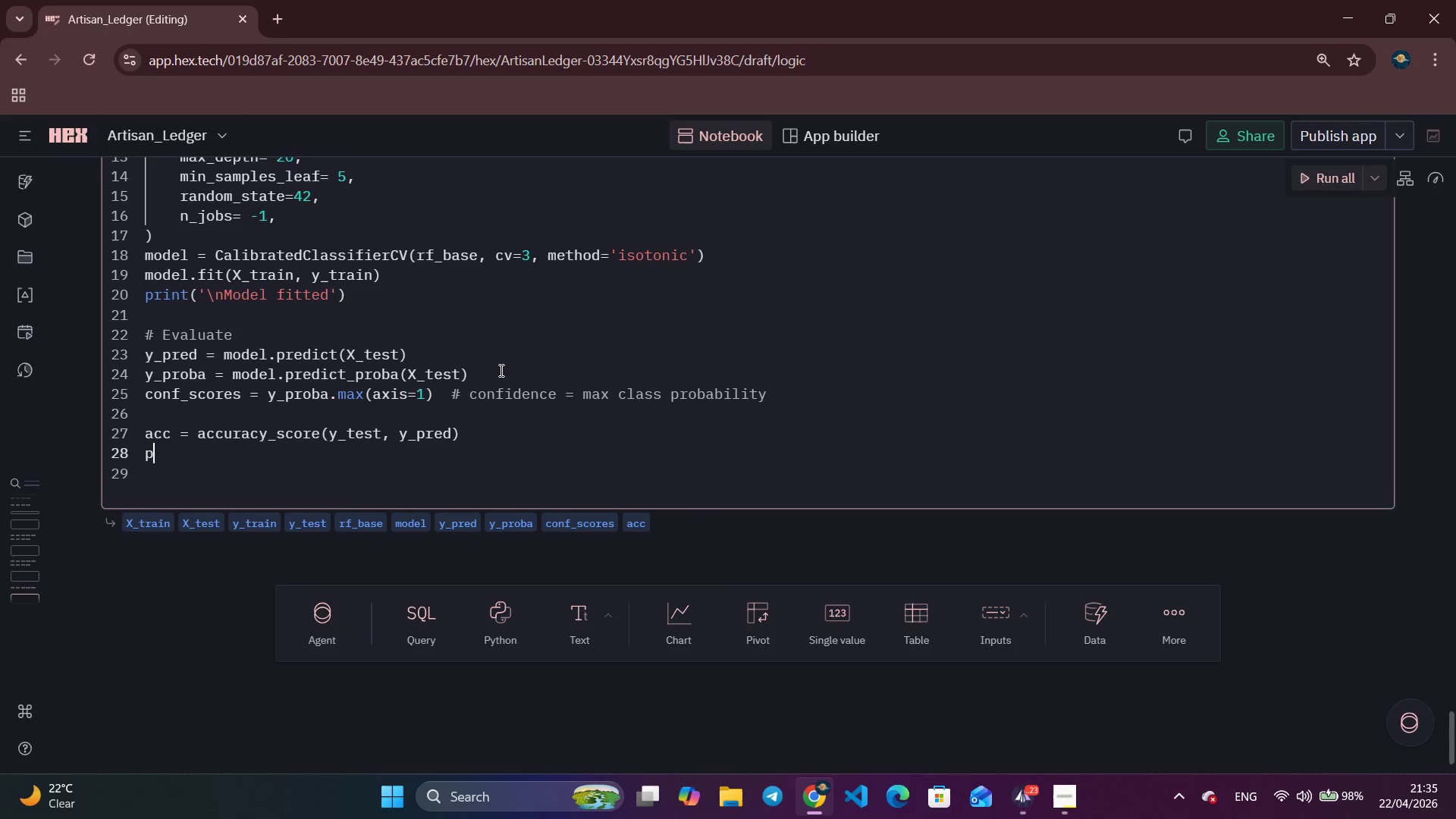 
type(print(f'\nTest accuracy : )
 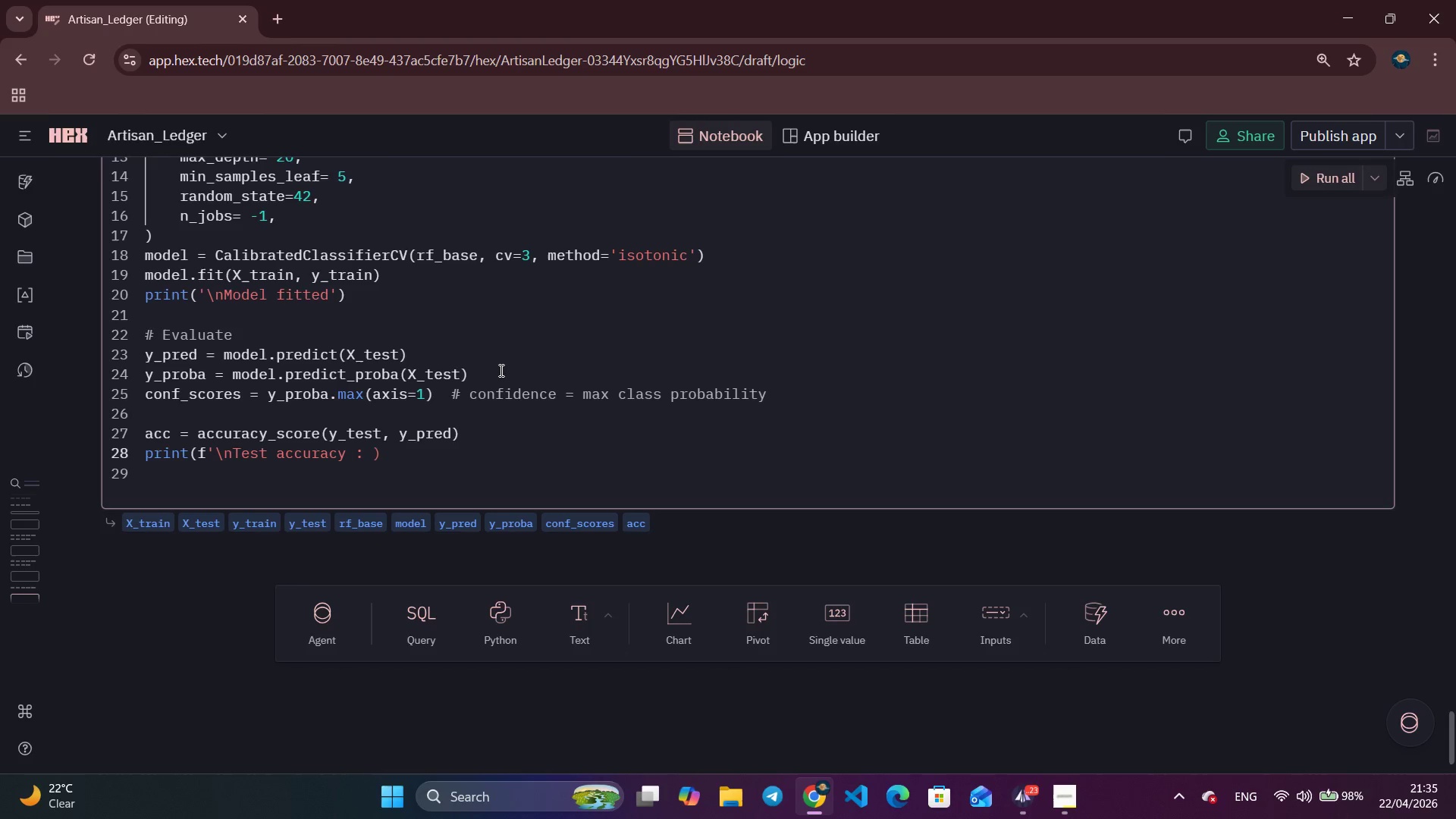 
key(Control+ArrowRight)
 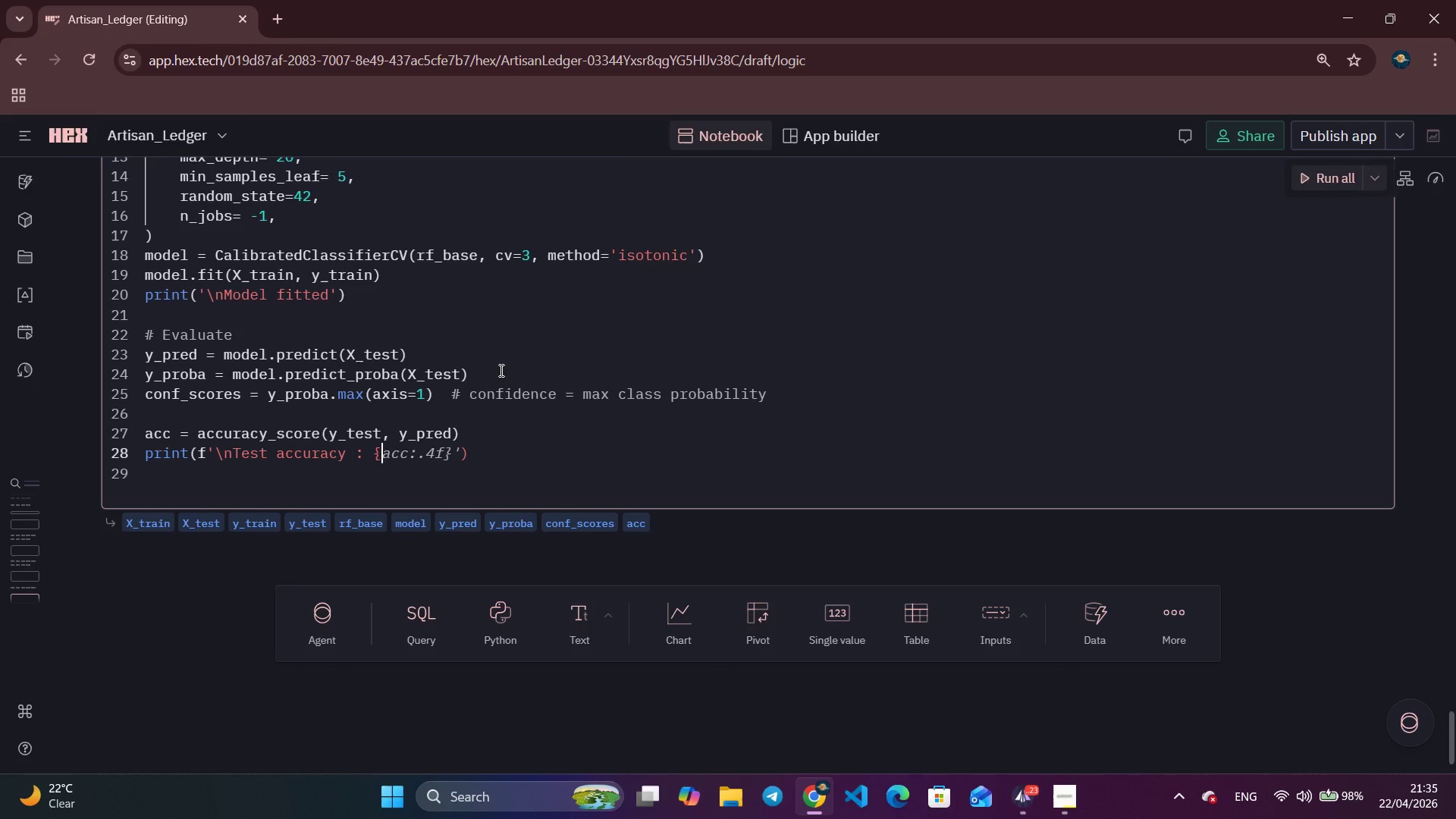 
key(Control+ArrowRight)
 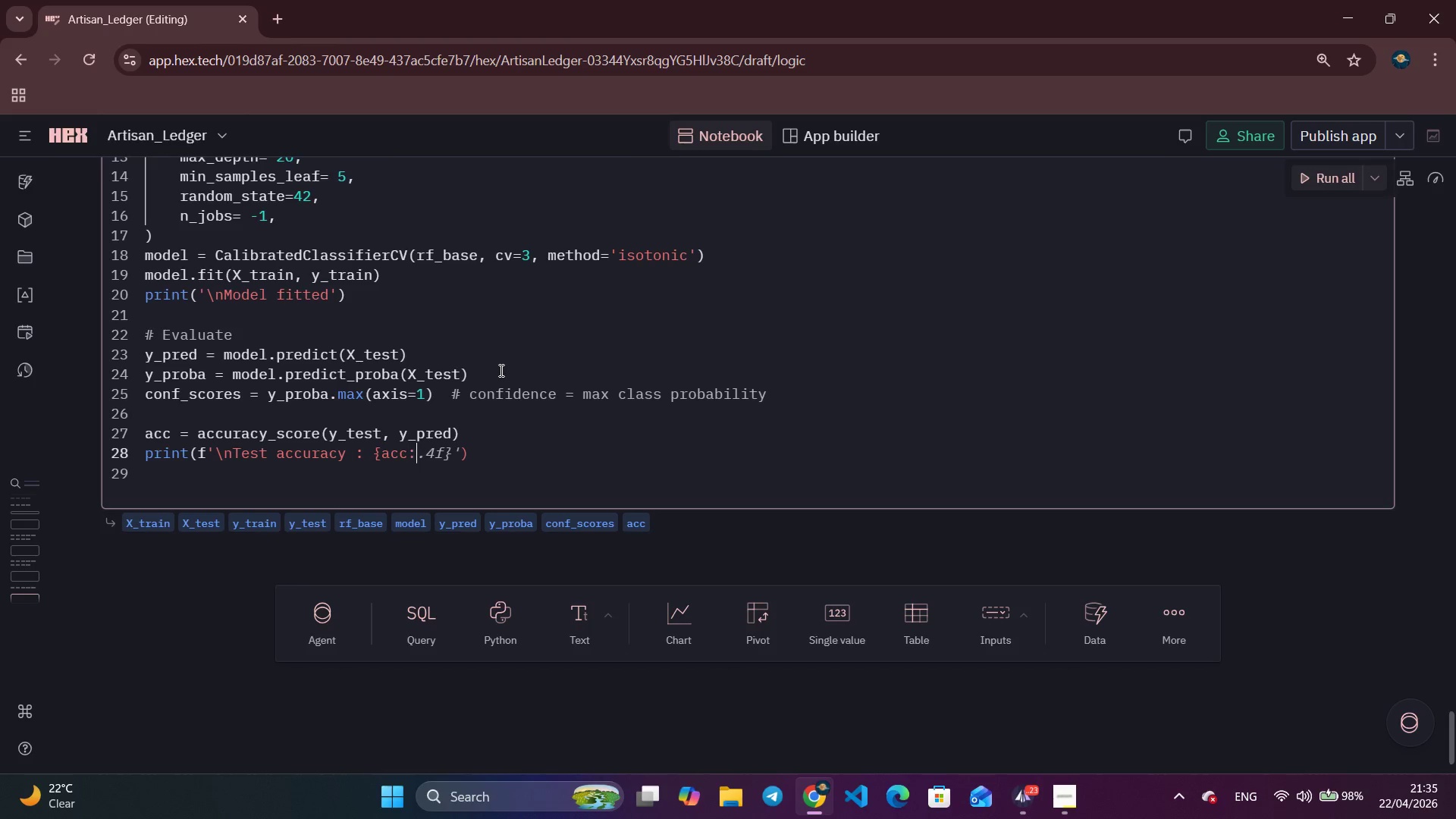 
key(Control+ArrowRight)
 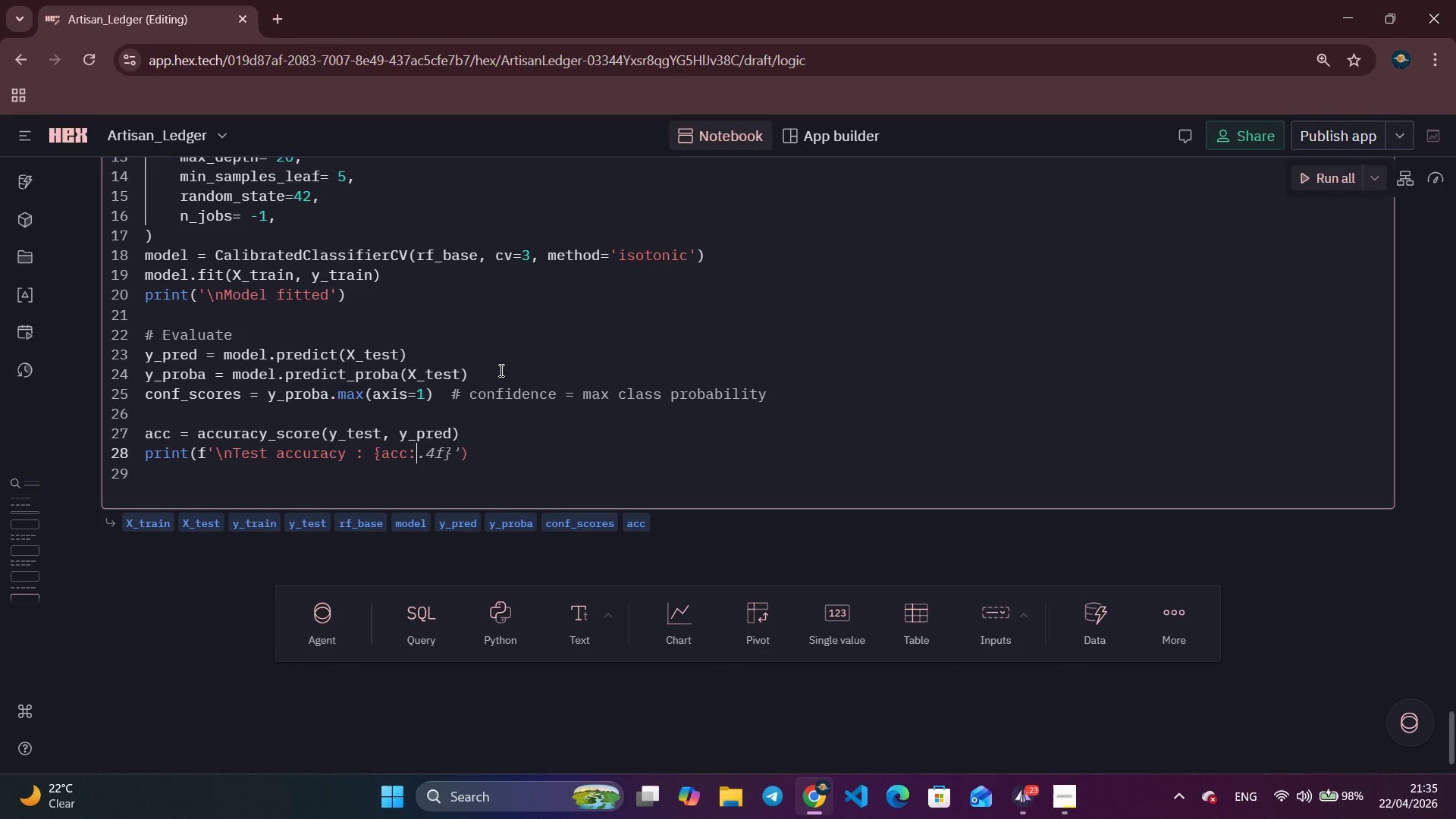 
key(Control+ArrowRight)
 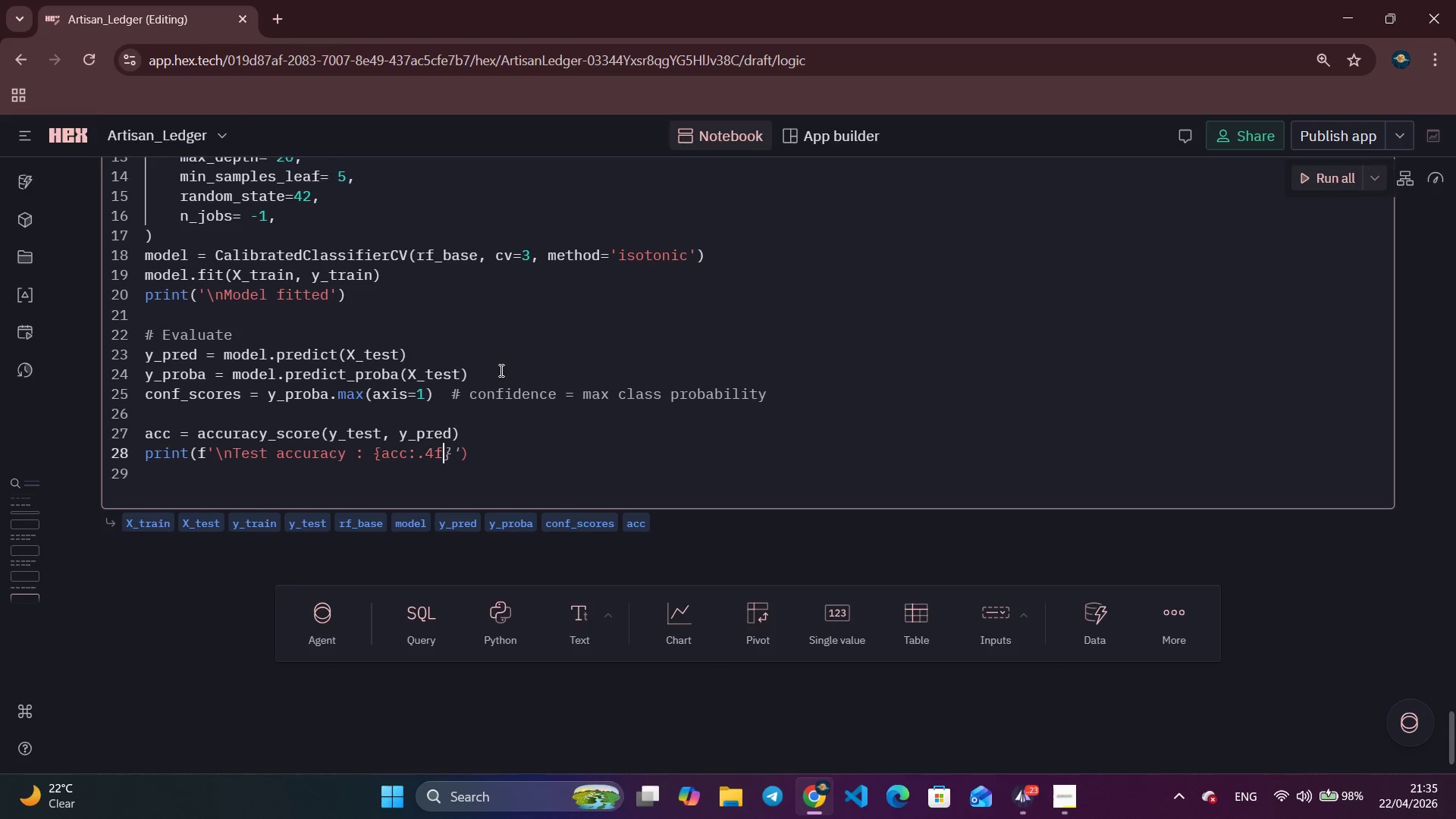 
key(Backspace)
key(Backspace)
type(3f}')
 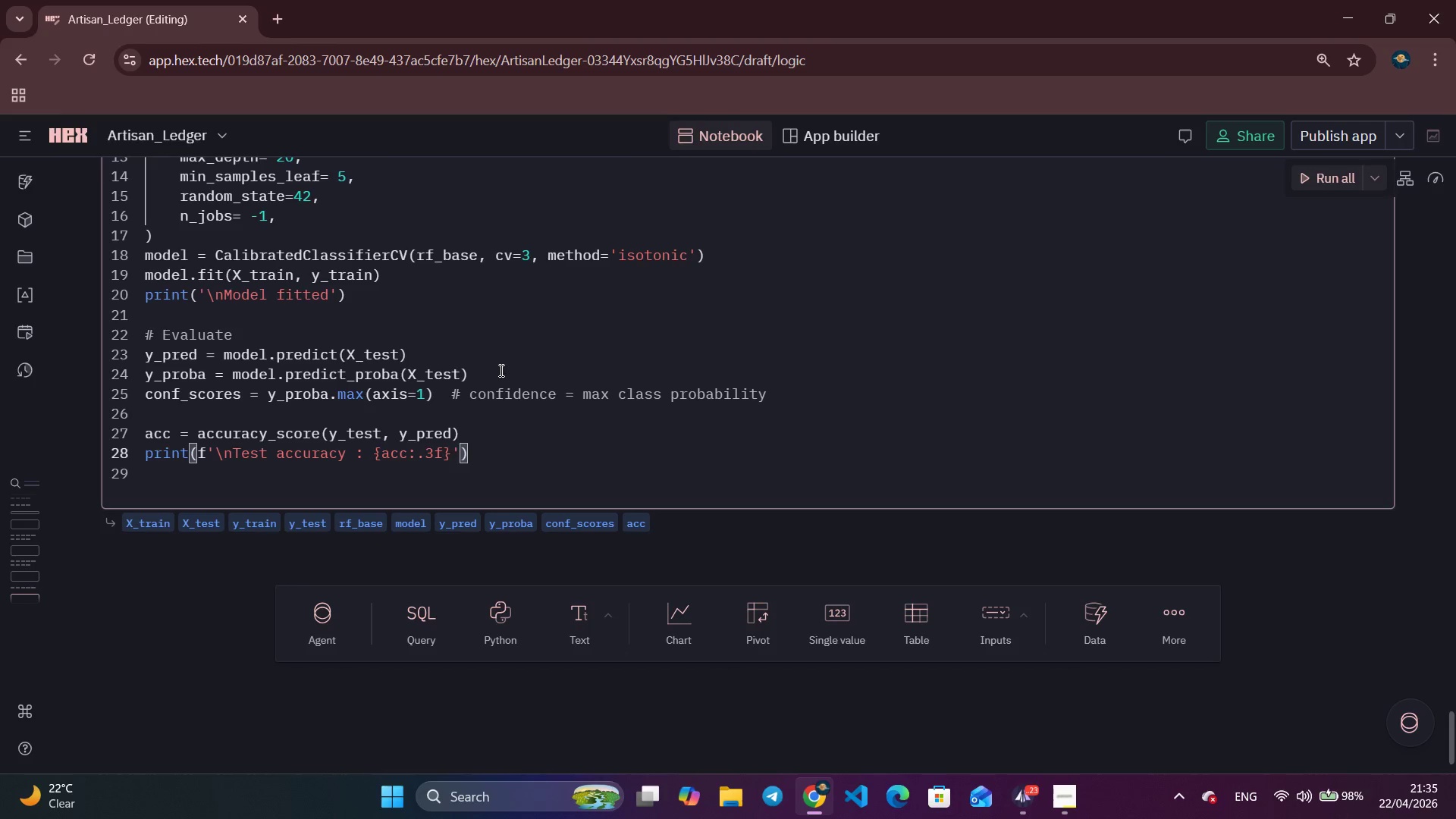 
key(ArrowRight)
 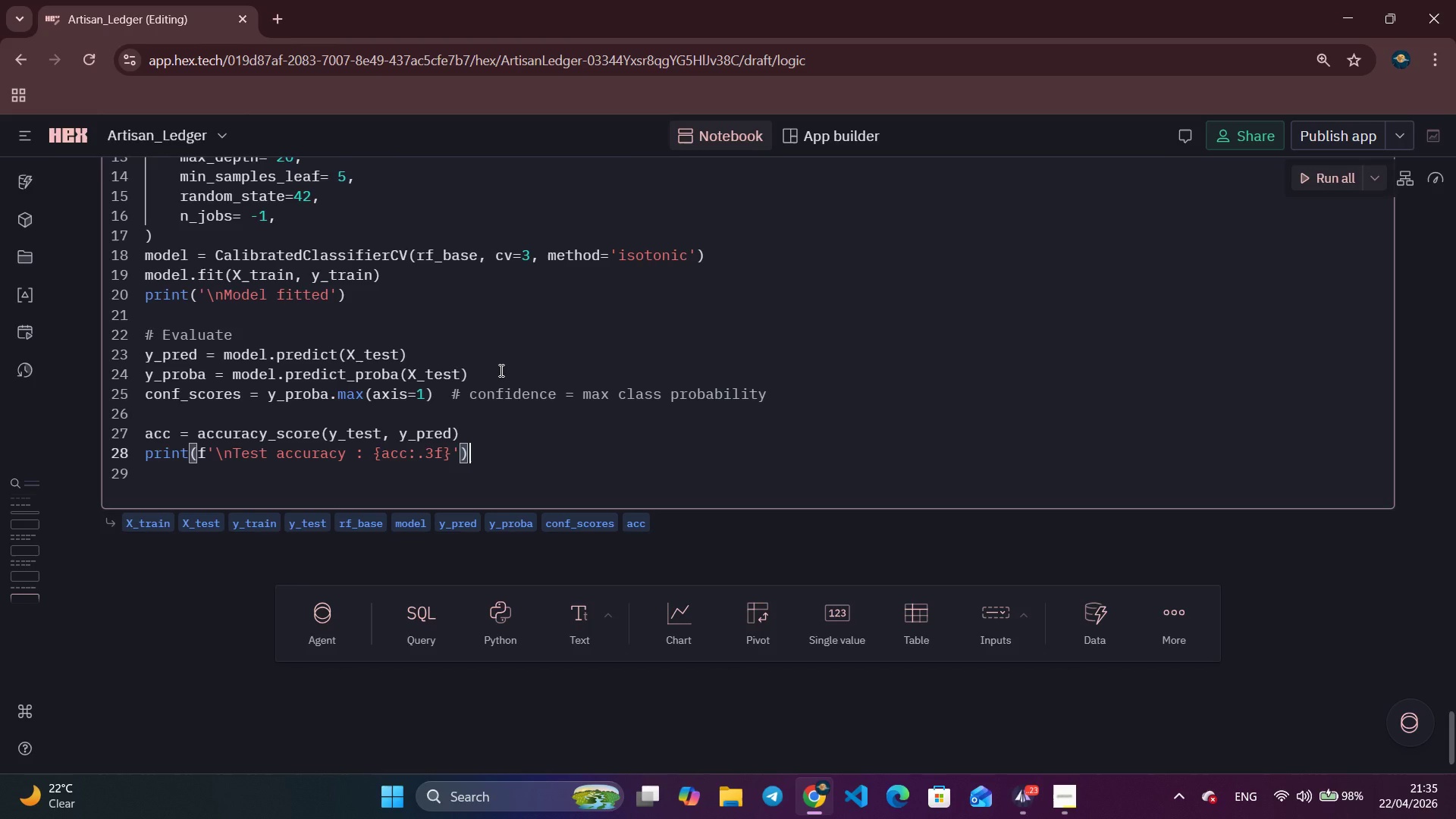 
key(Enter)
 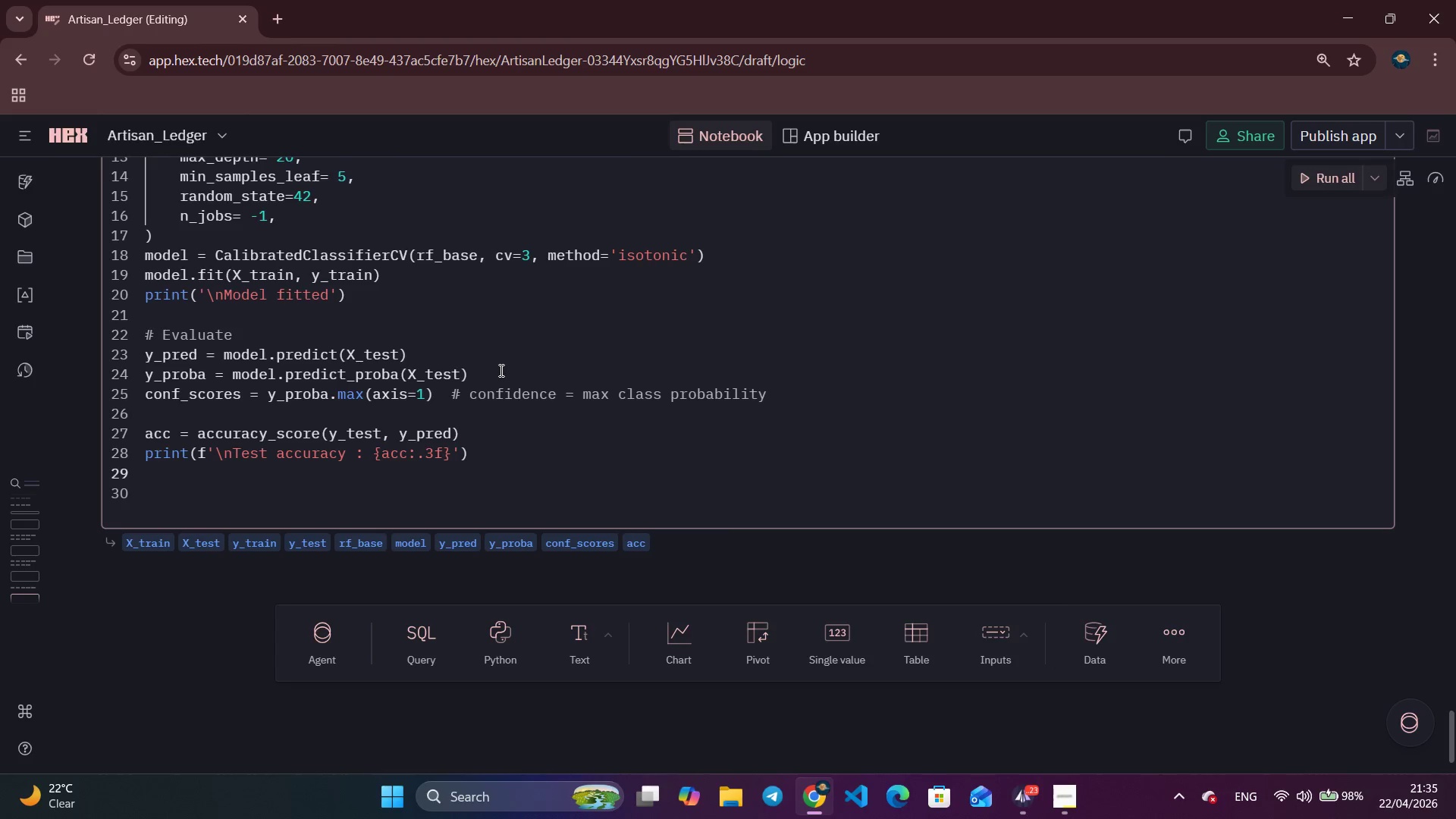 
type(print(f'')
 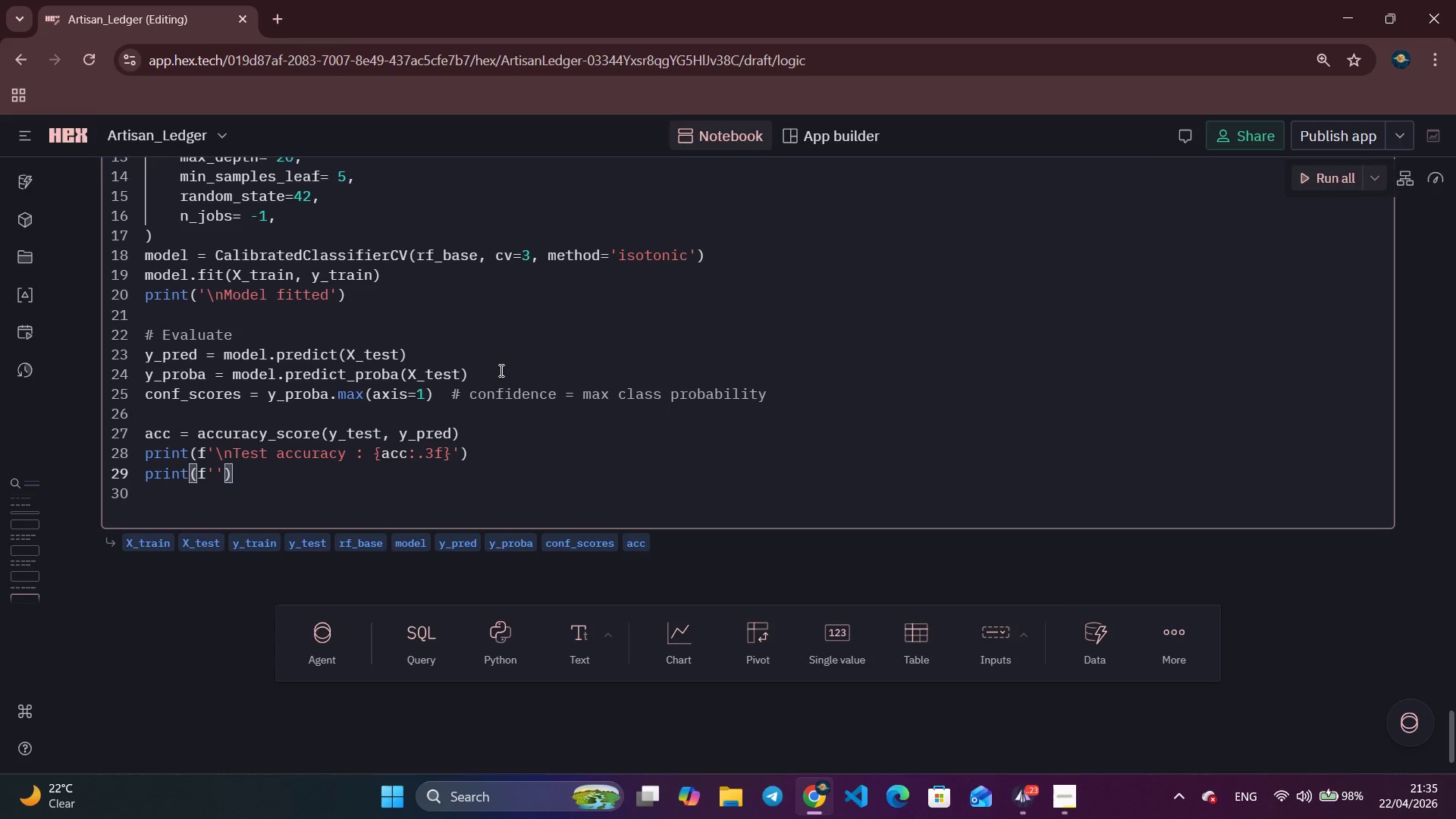 
key(ArrowLeft)
 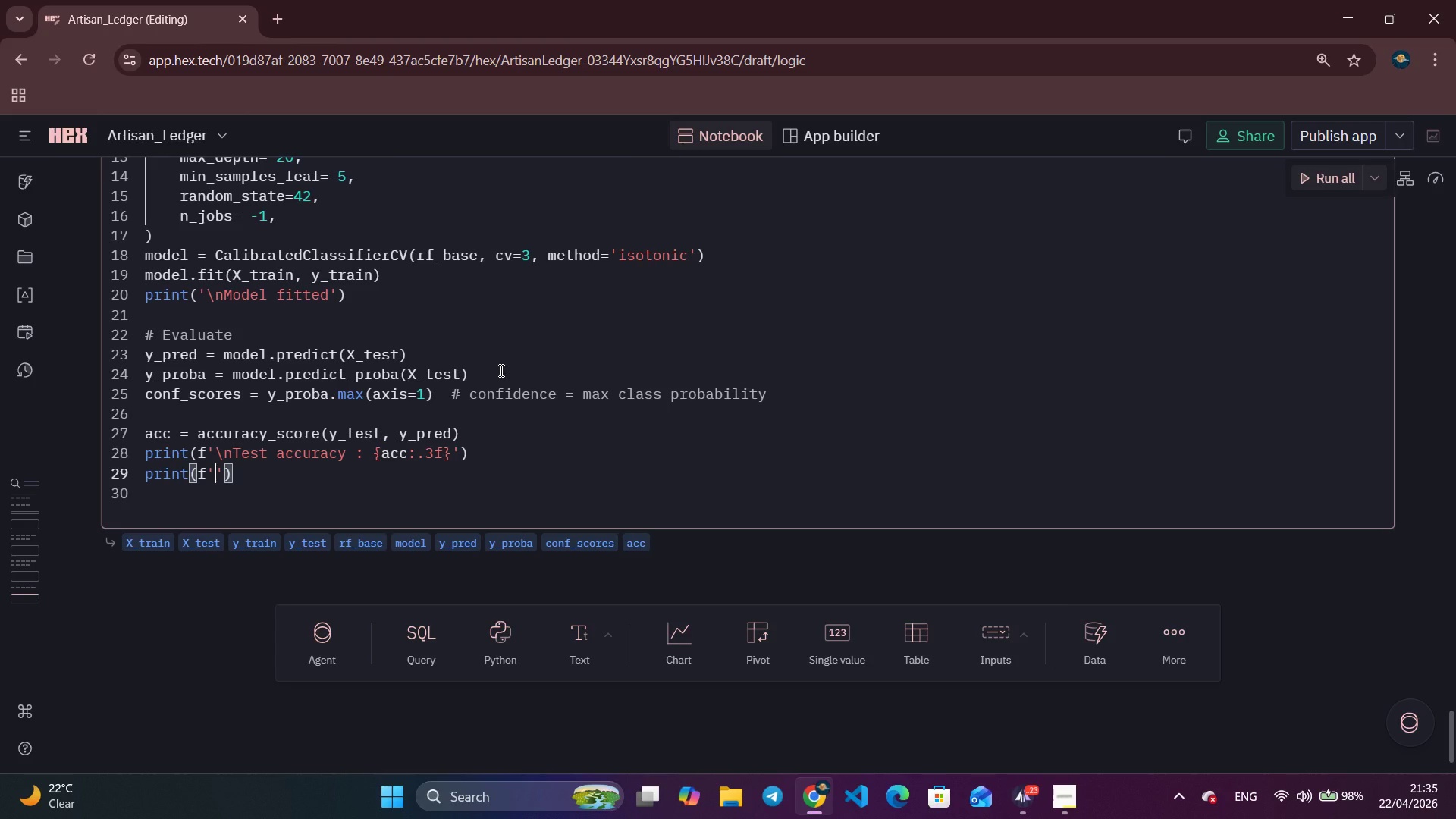 
type(Target >= 0.80: {"")
 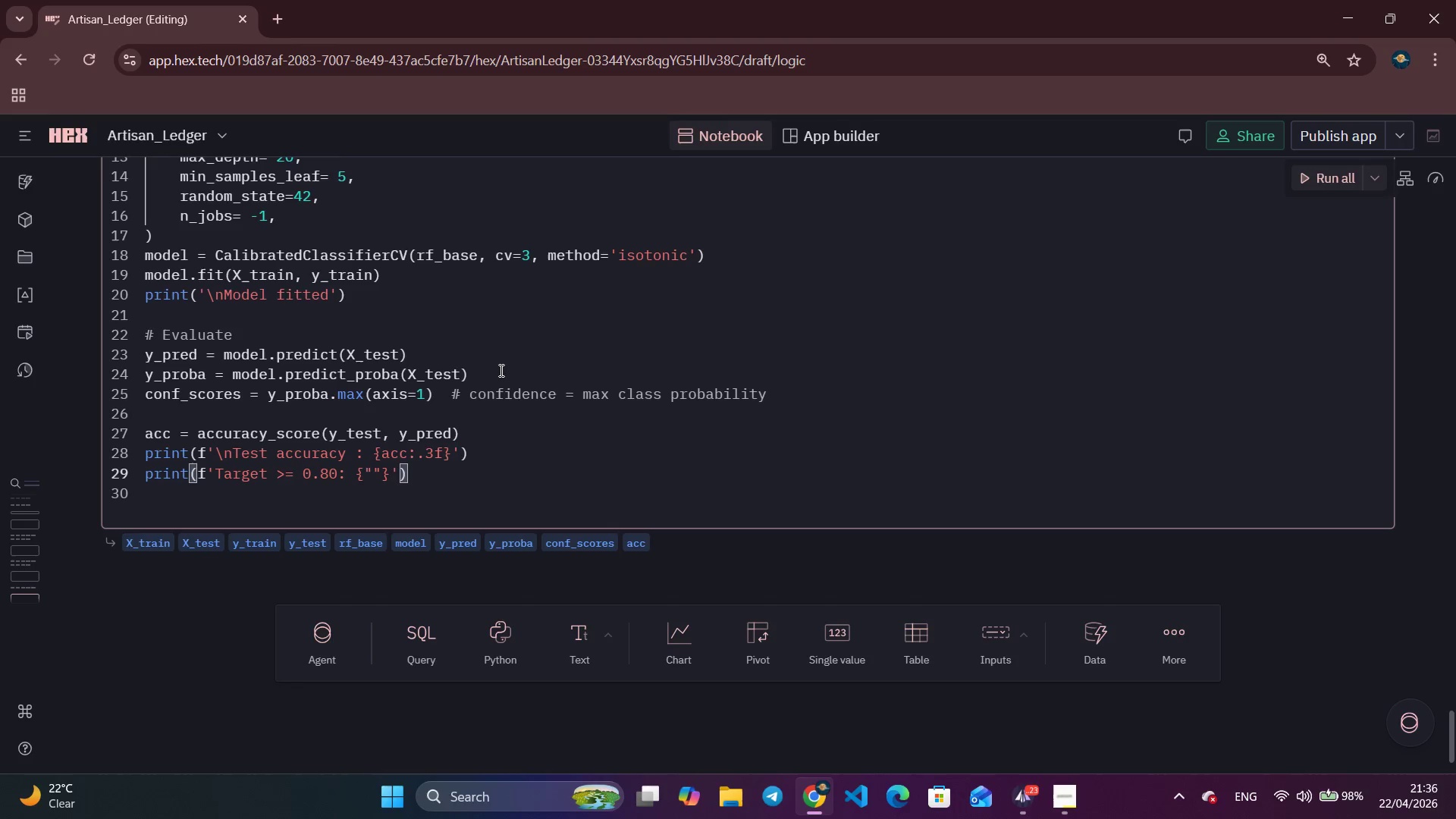 
key(ArrowLeft)
 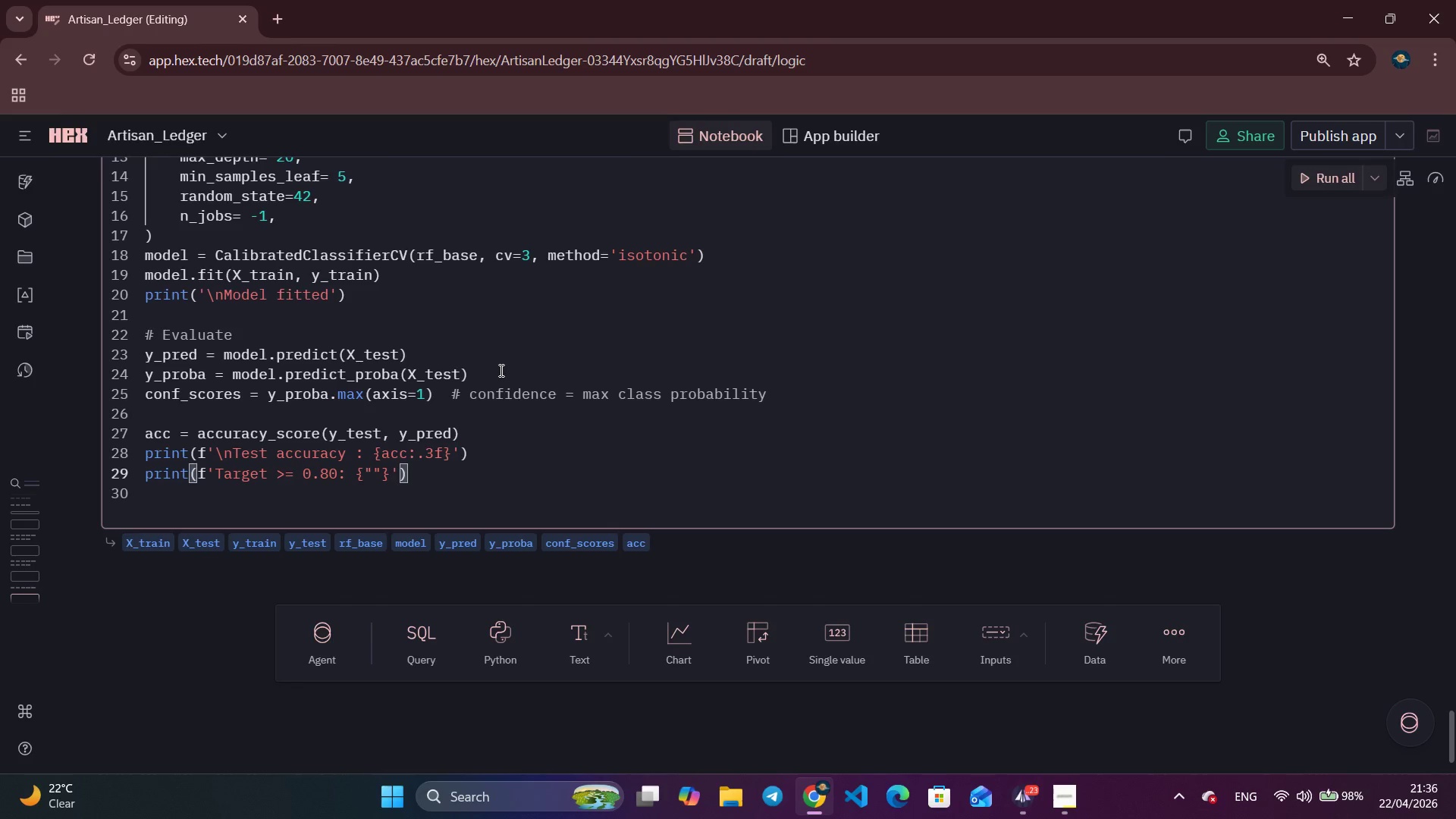 
type(PASS)
 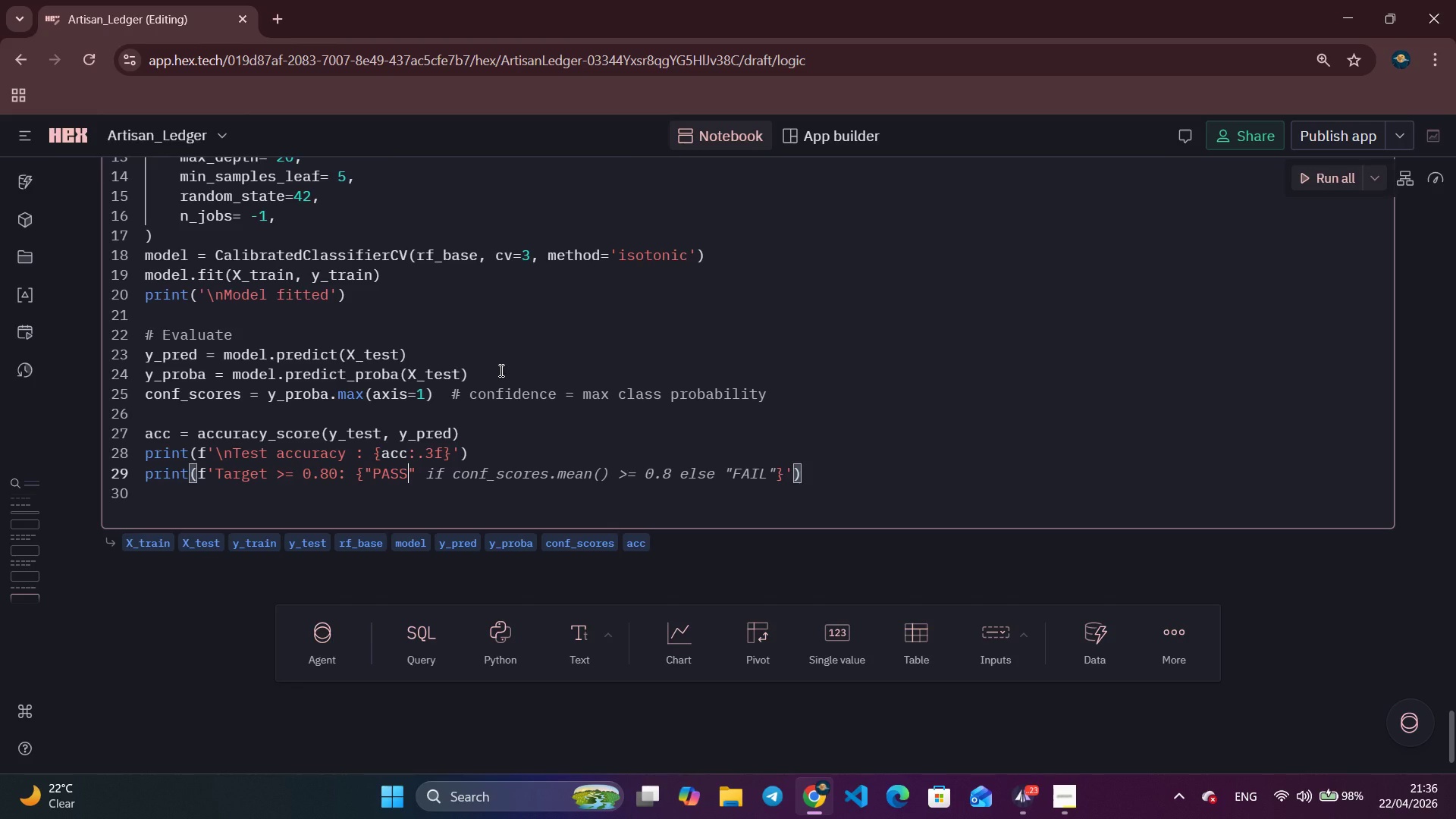 
key(ArrowRight)
 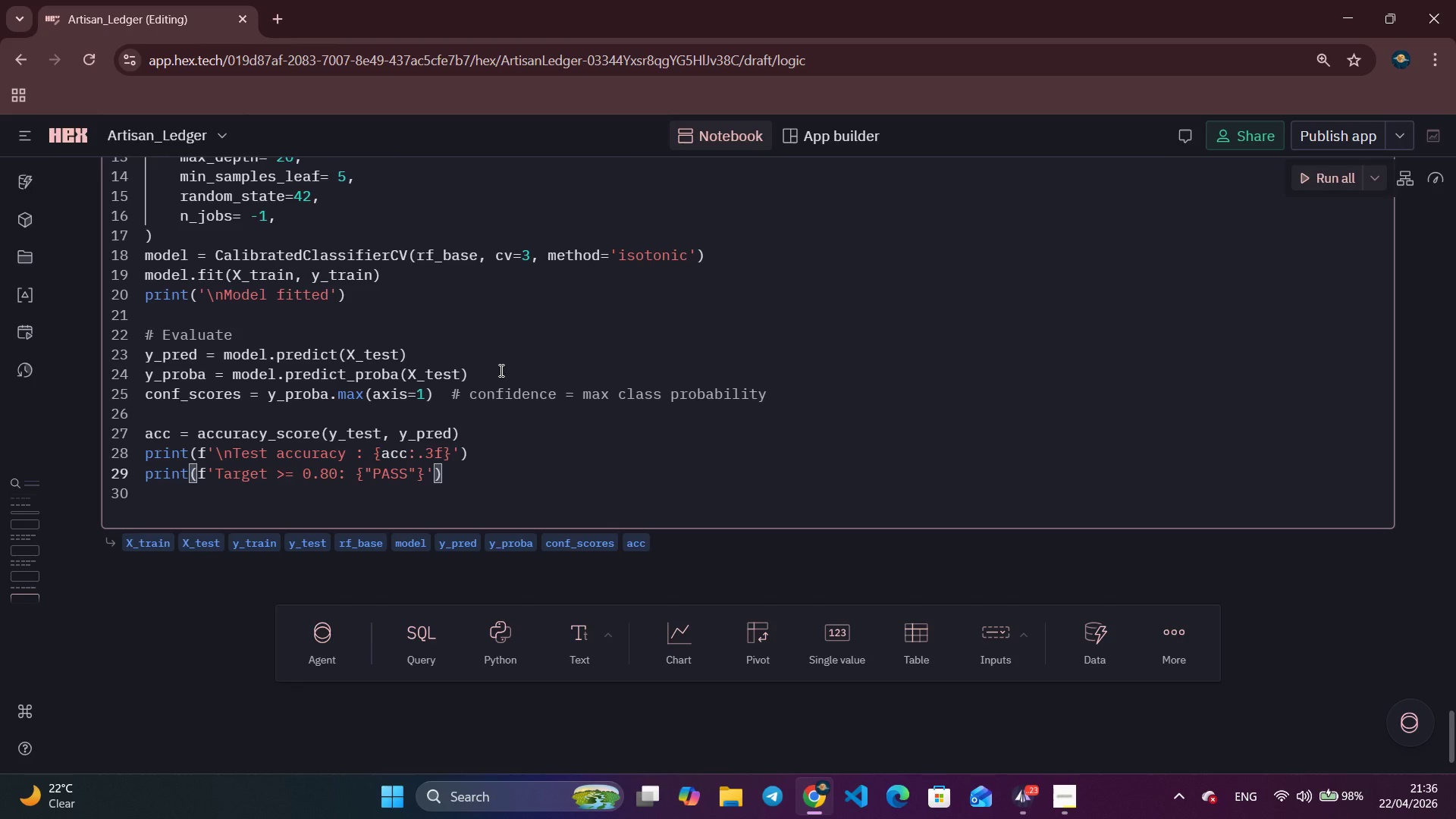 
type( IF )
key(Backspace)
key(Backspace)
key(Backspace)
type(if acc >=)
 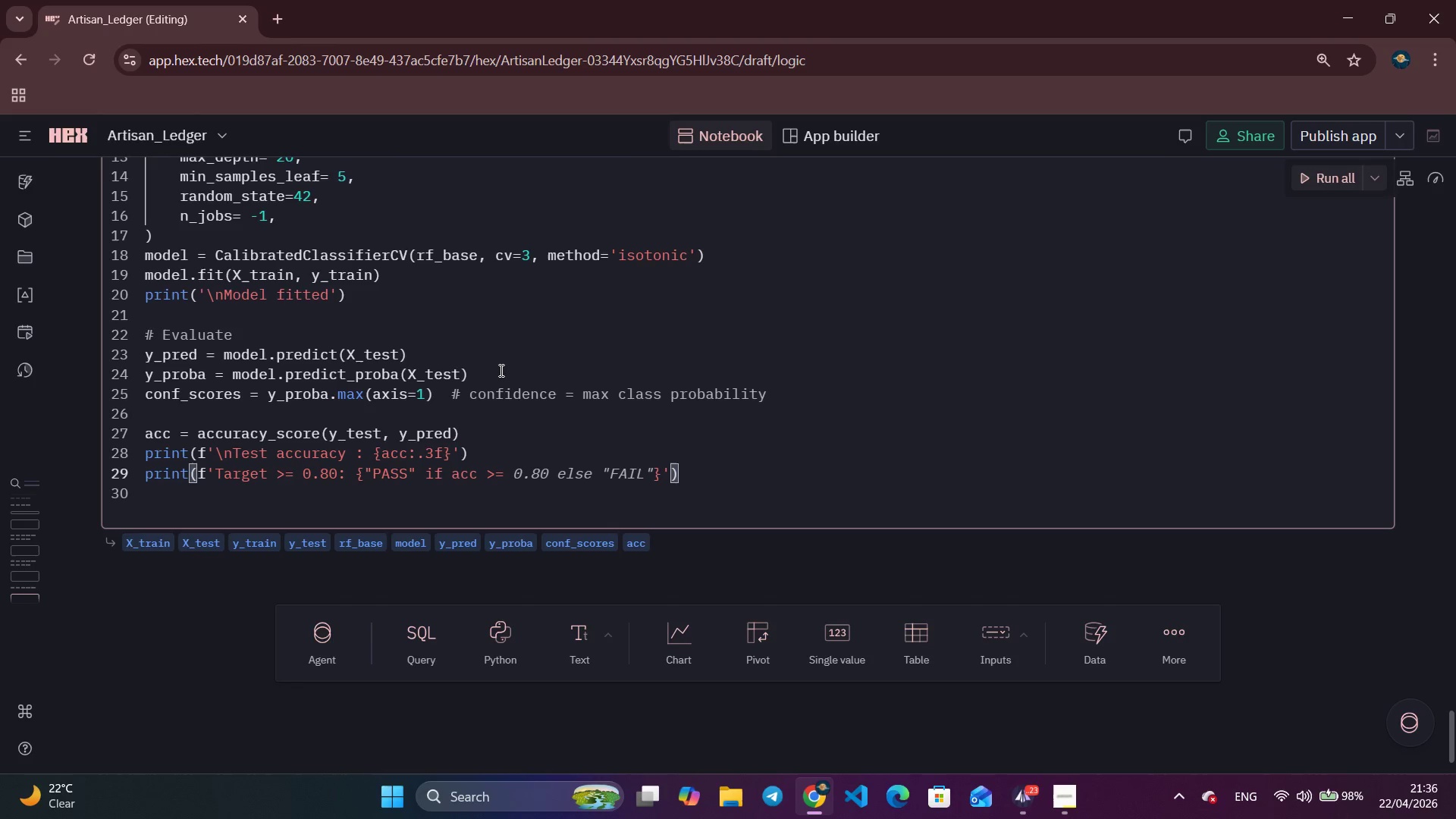 
key(Space)
 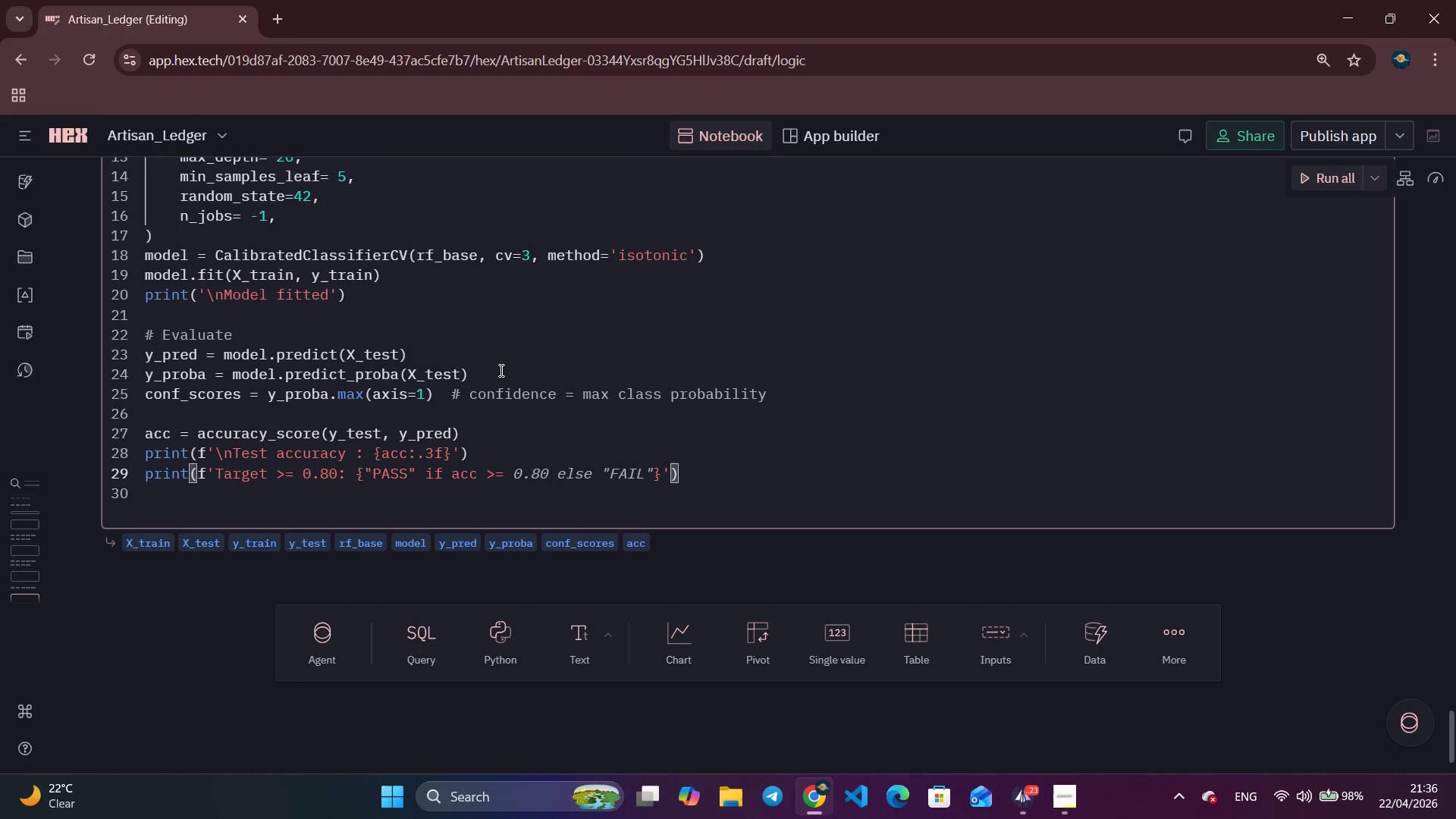 
key(Tab)
 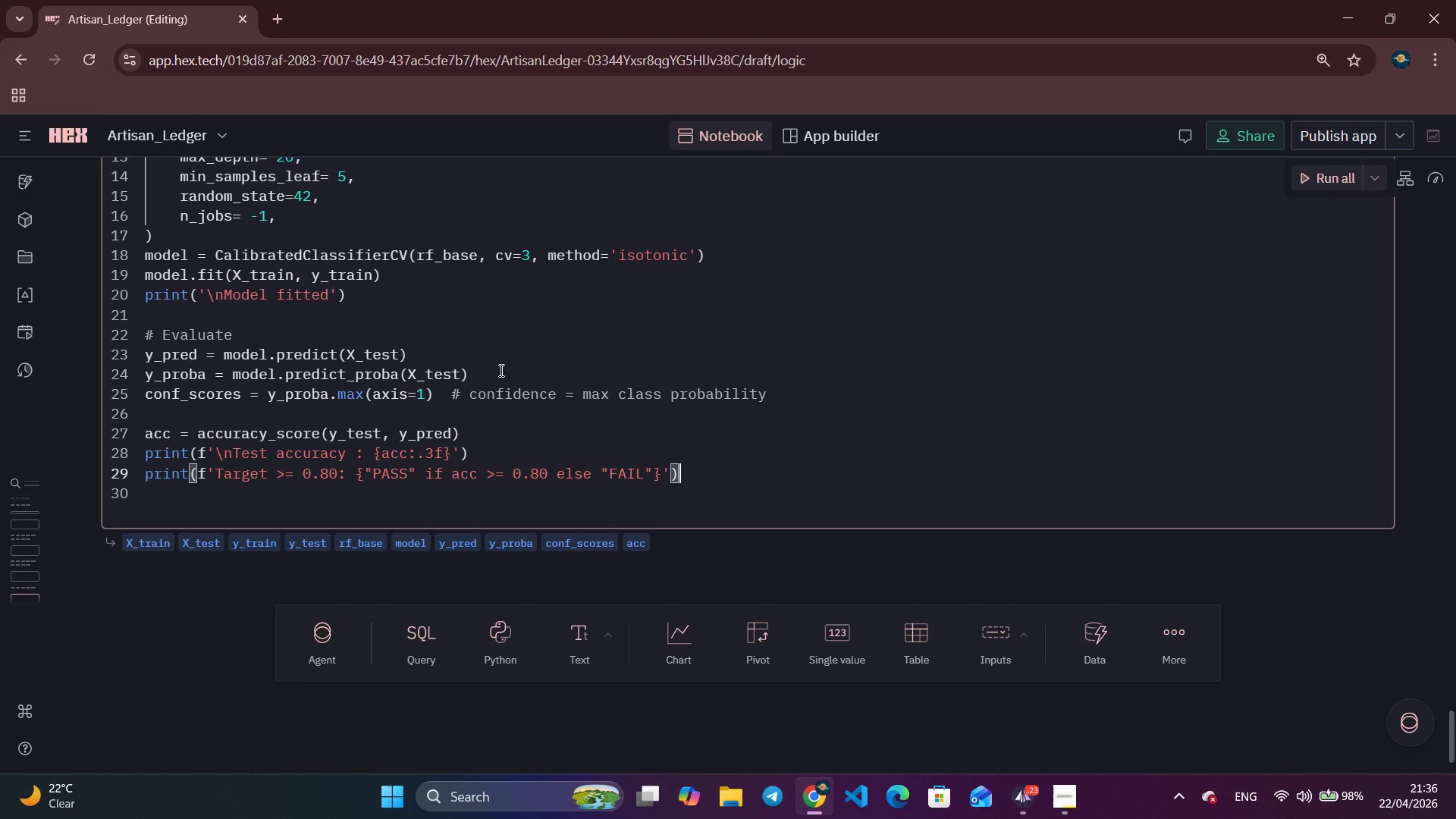 
key(Enter)
 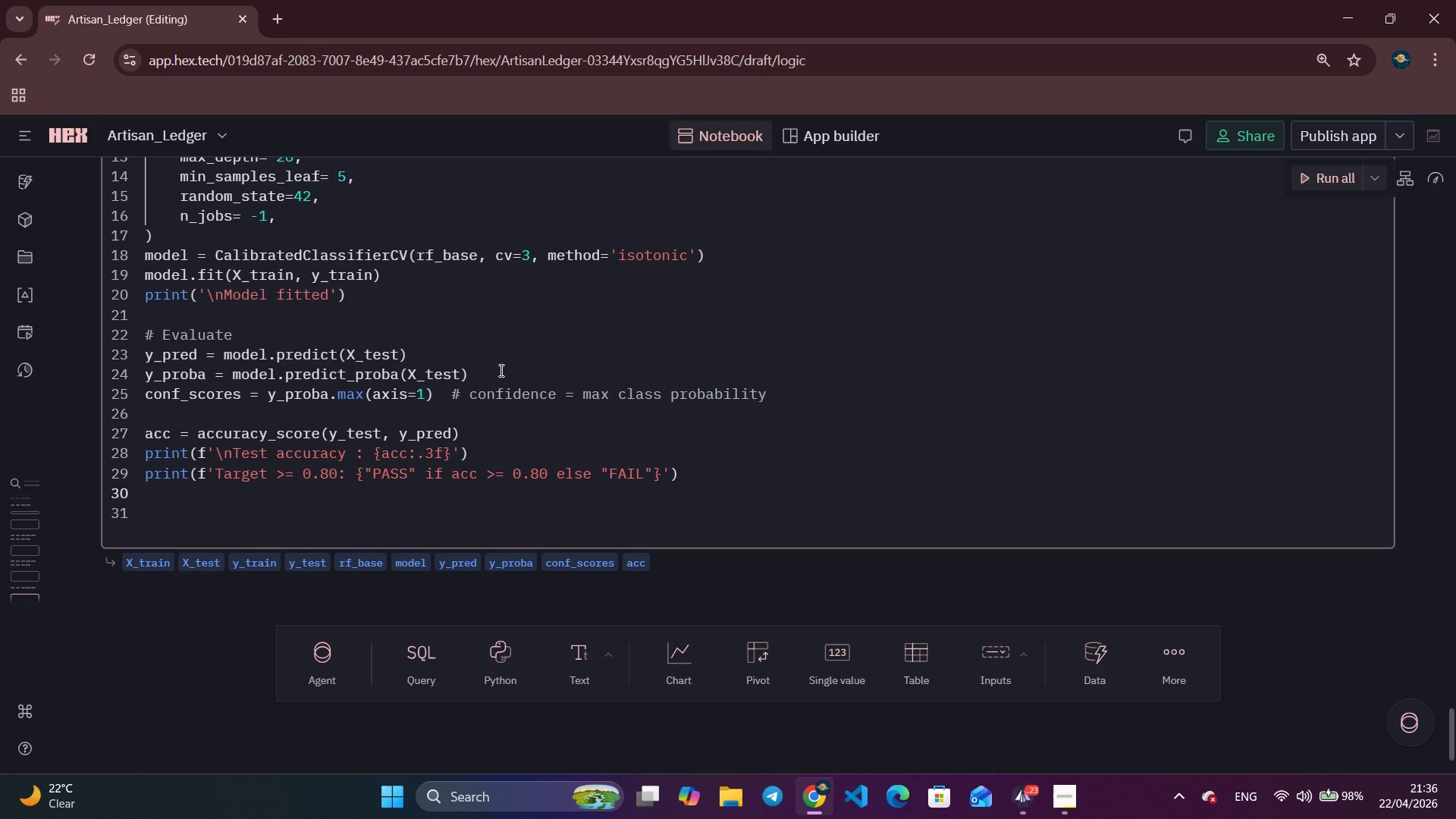 
key(Enter)
 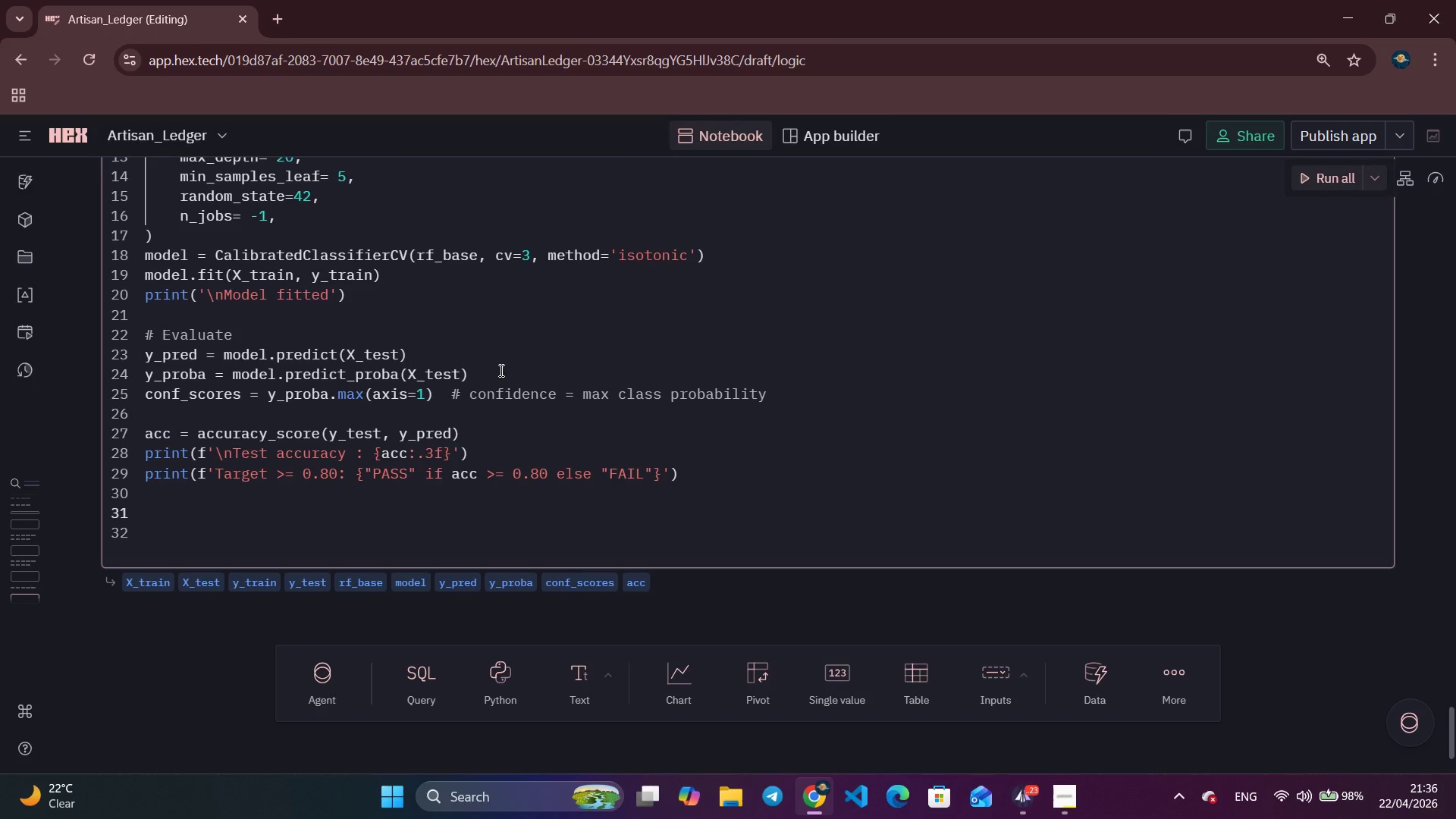 
key(Backspace)
type(print()
 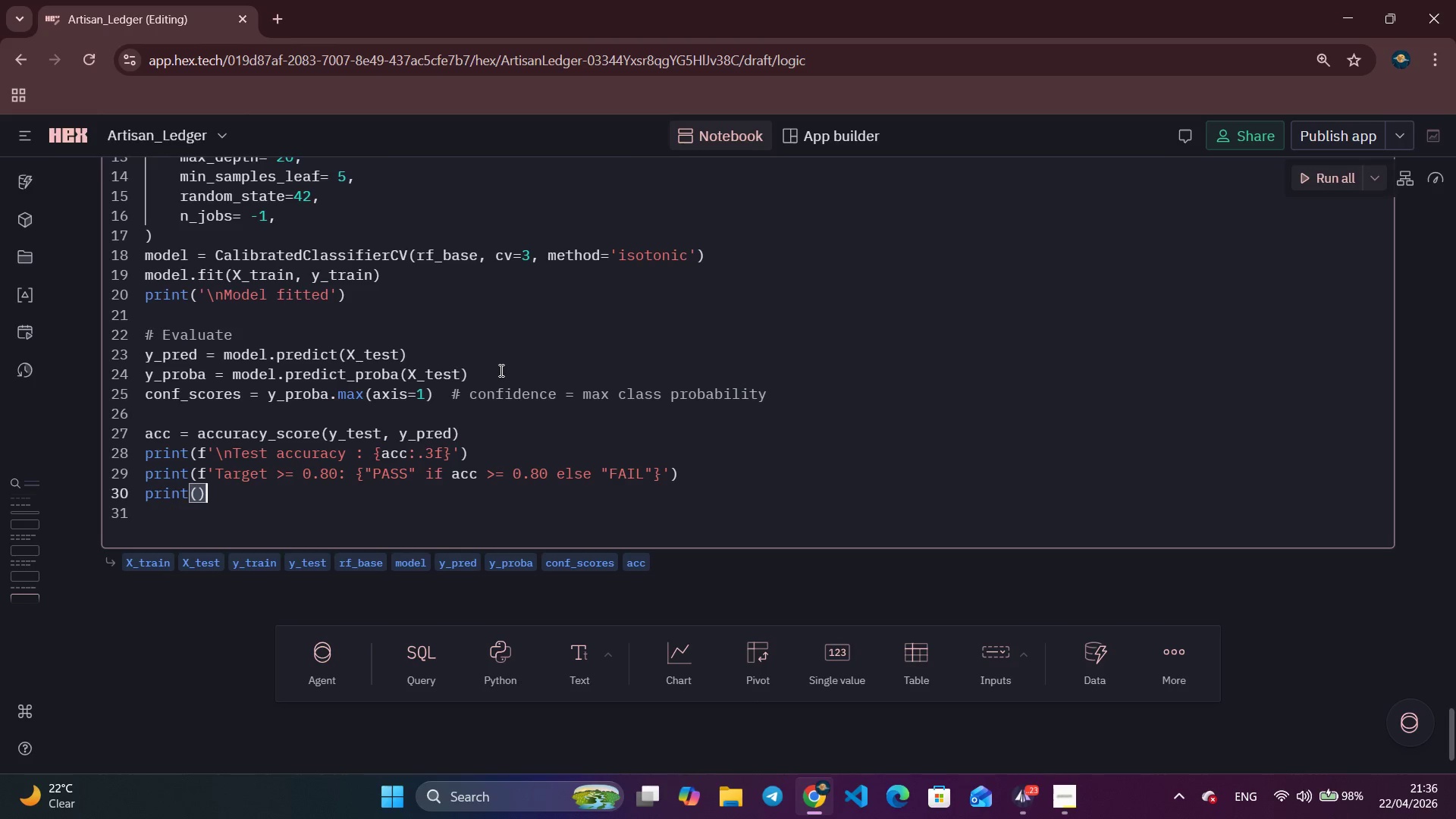 
 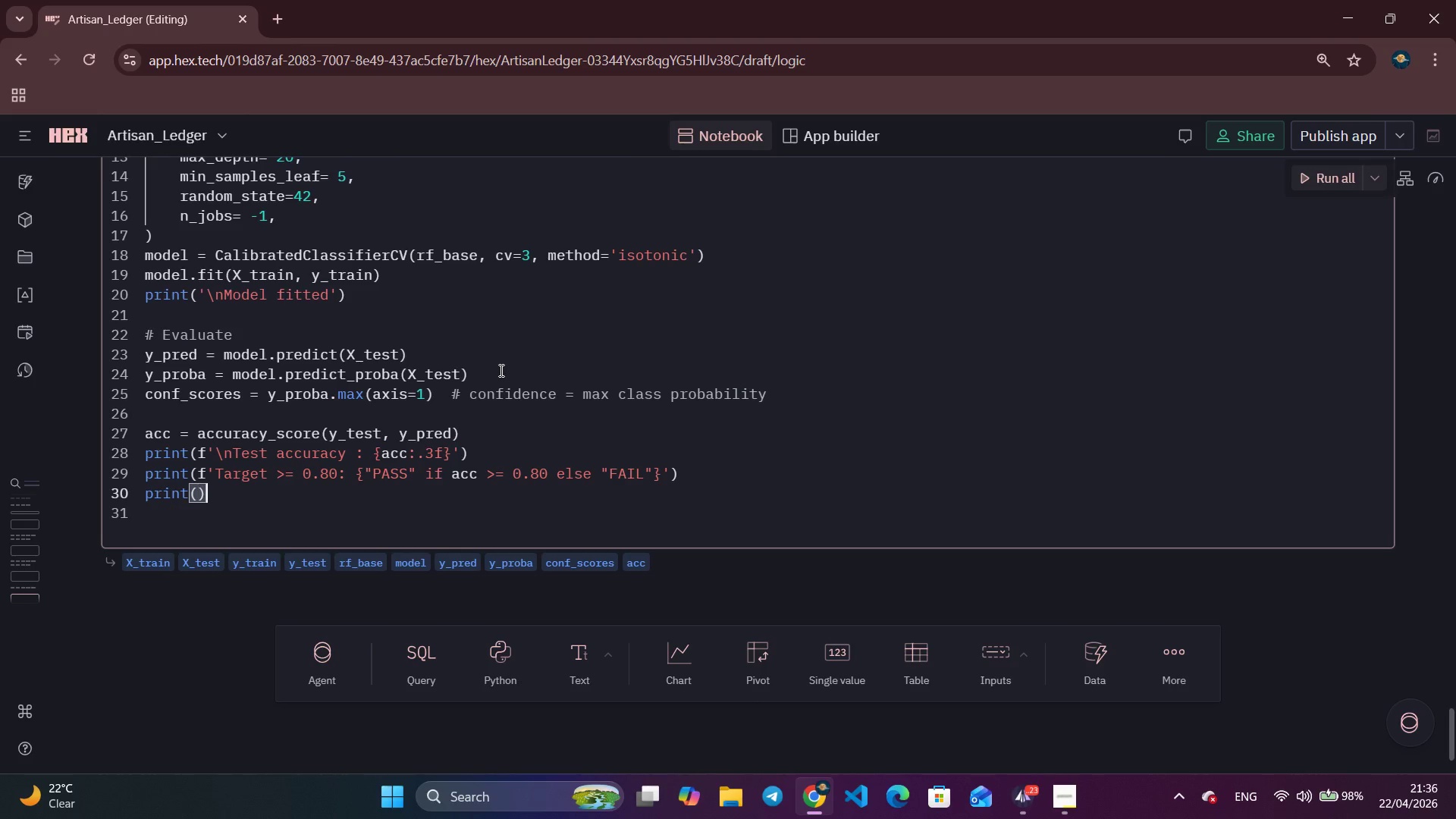 
key(ArrowRight)
 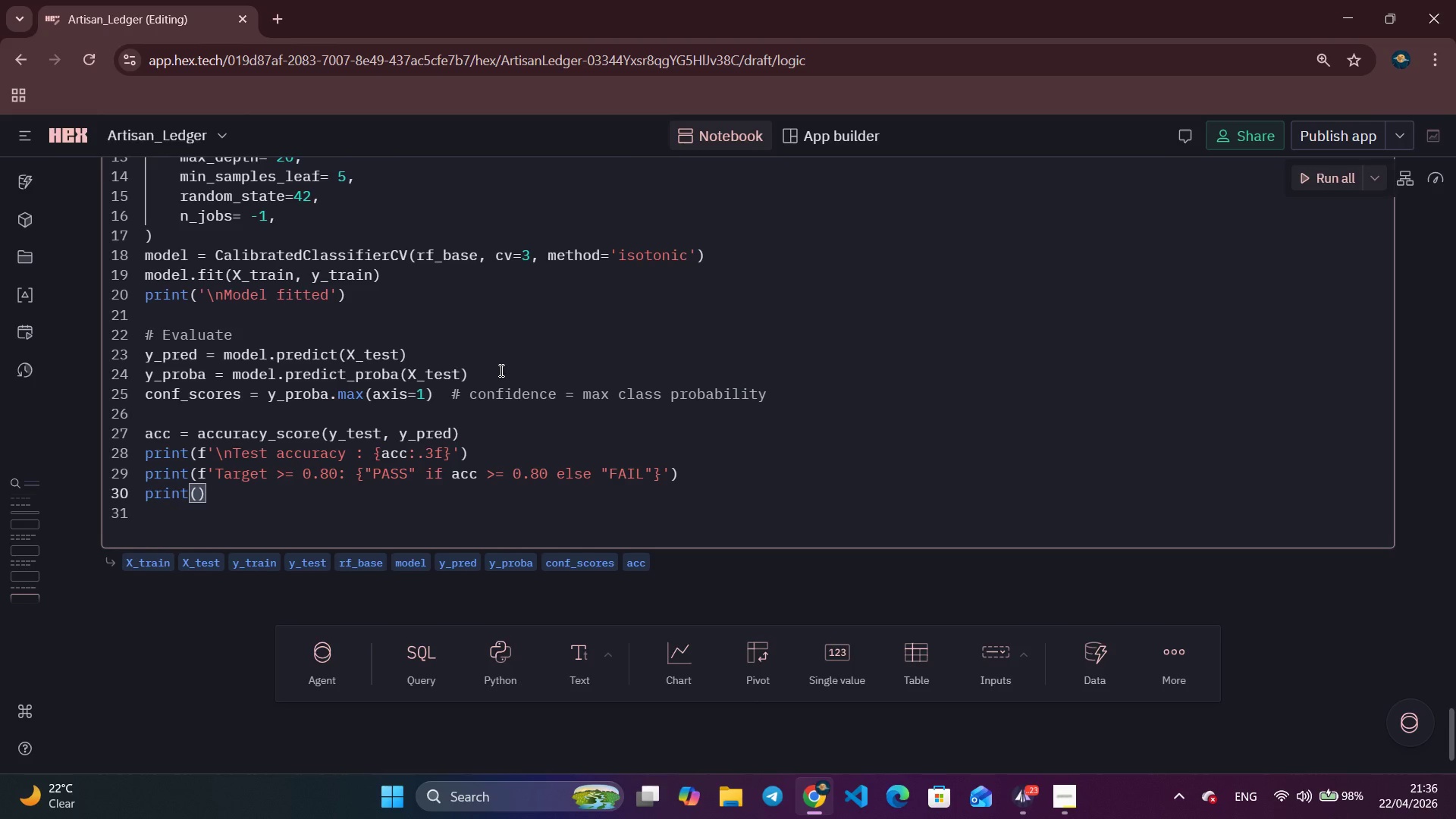 
key(Enter)
 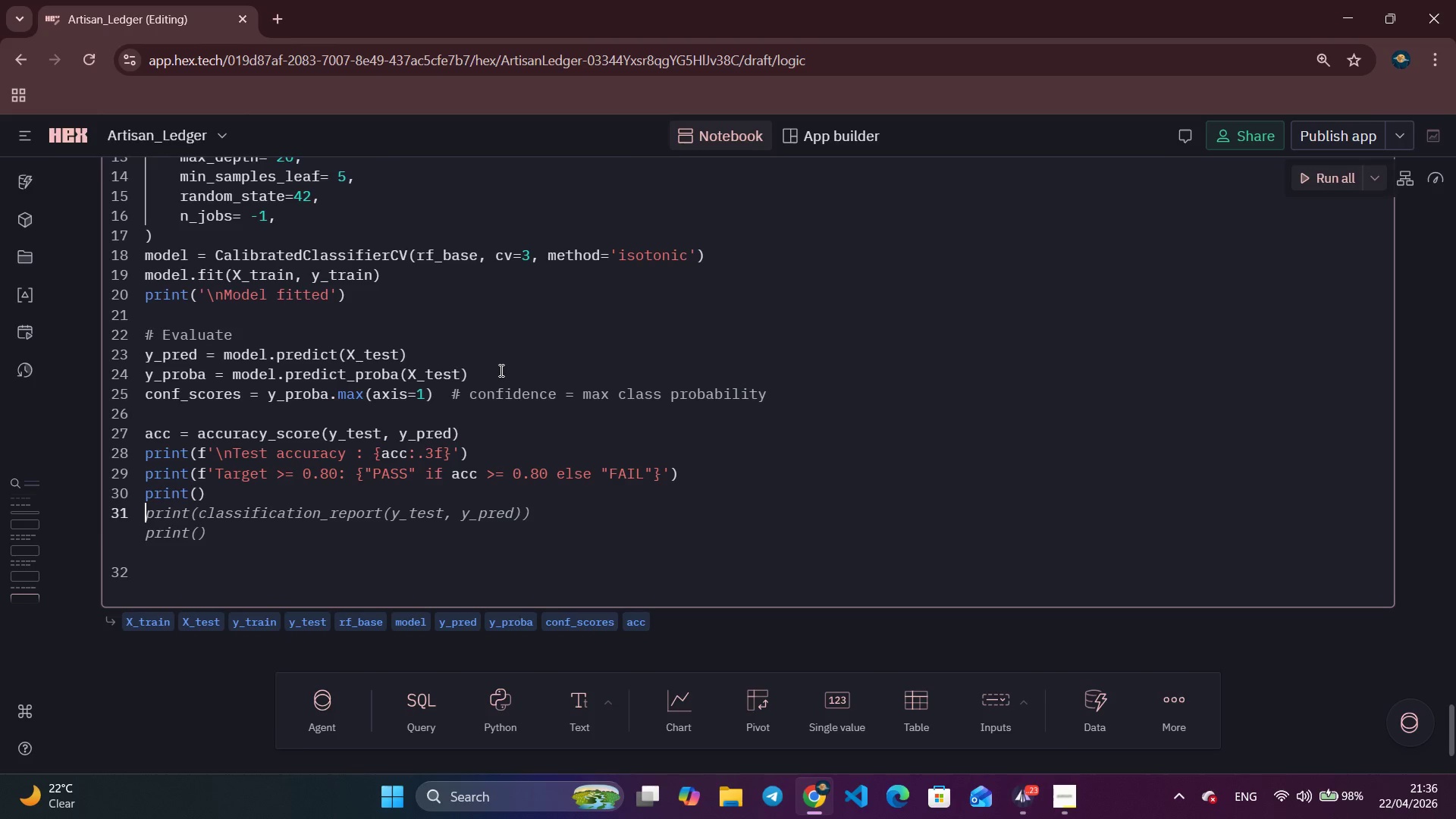 
type(print()
 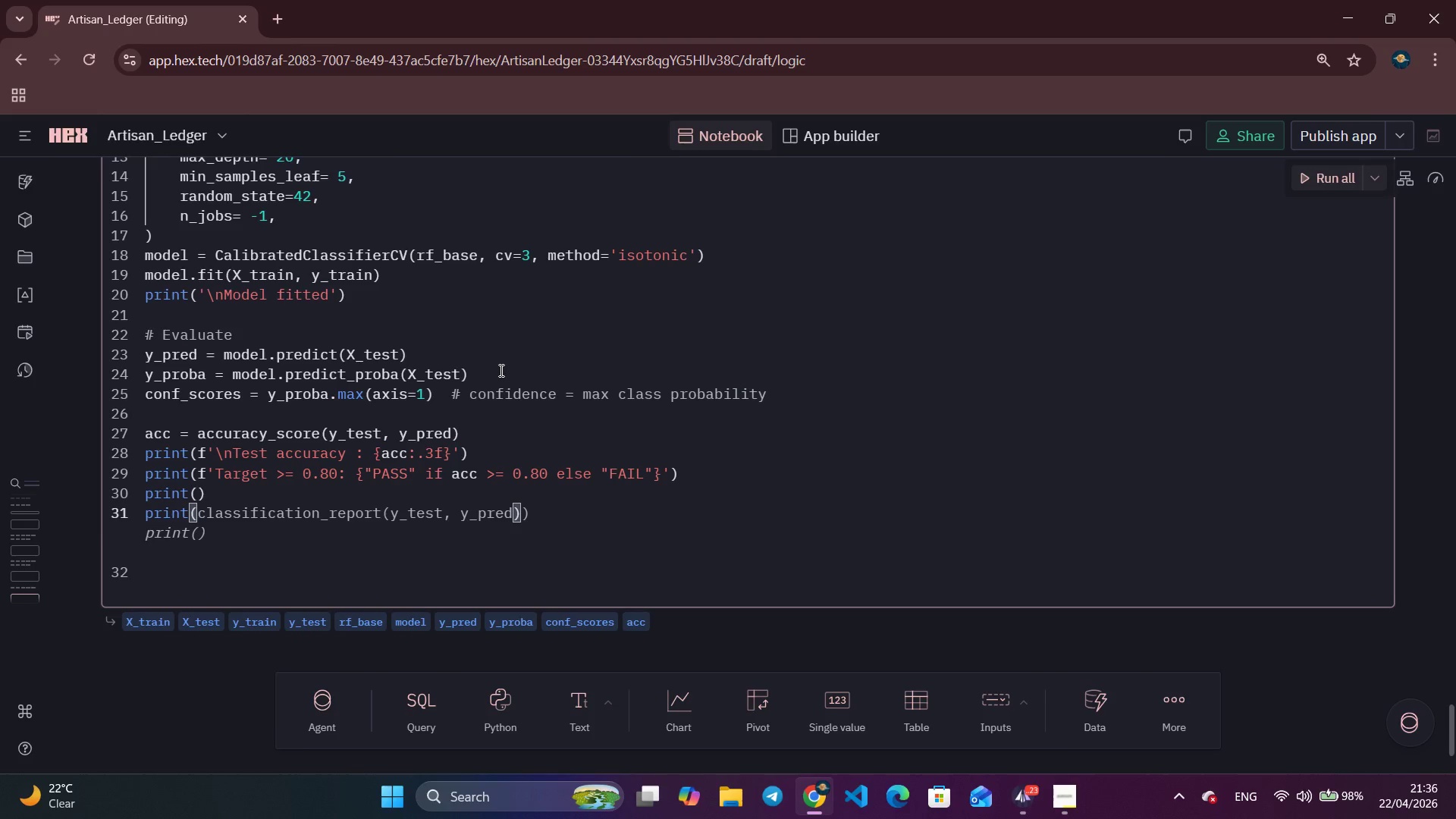 
key(Control+ArrowRight)
 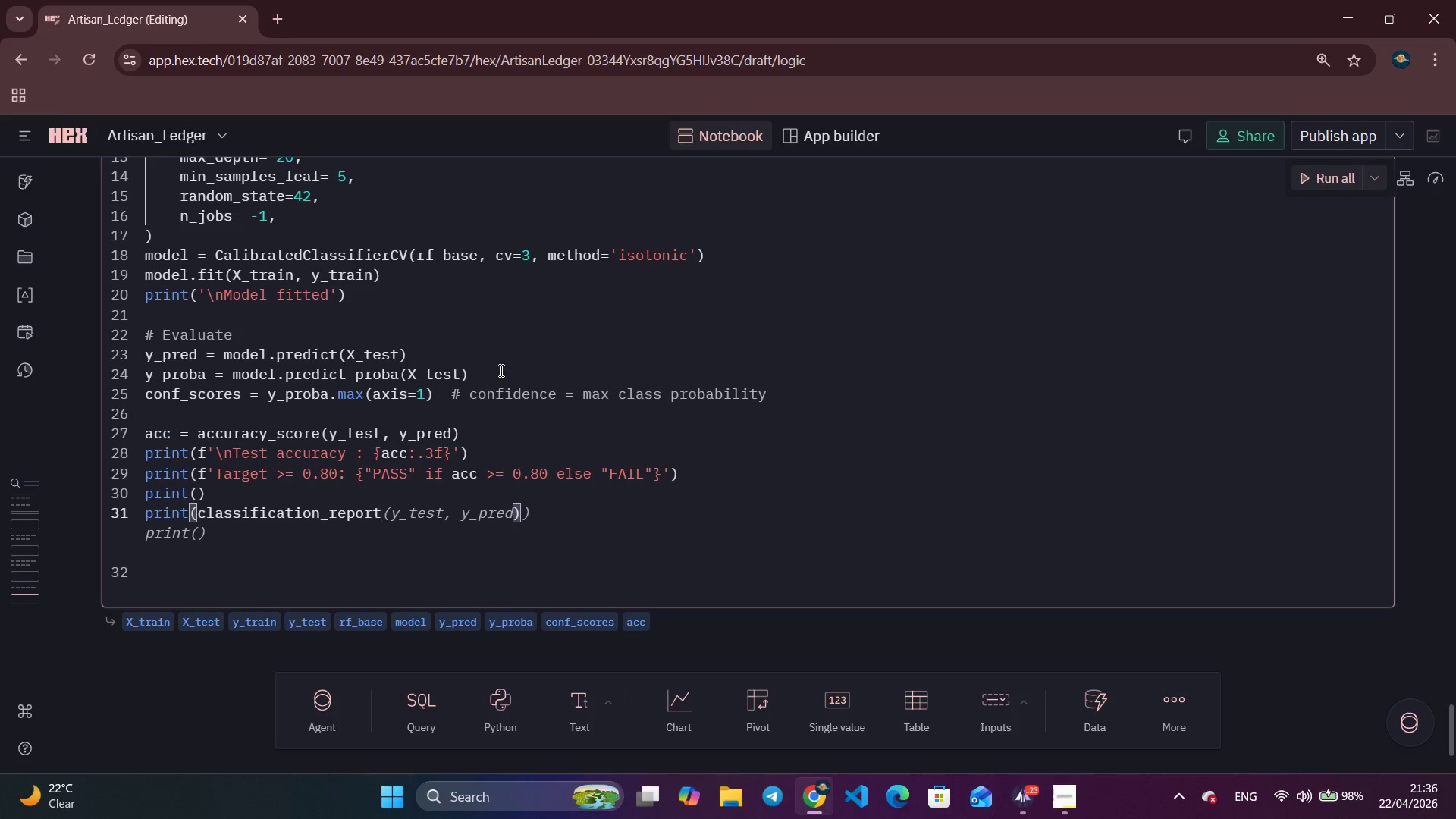 
key(Control+ArrowRight)
 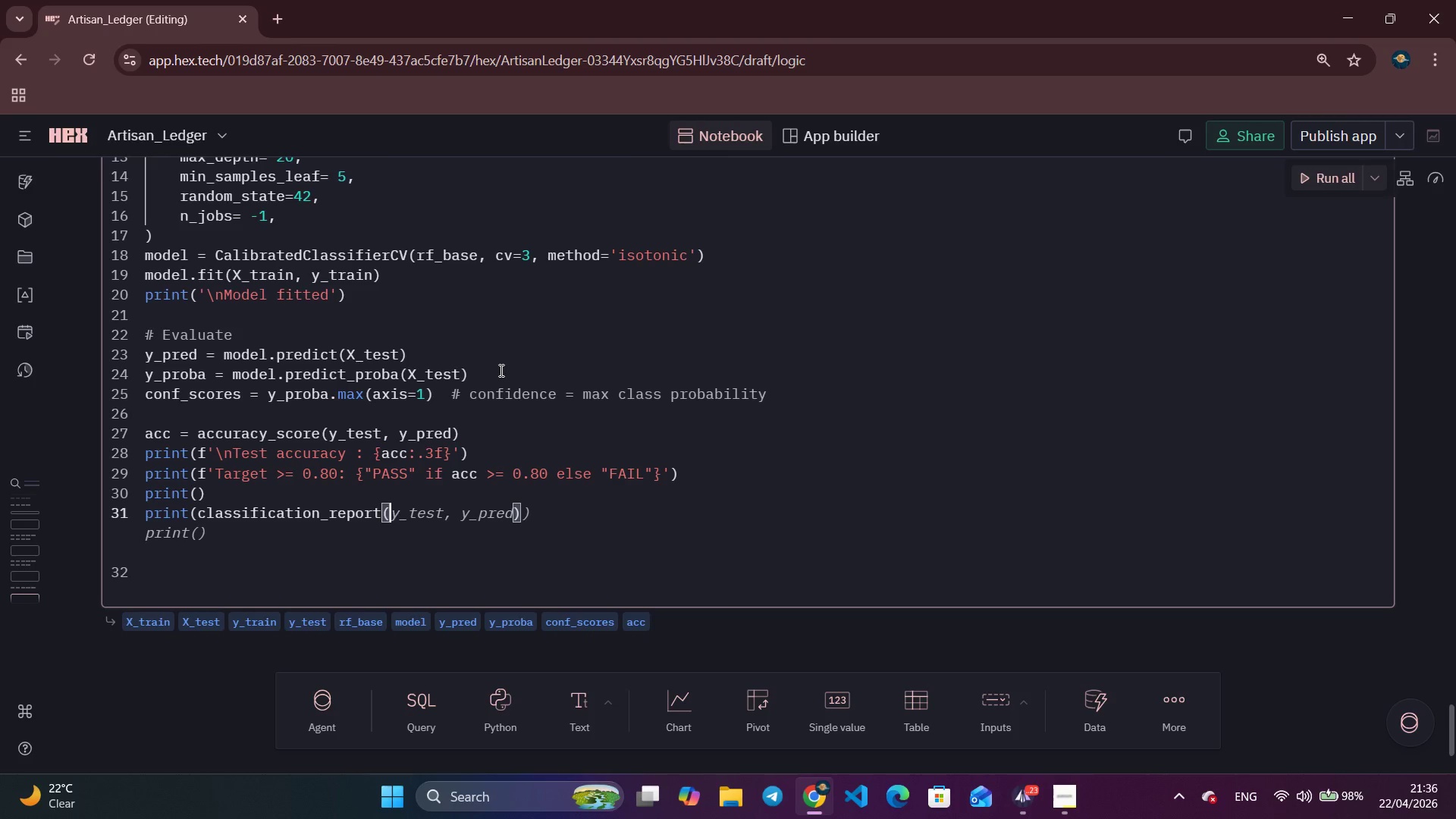 
key(Control+ArrowRight)
 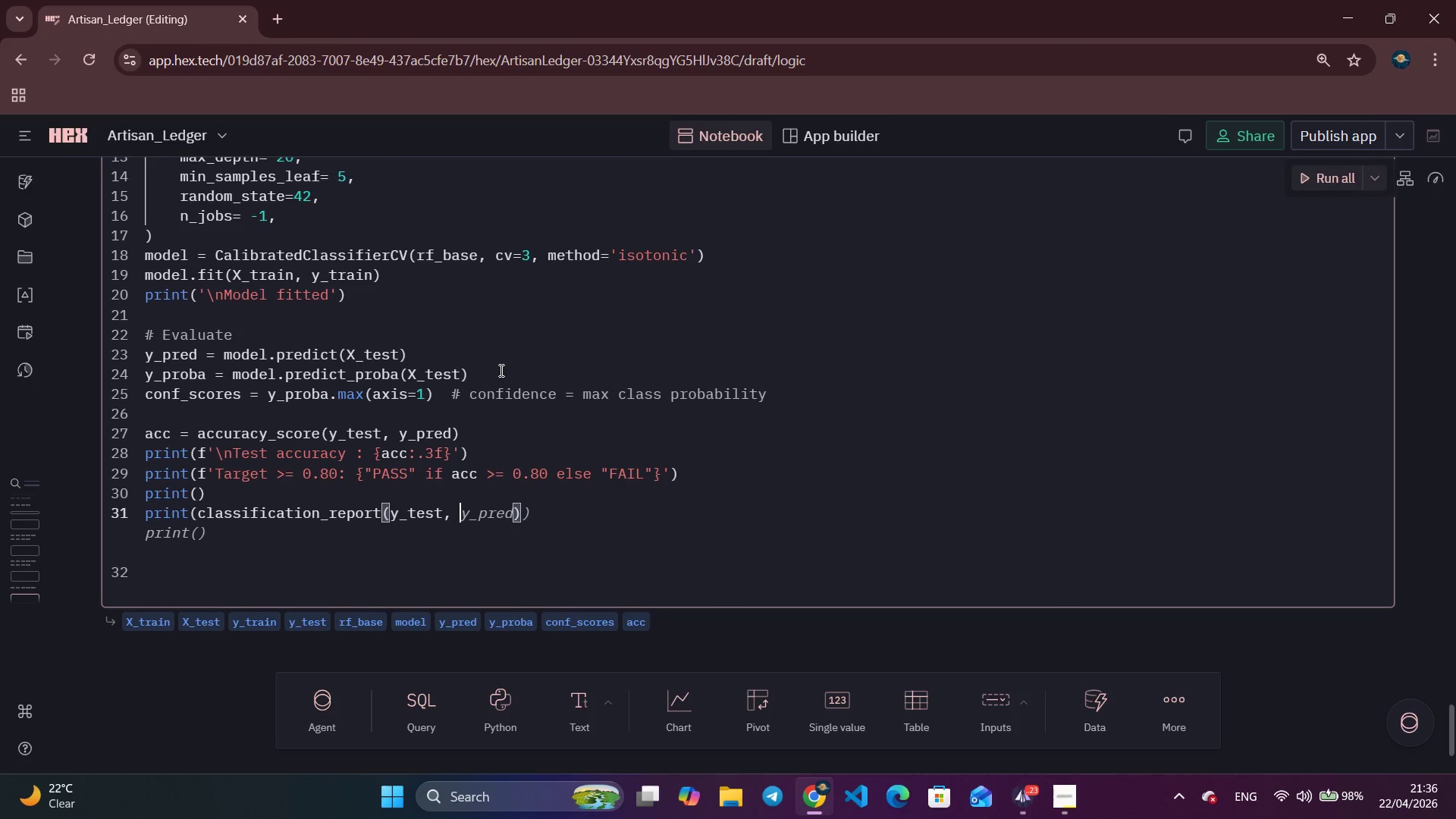 
key(Control+ArrowRight)
 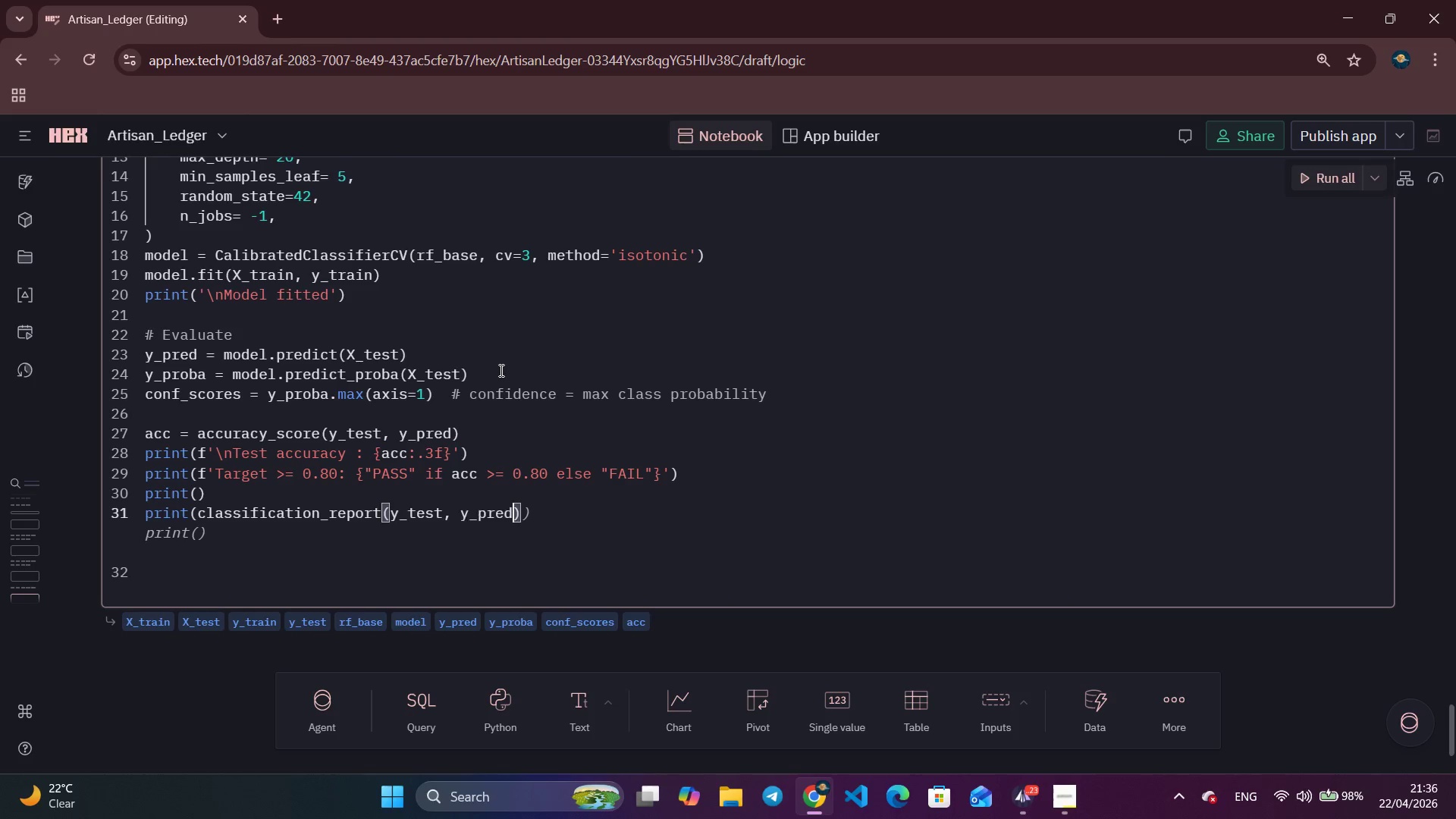 
key(Control+ArrowRight)
 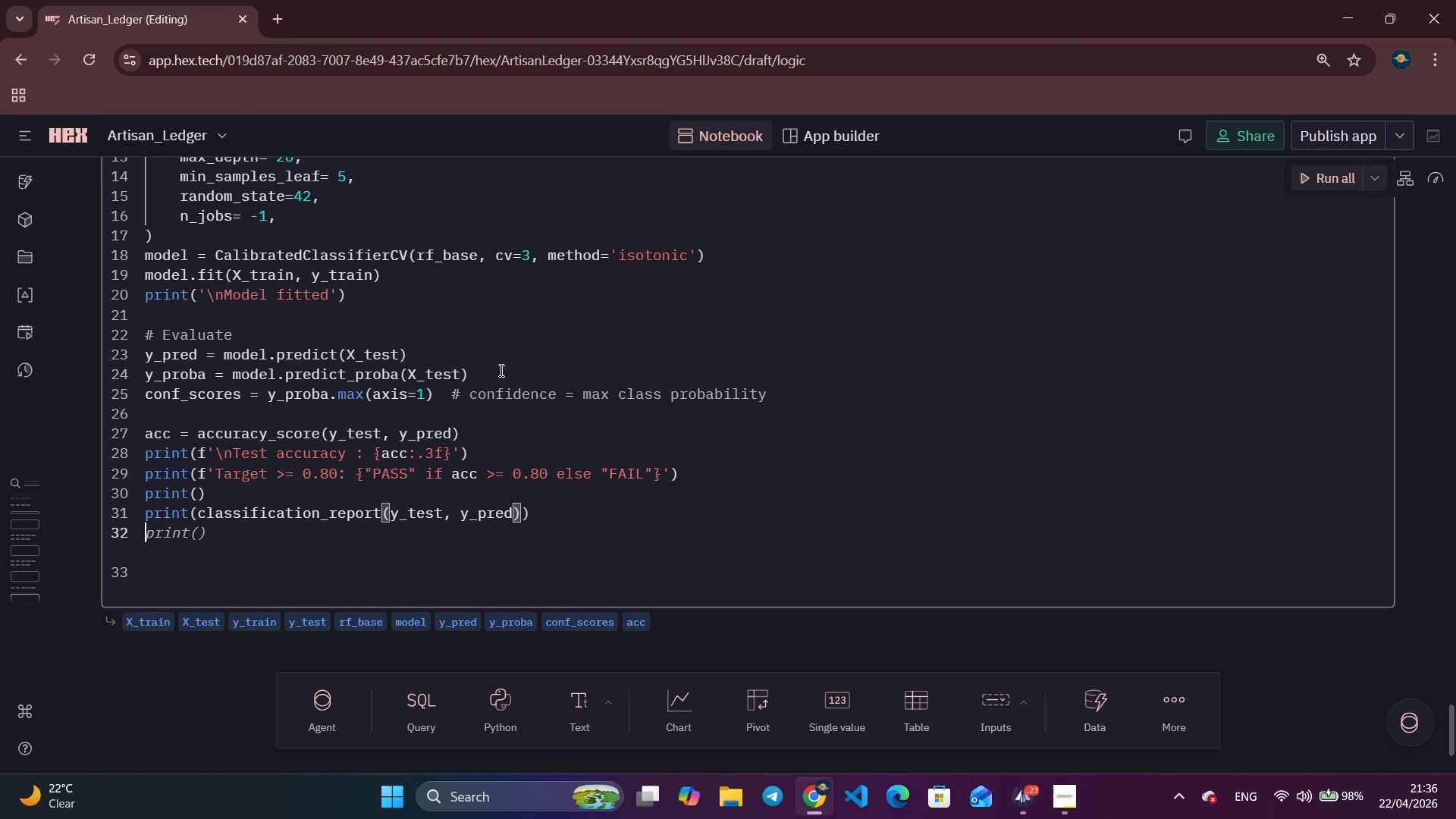 
key(Control+ArrowRight)
 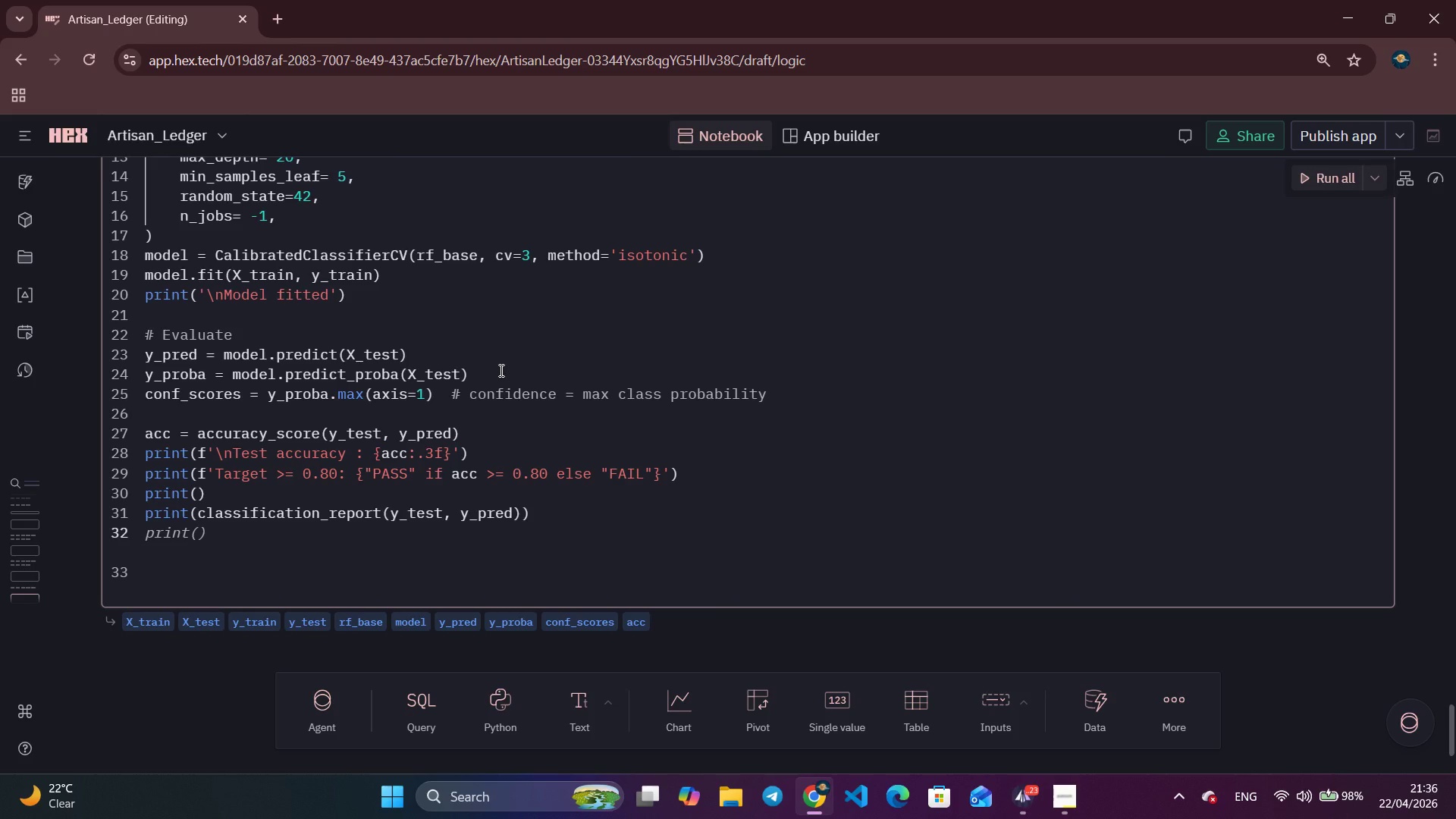 
wait(8.66)
 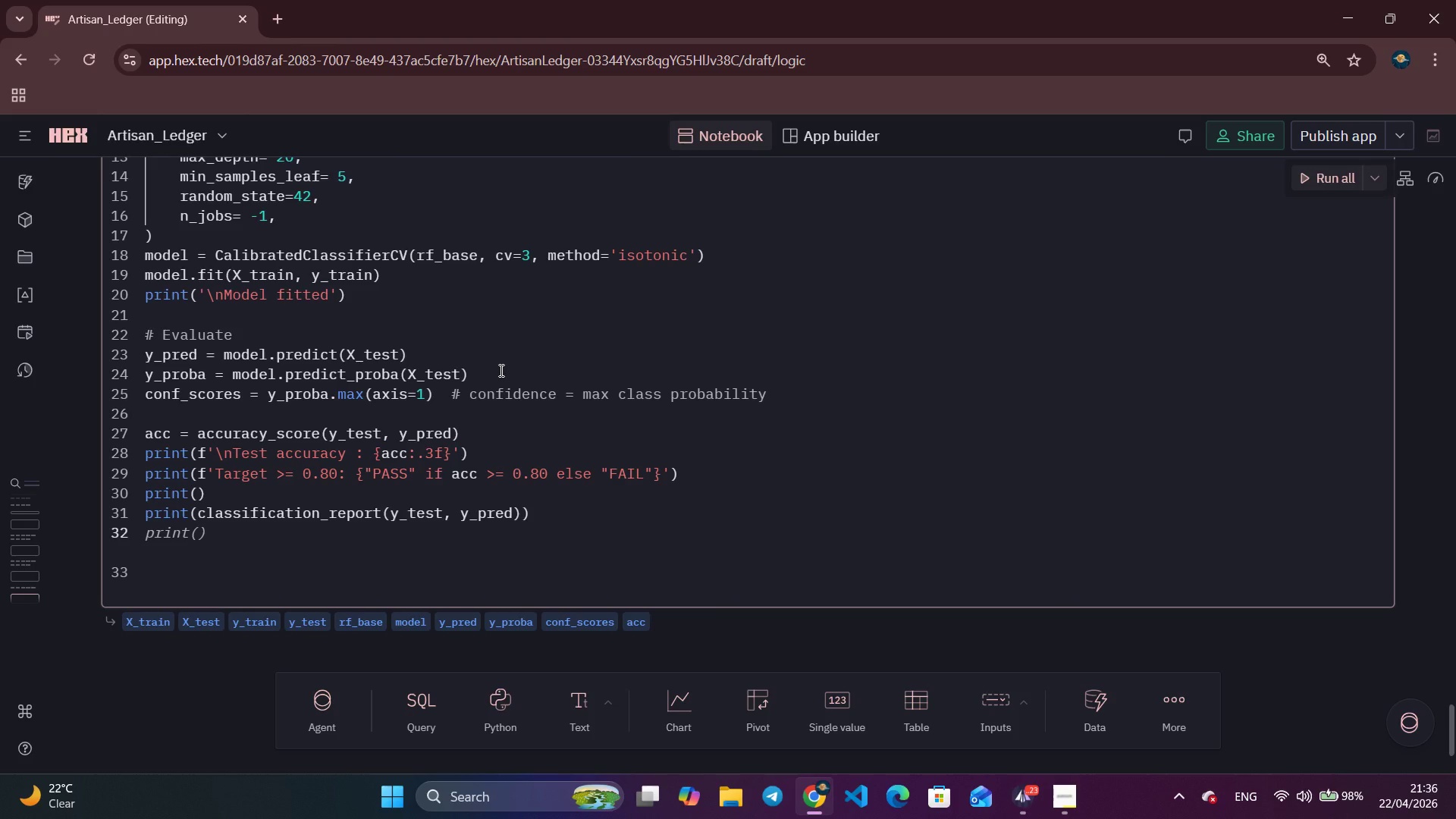 
left_click([514, 514])
 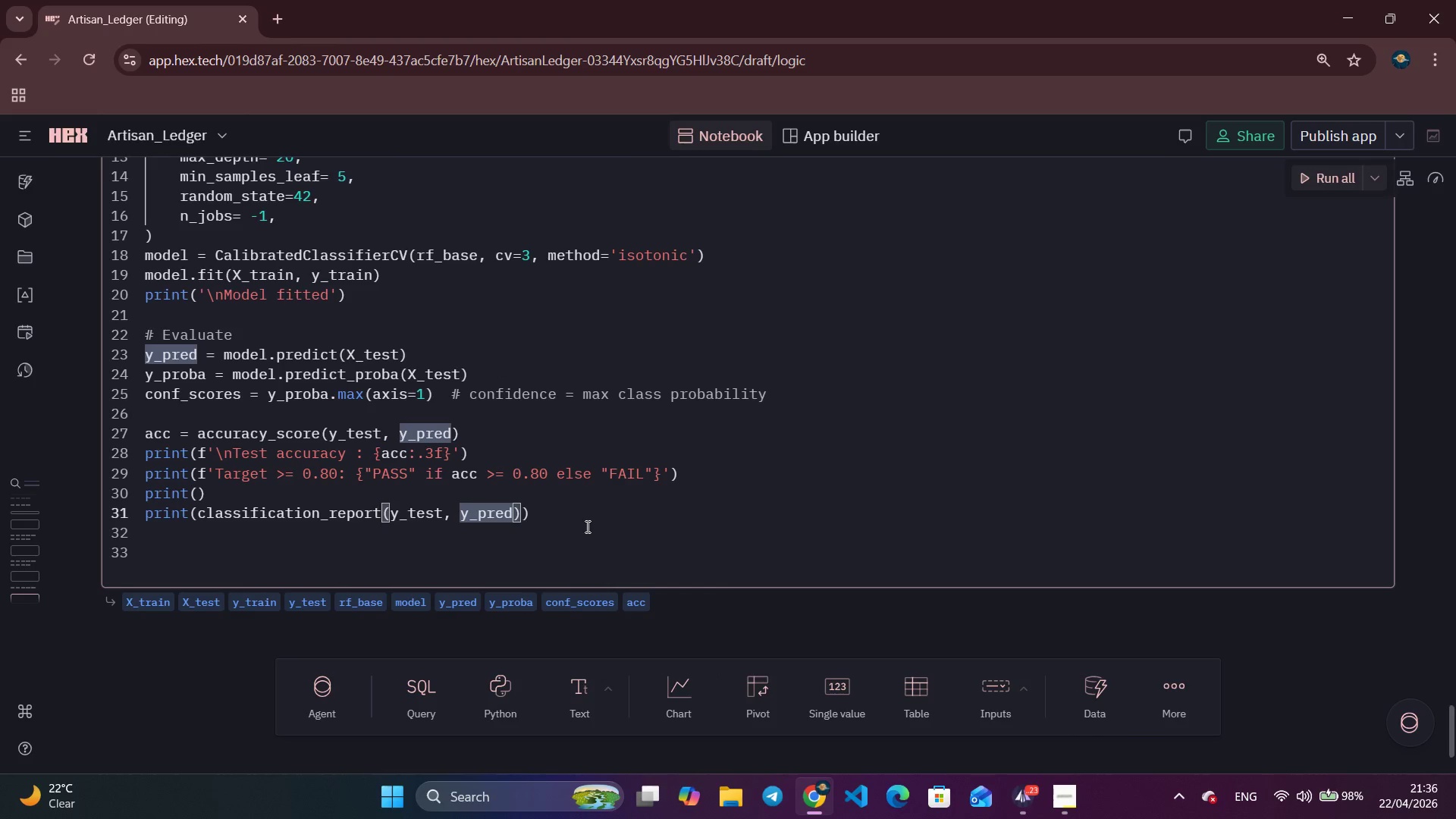 
wait(6.2)
 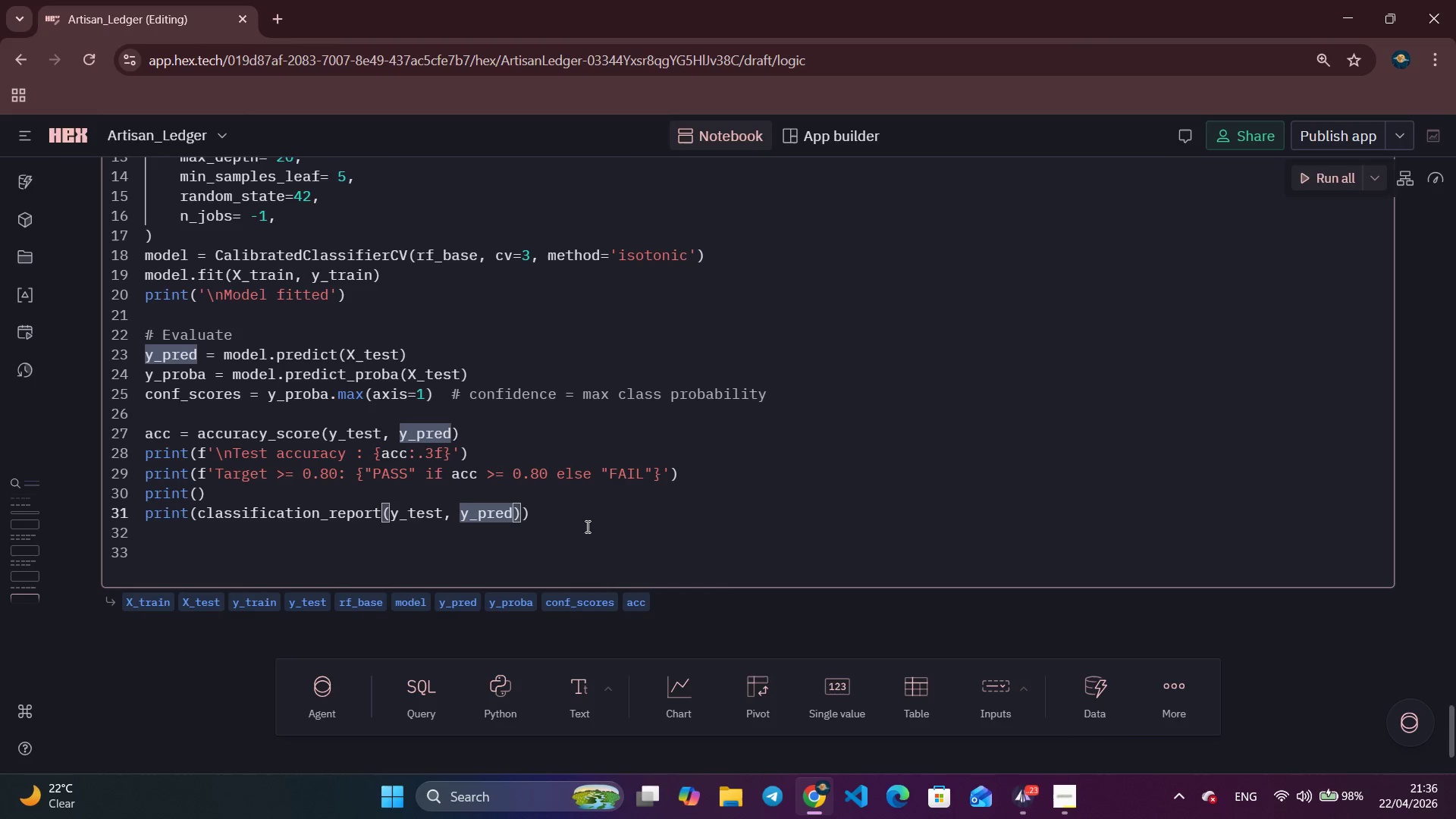 
type(, target)
 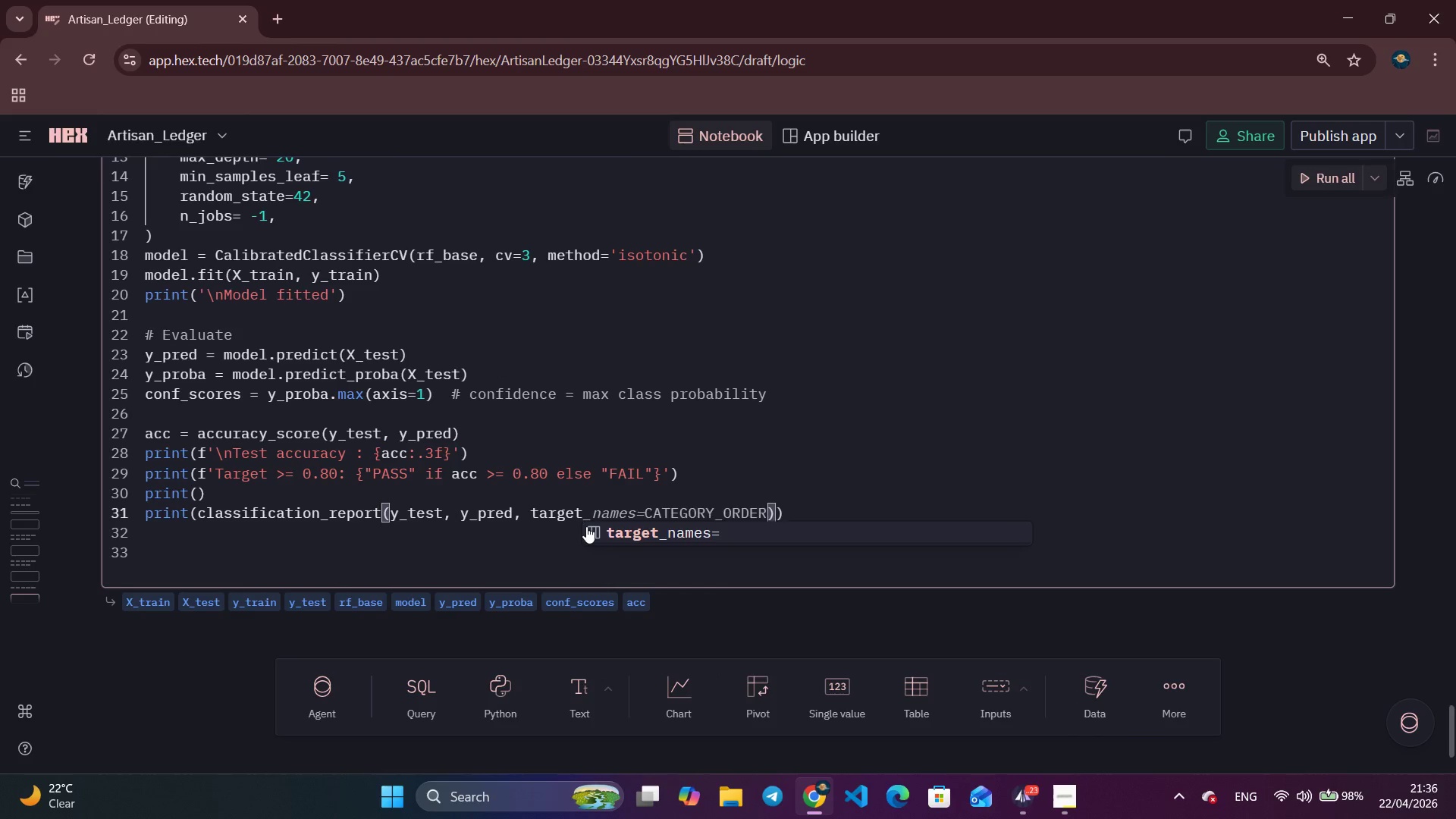 
key(Enter)
 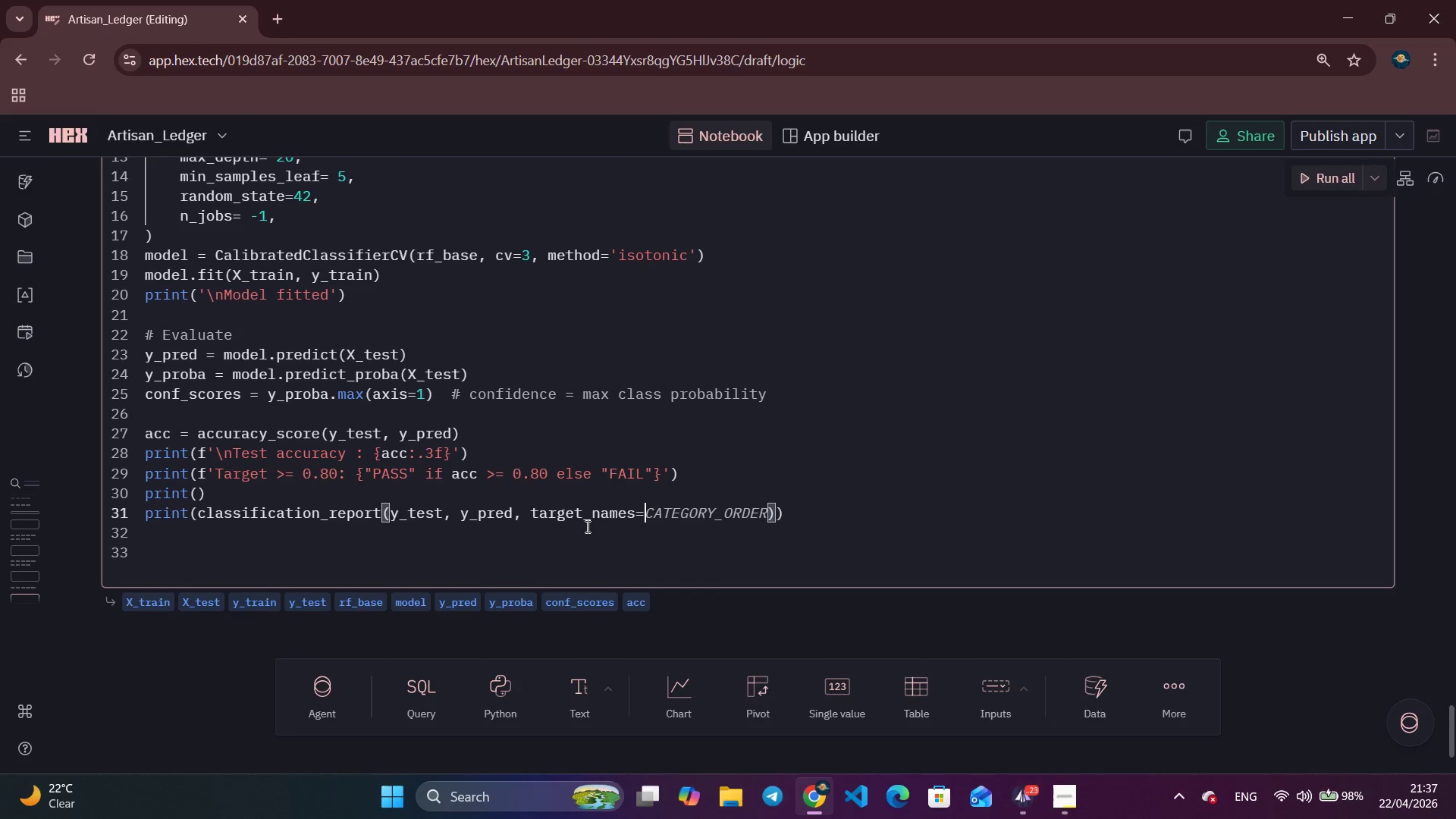 
key(Tab)
 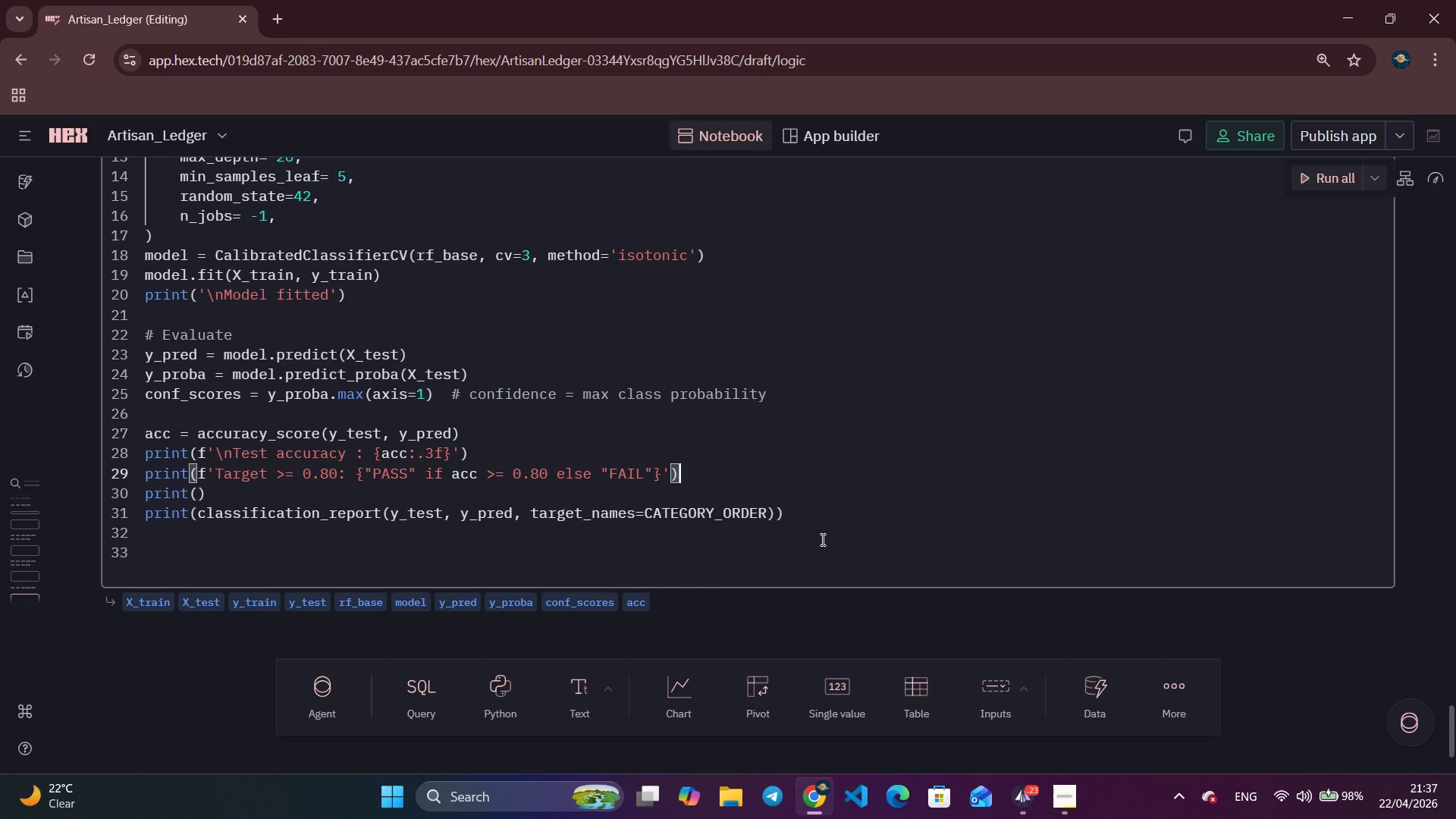 
wait(7.08)
 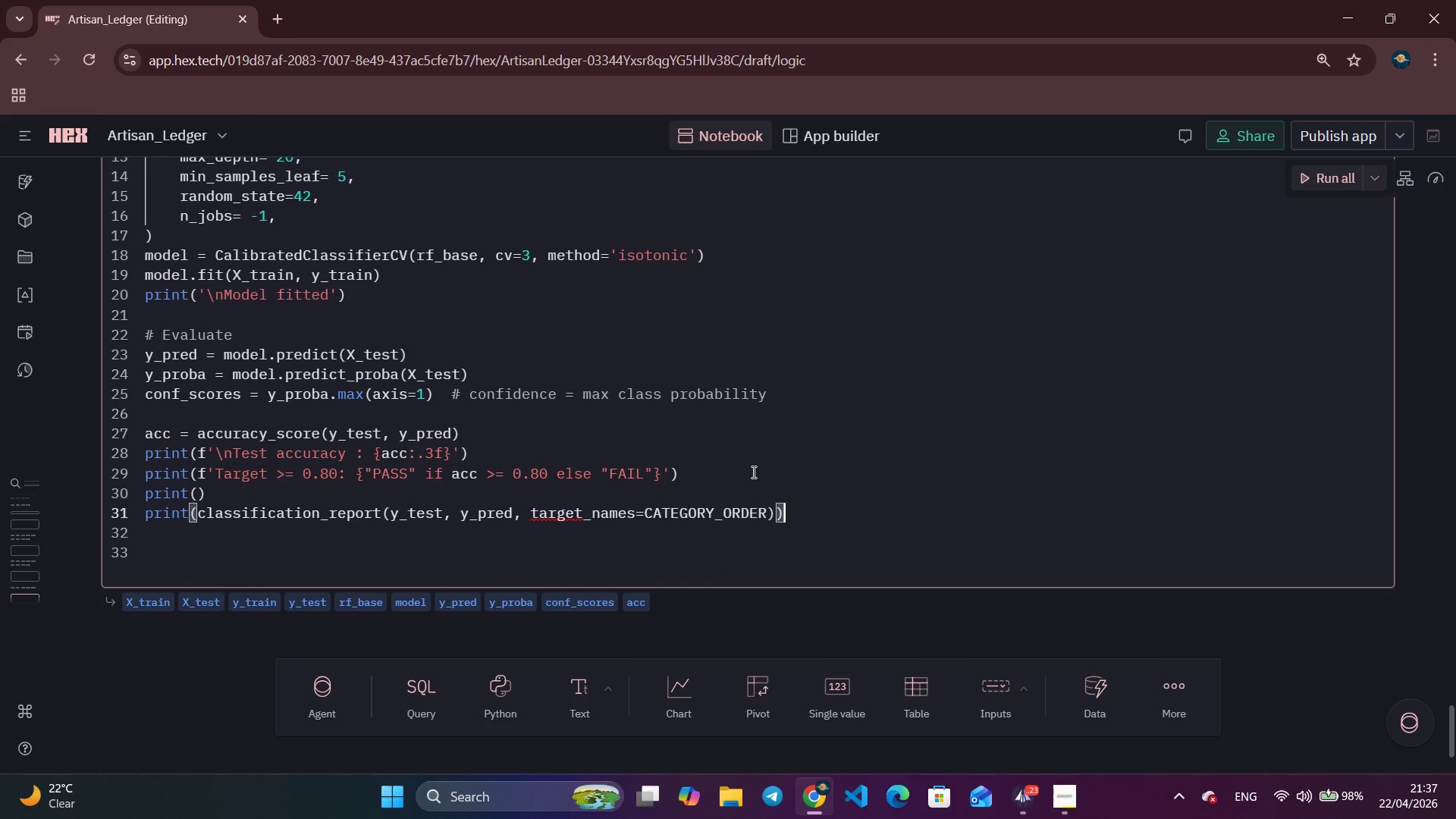 
scroll: coordinate [821, 539], scroll_direction: up, amount: 4.0
 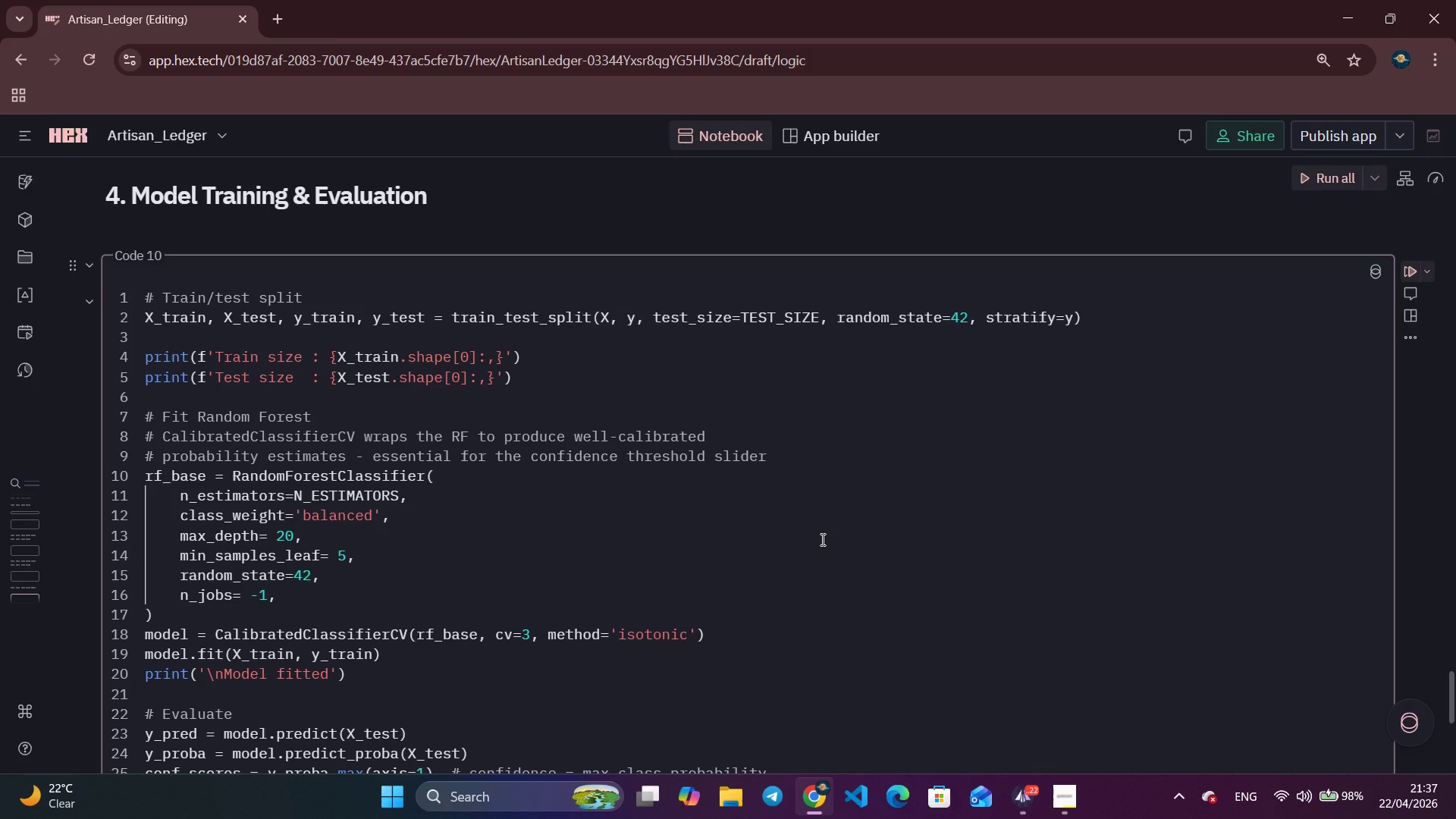 
wait(46.43)
 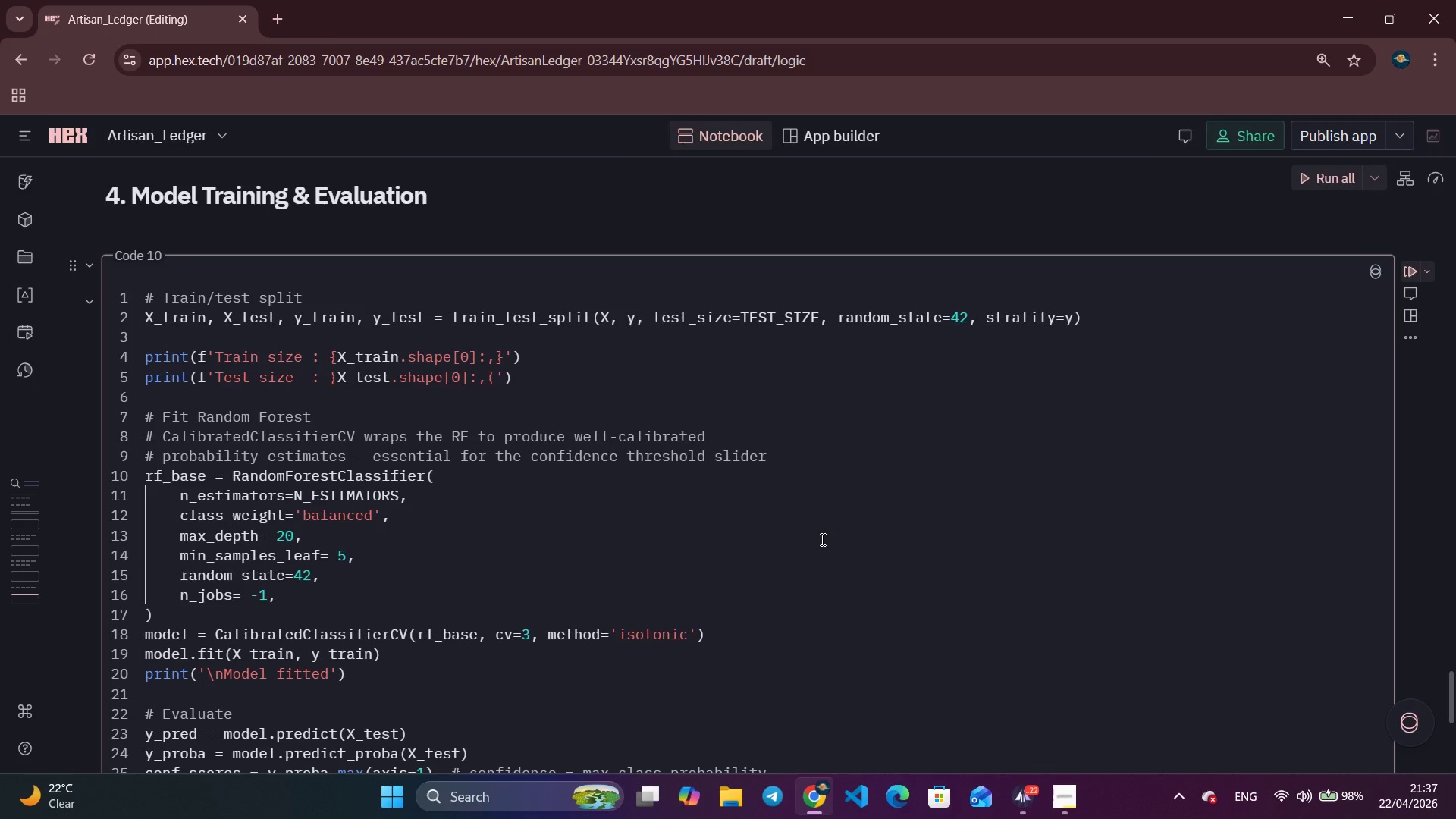 
scroll: coordinate [750, 397], scroll_direction: down, amount: 7.0
 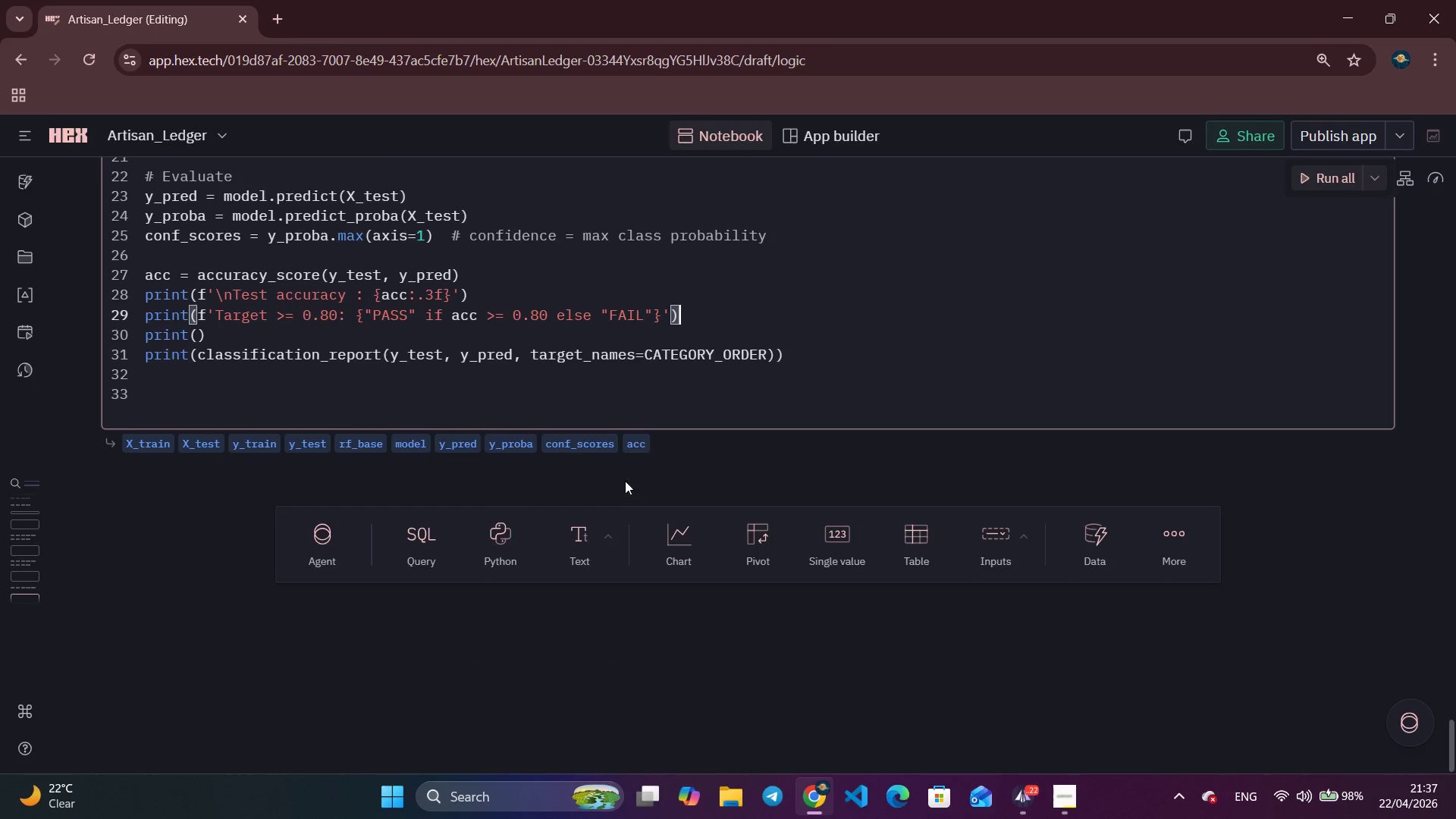 
left_click([593, 544])
 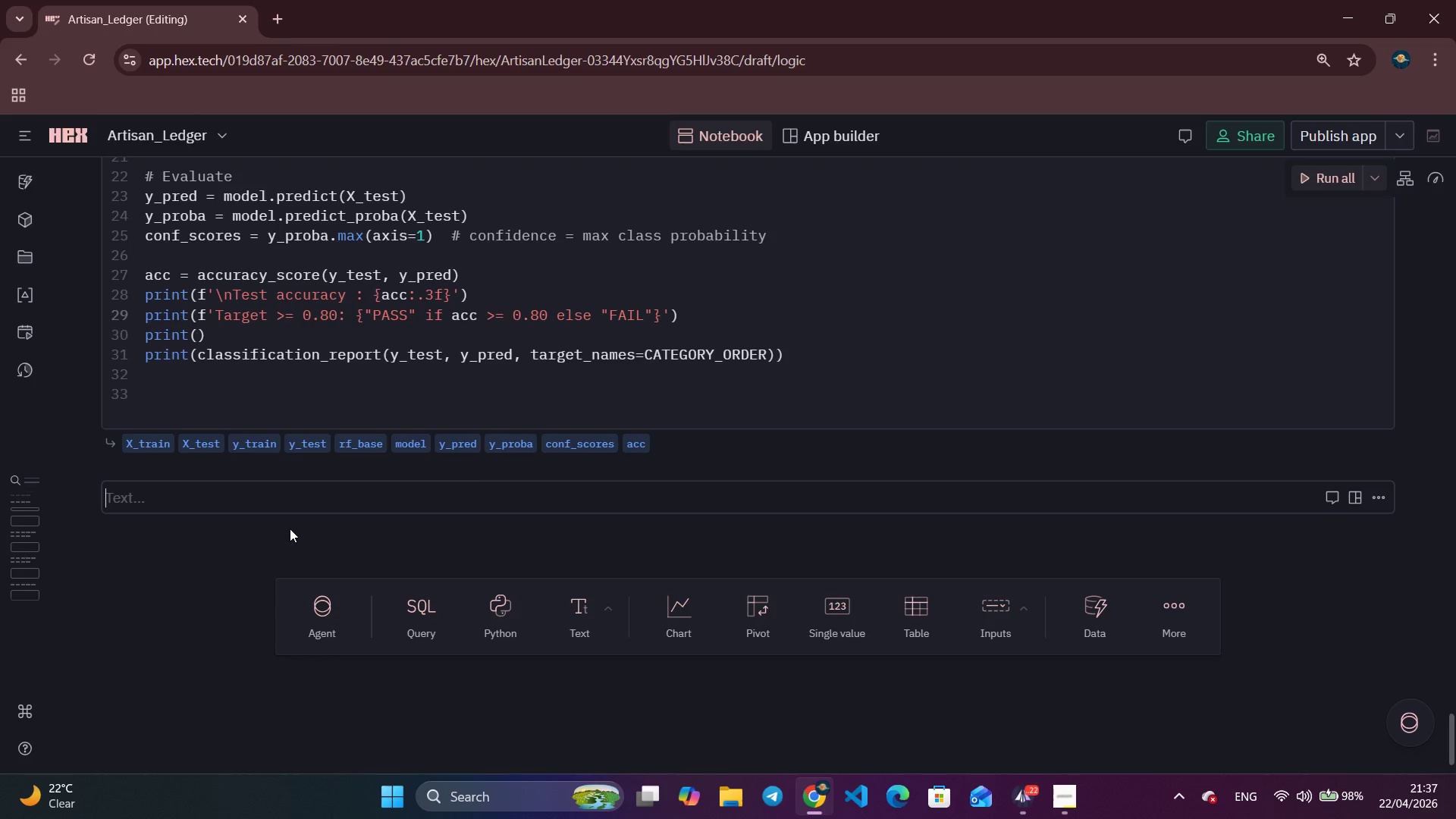 
type(### 5. Model diagn)
key(Backspace)
key(Backspace)
key(Backspace)
key(Backspace)
key(Backspace)
type(Diagnostics (Logic View ONl)
key(Backspace)
key(Backspace)
type(nly))
 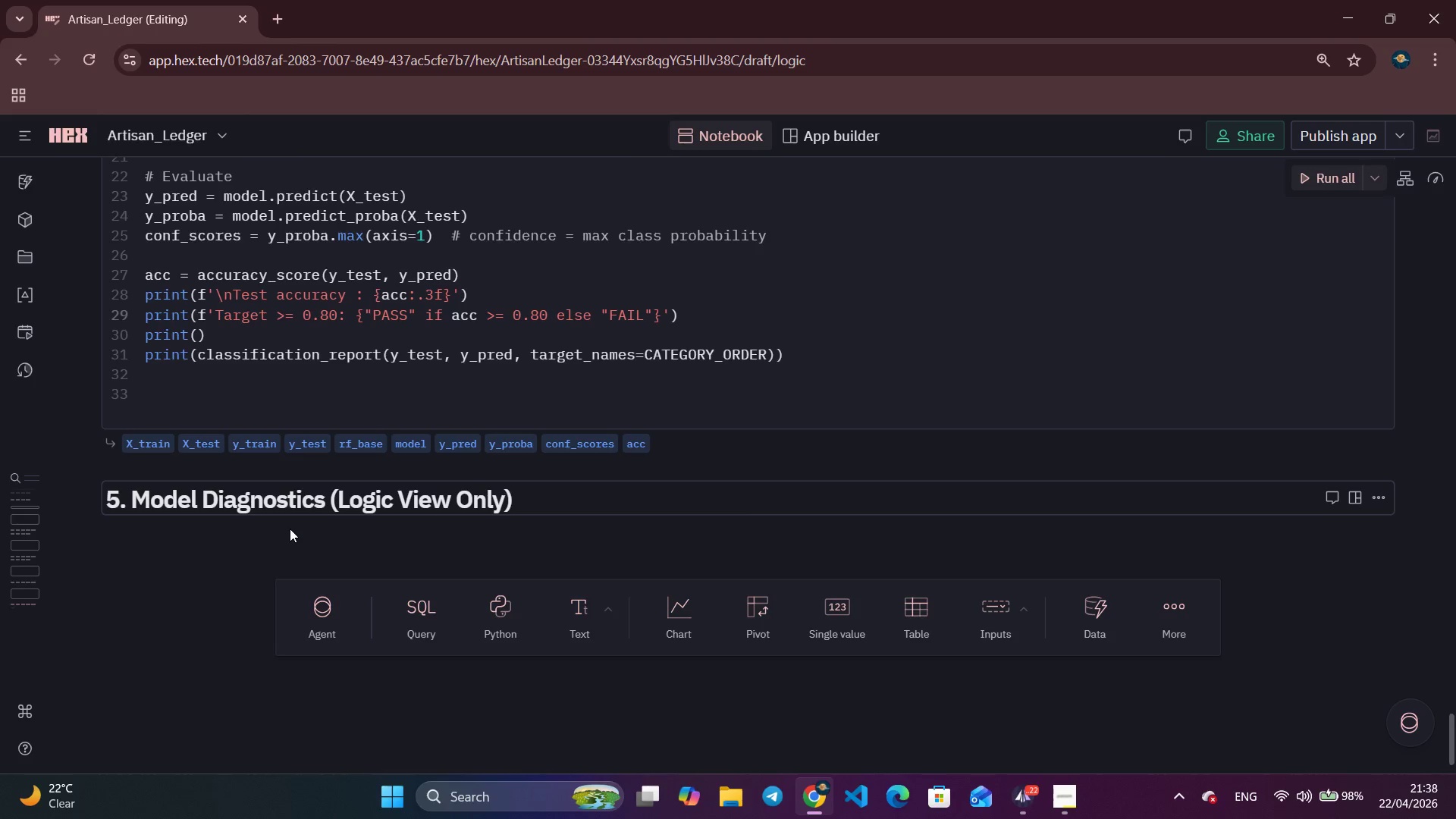 
key(Enter)
 